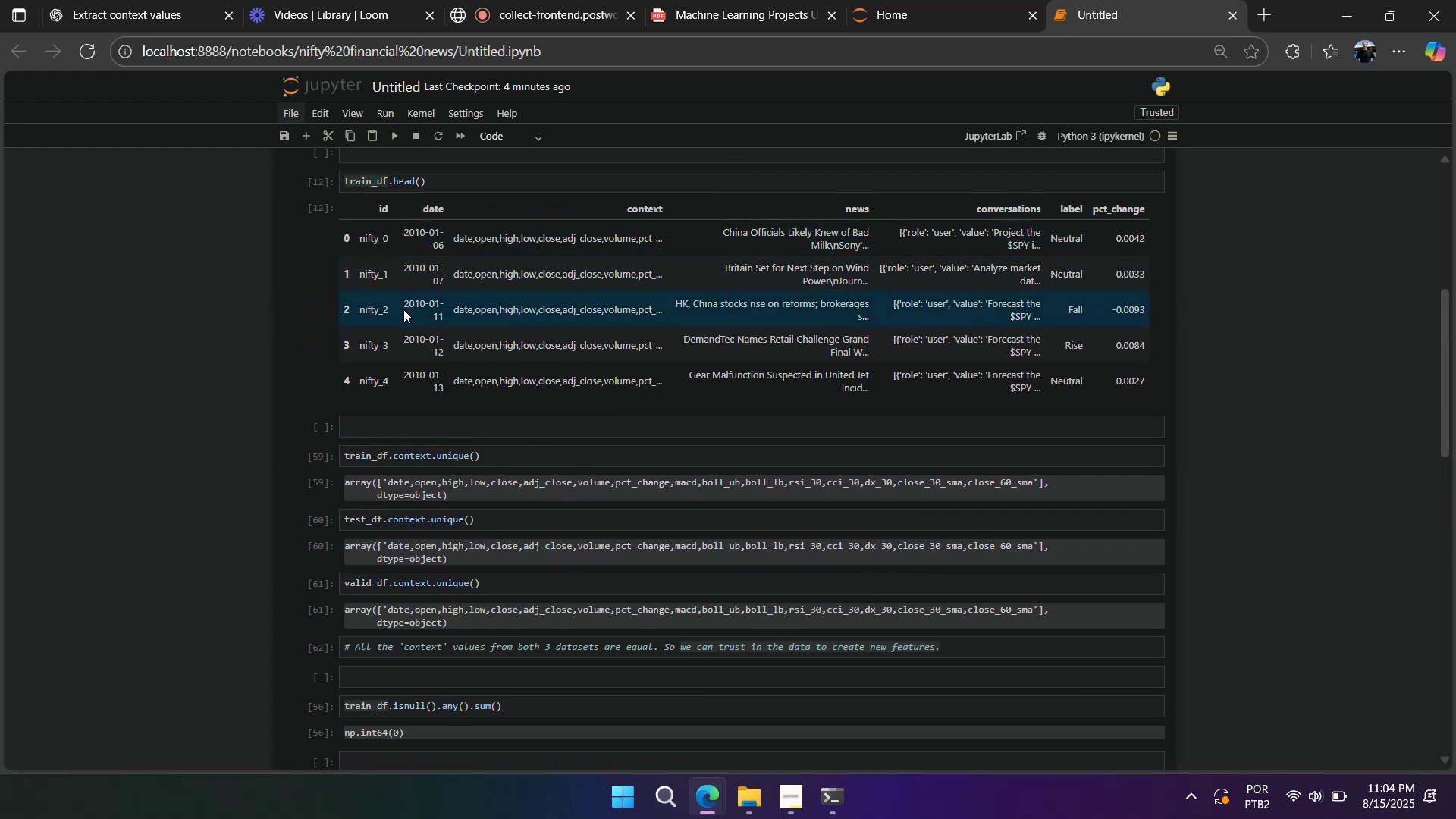 
scroll: coordinate [429, 306], scroll_direction: down, amount: 4.0
 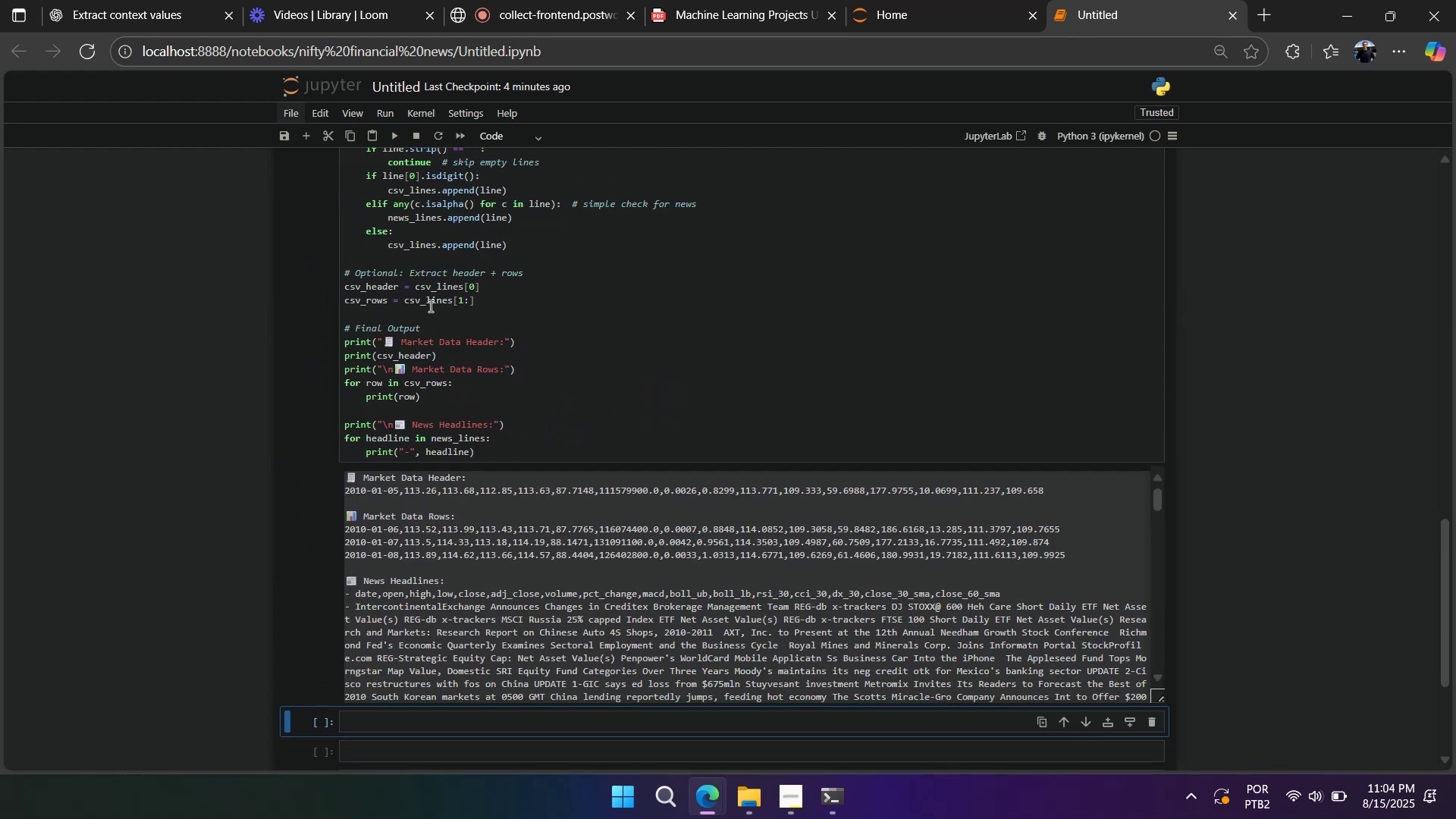 
scroll: coordinate [429, 306], scroll_direction: up, amount: 15.0
 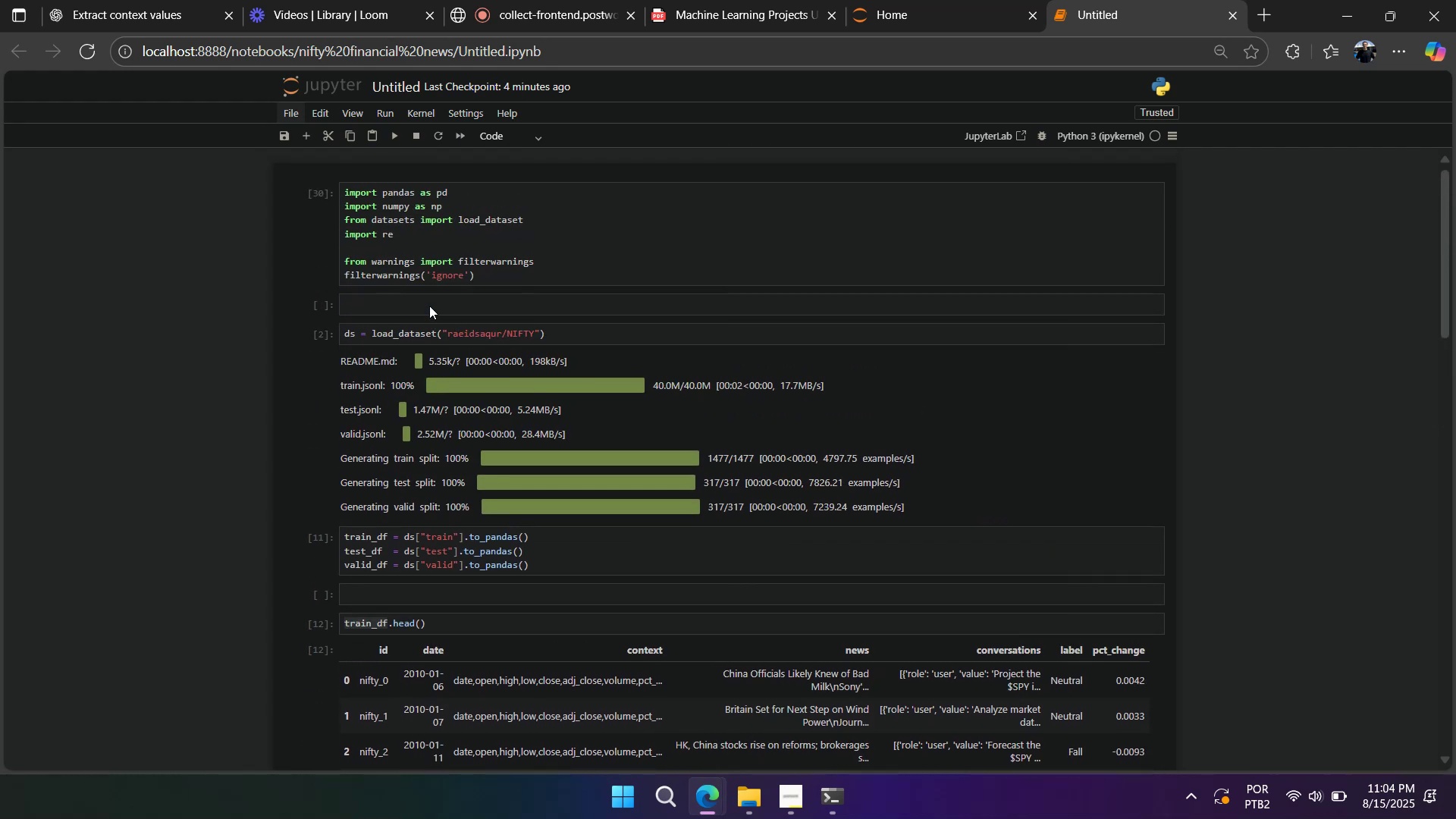 
scroll: coordinate [429, 306], scroll_direction: down, amount: 2.0
 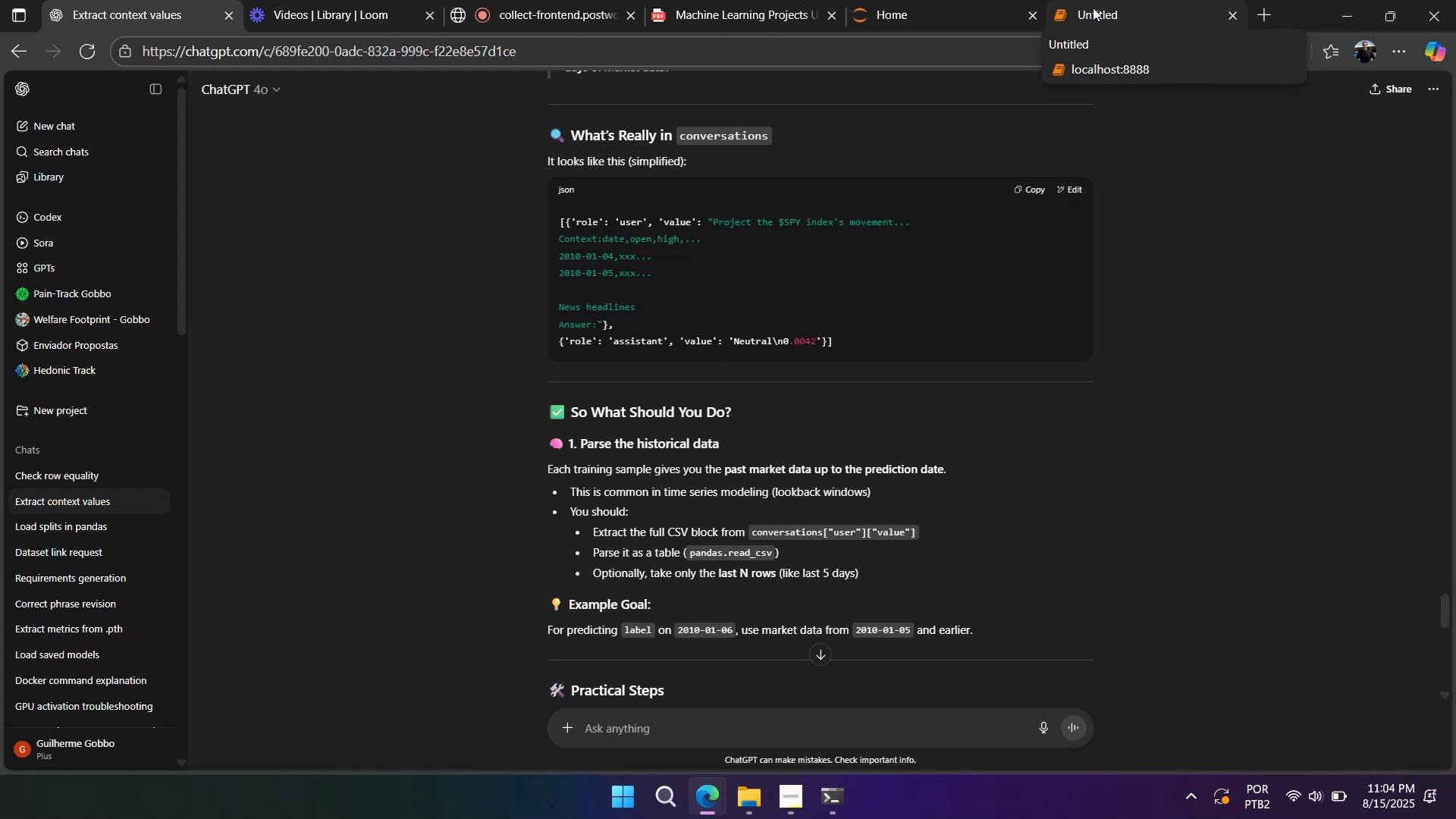 
wait(14.56)
 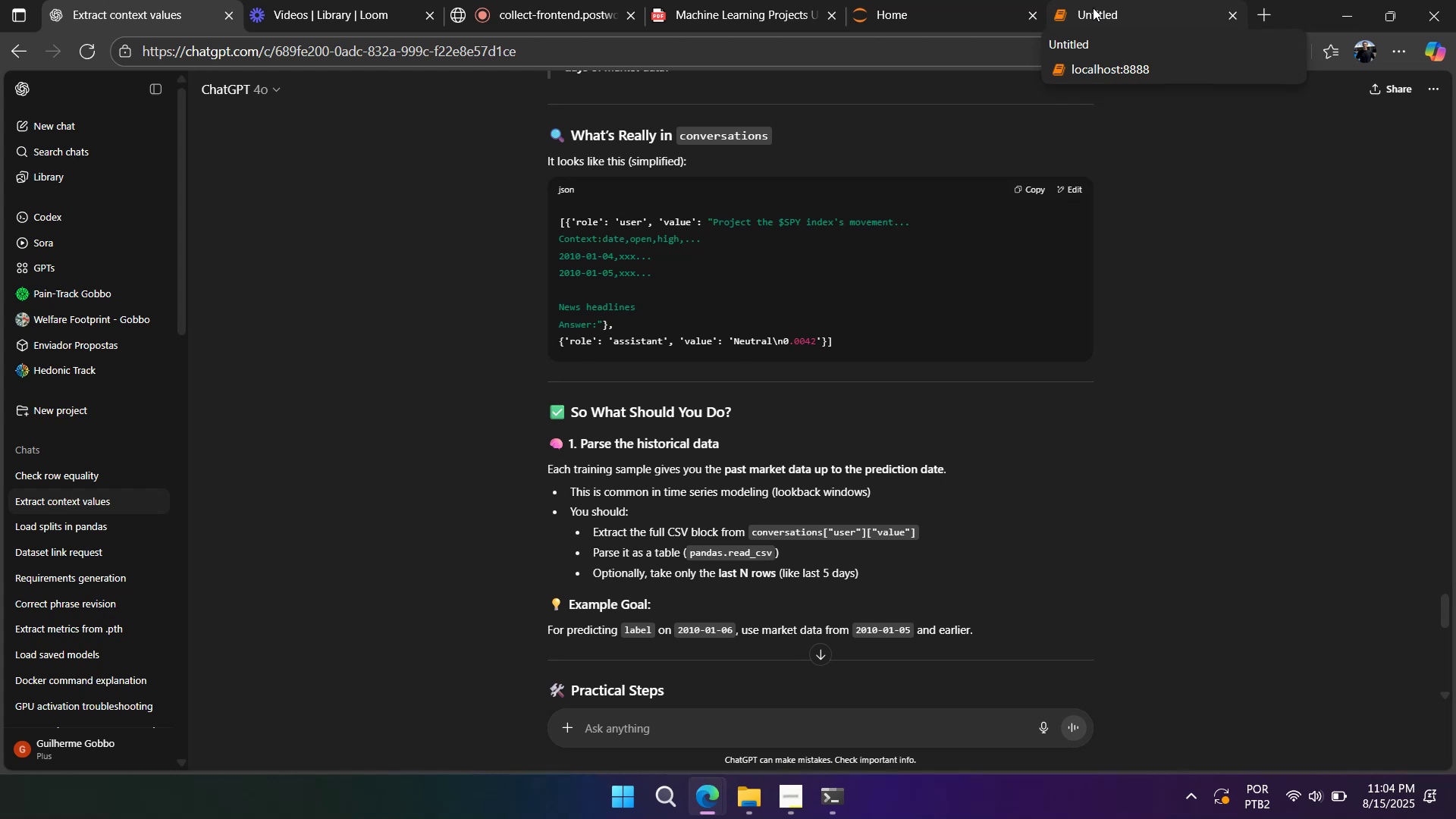 
left_click([1093, 8])
 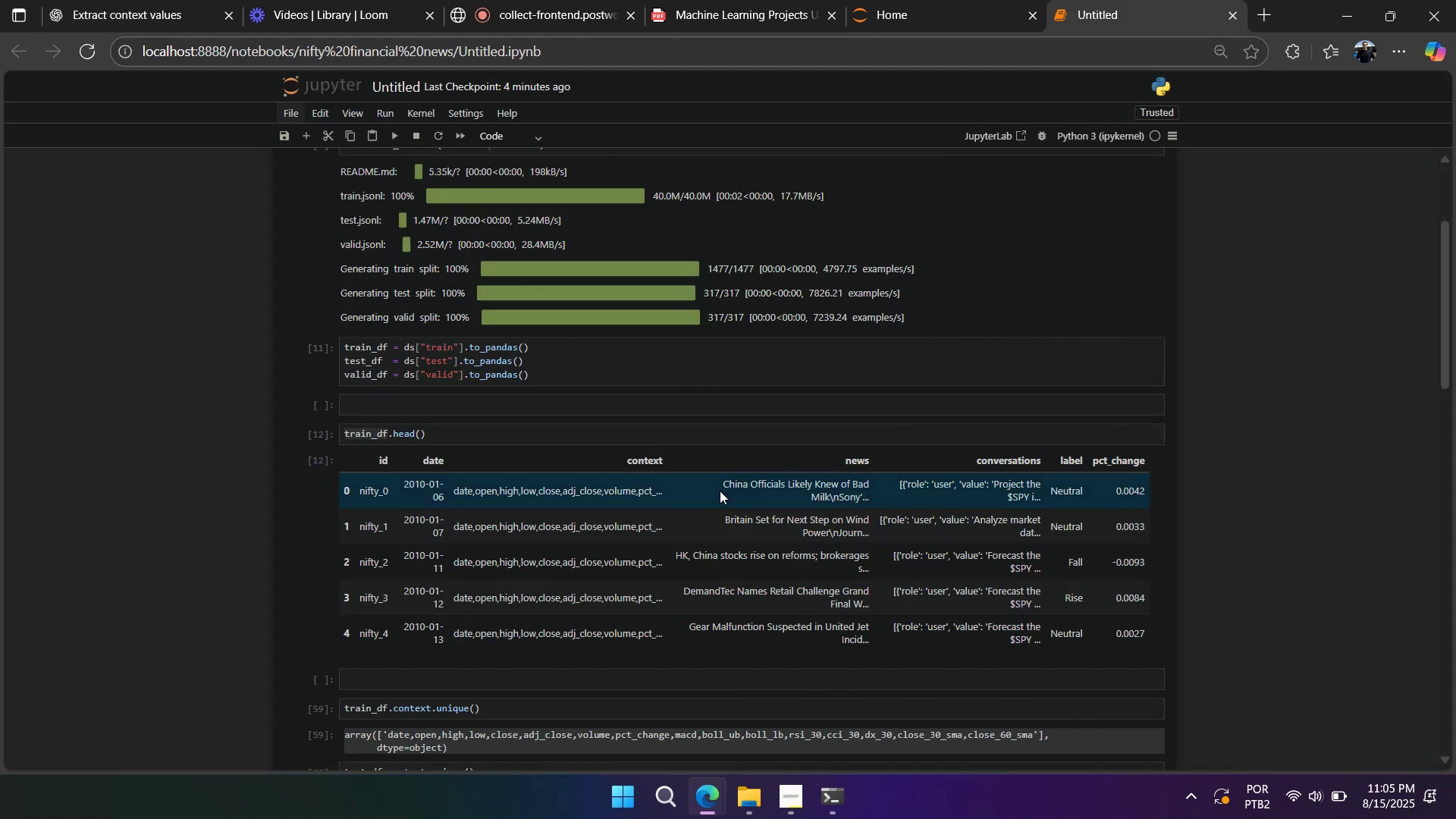 
scroll: coordinate [716, 494], scroll_direction: down, amount: 12.0
 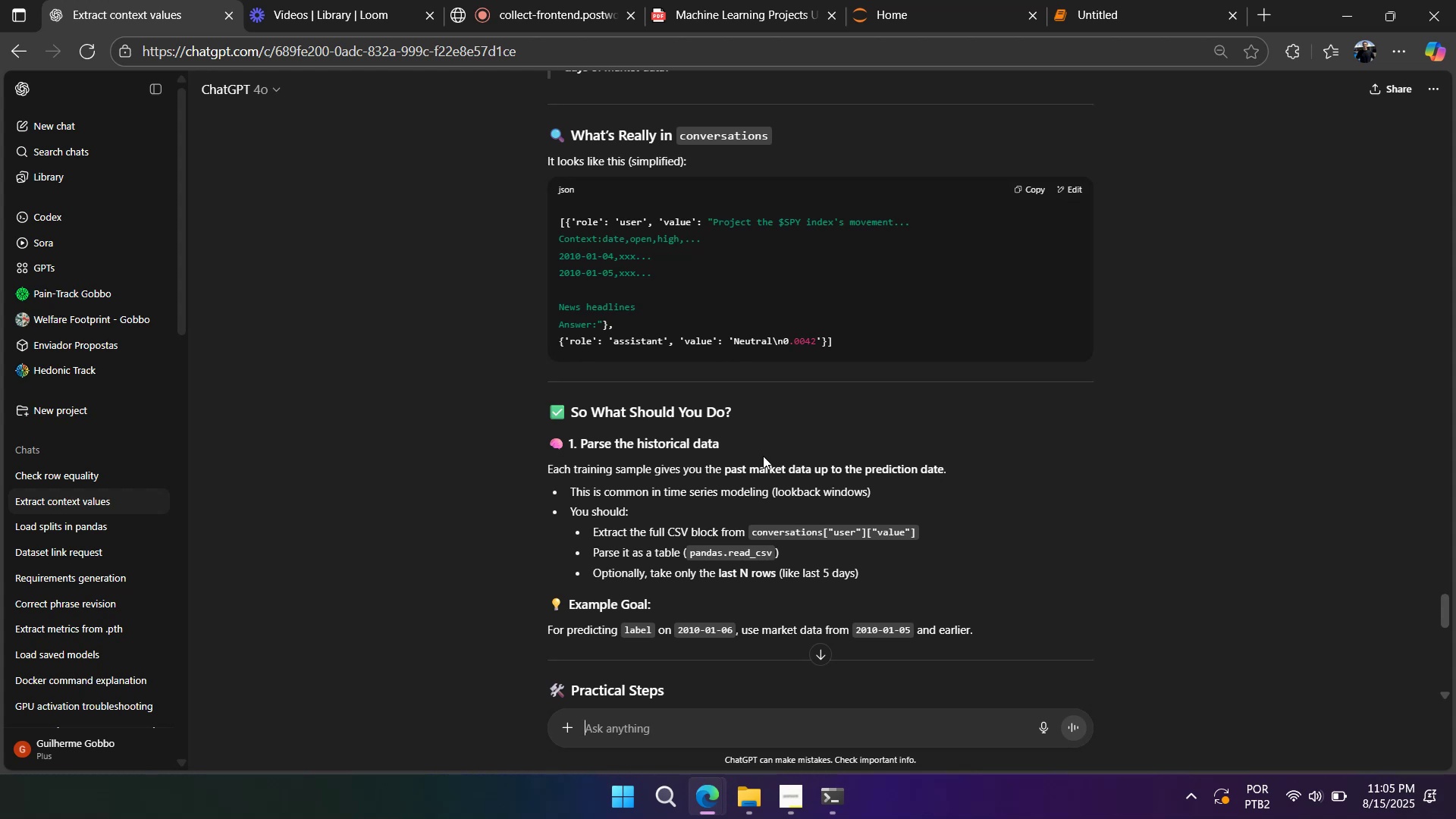 
wait(20.7)
 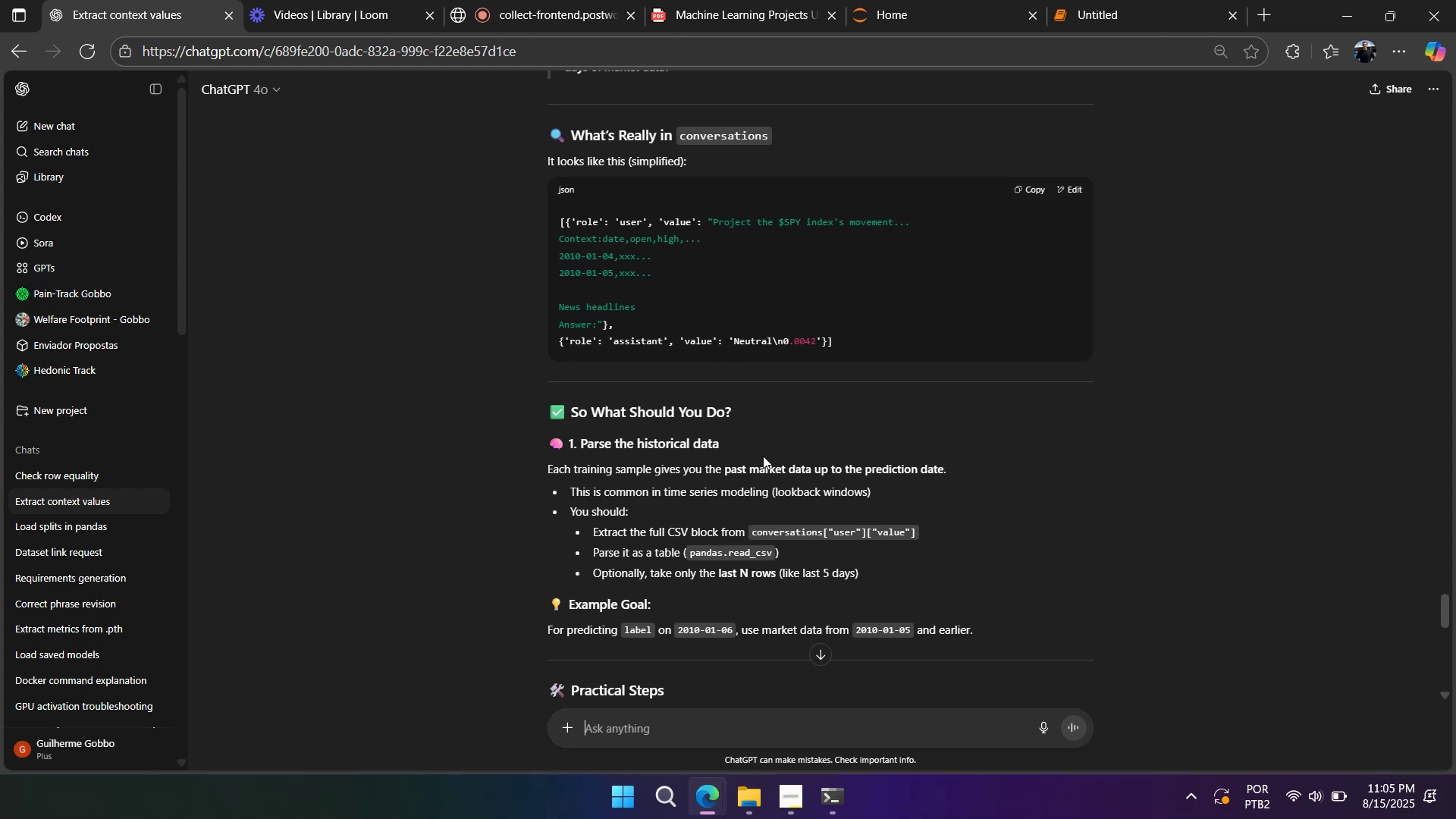 
scroll: coordinate [959, 349], scroll_direction: down, amount: 1.0
 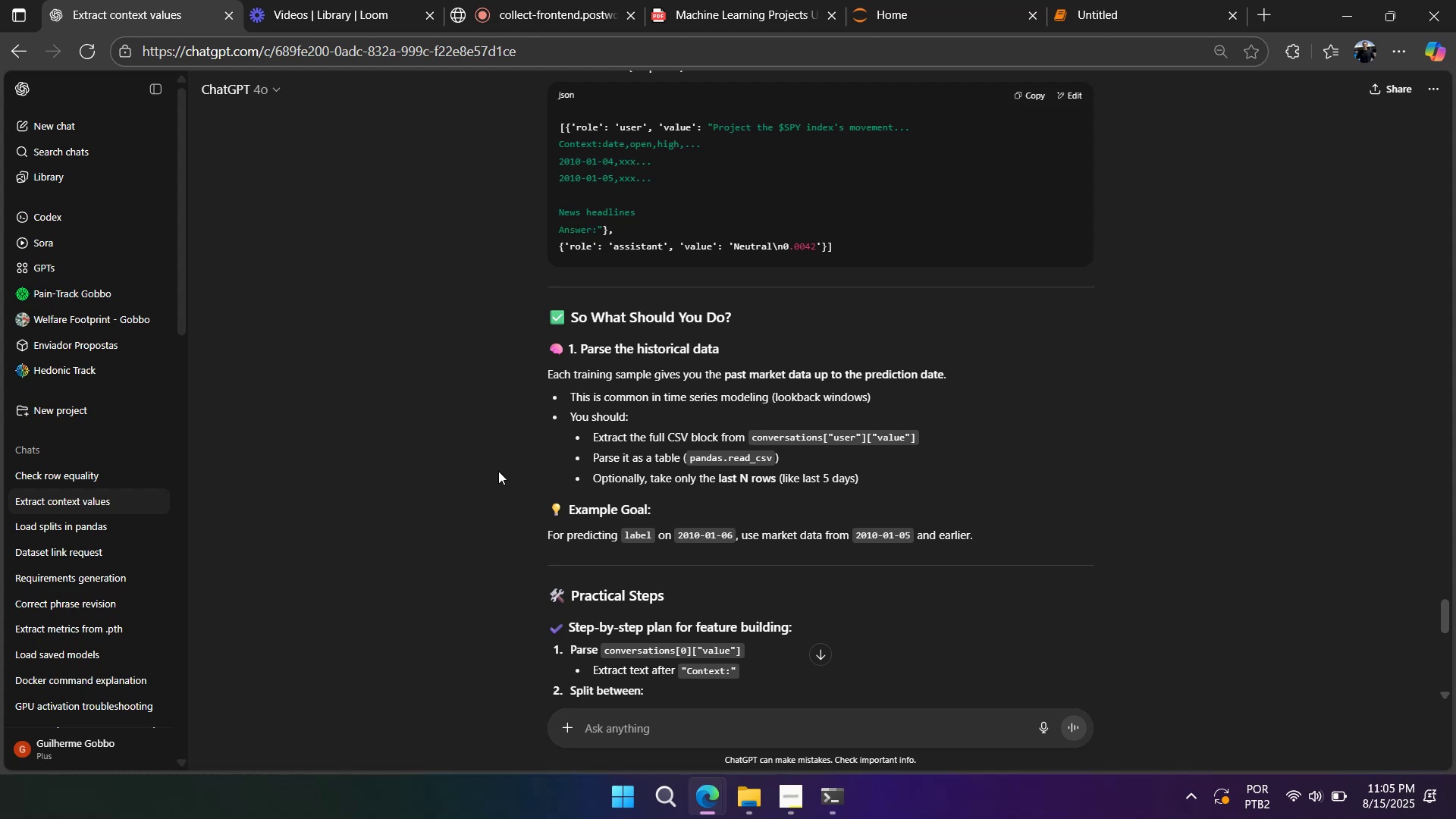 
wait(26.08)
 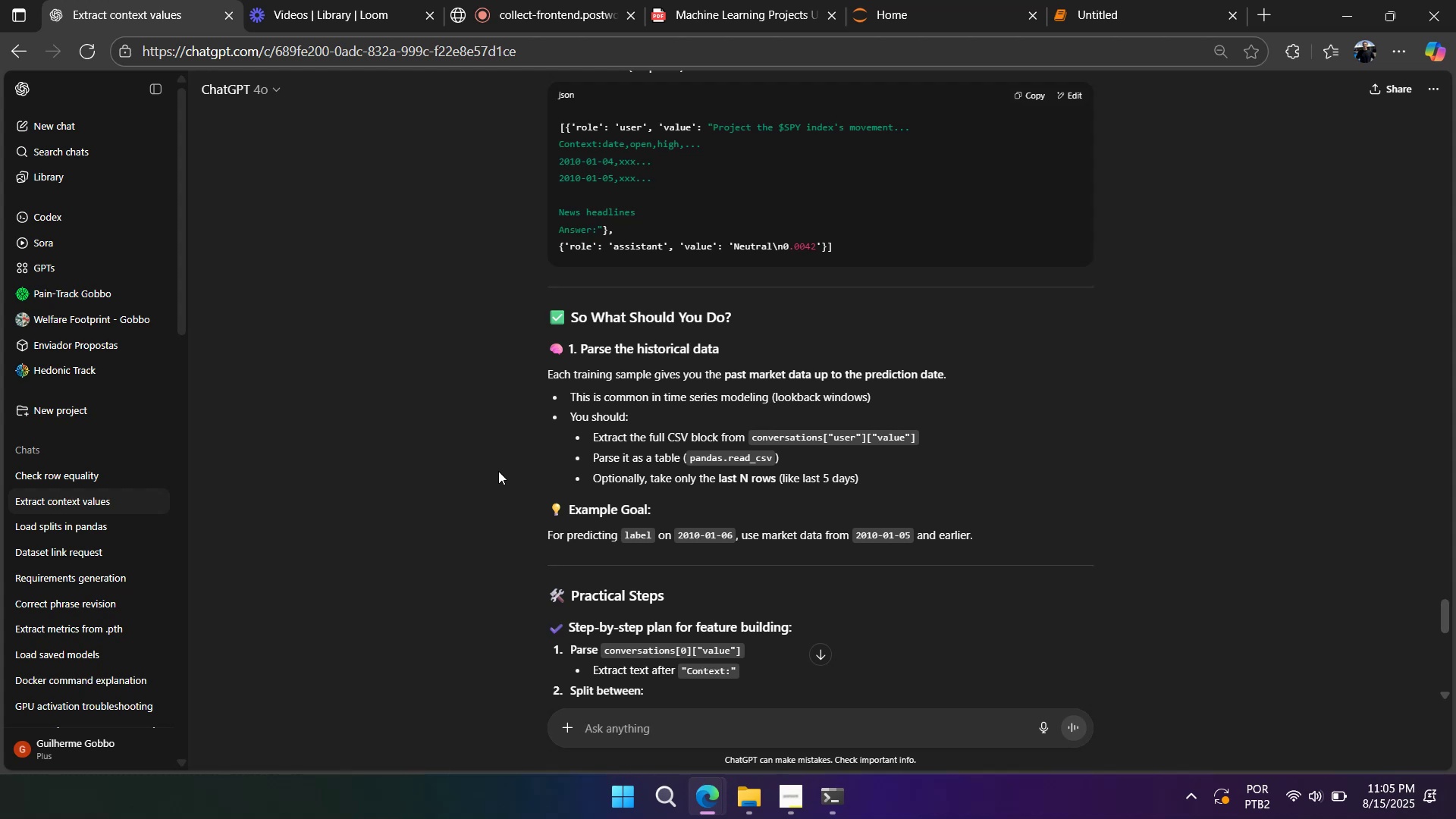 
scroll: coordinate [498, 466], scroll_direction: down, amount: 5.0
 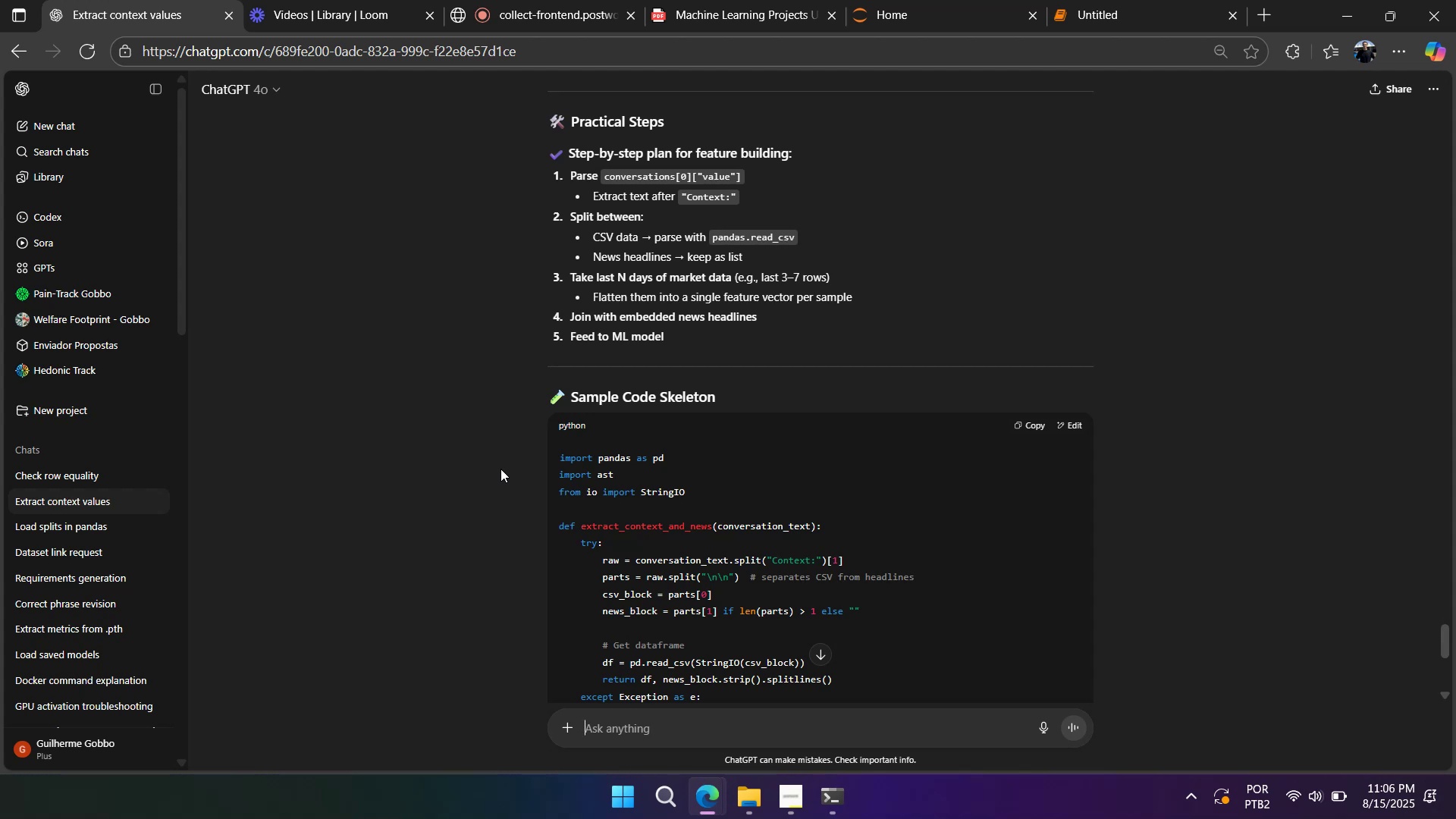 
wait(36.57)
 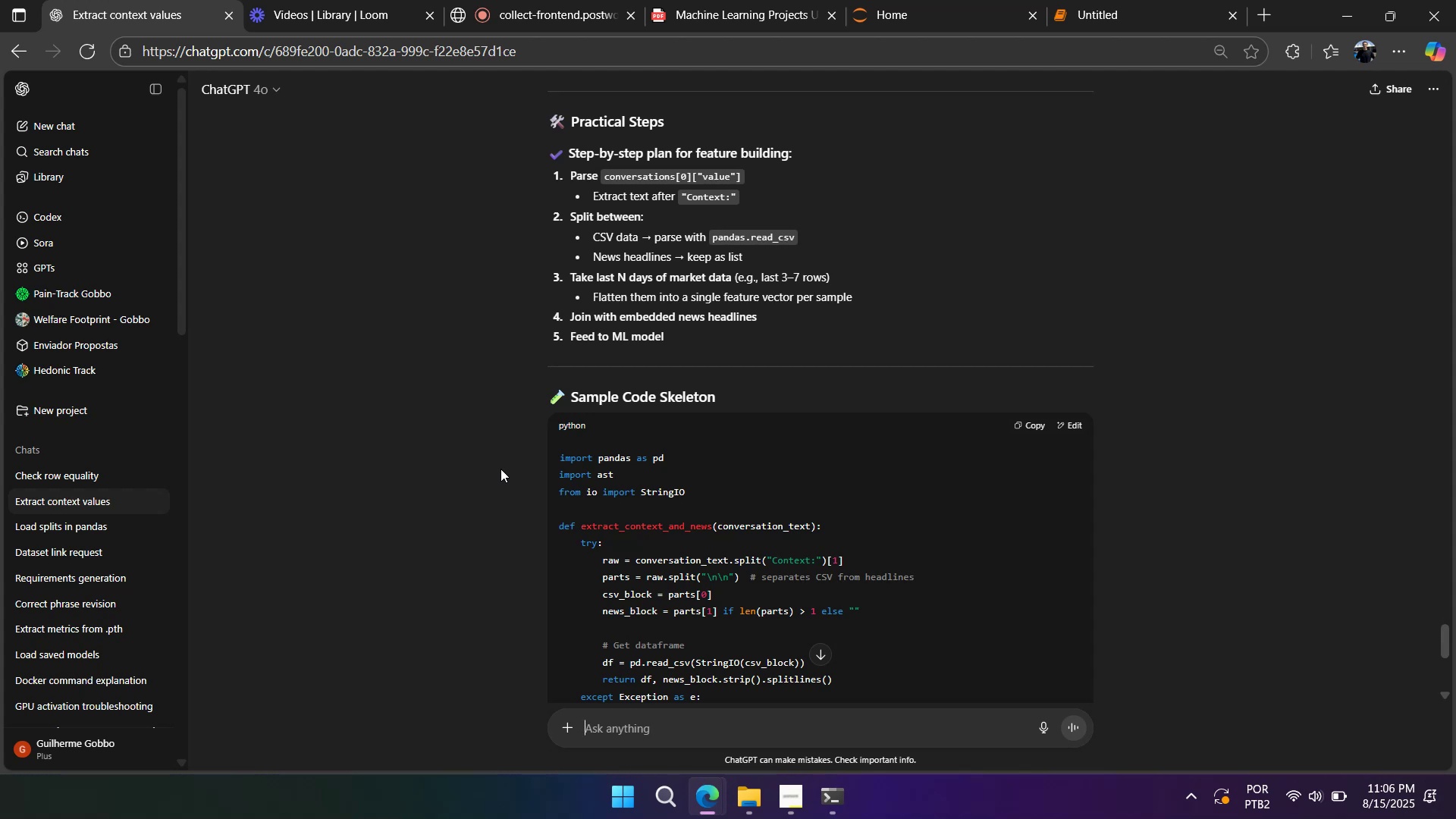 
scroll: coordinate [521, 444], scroll_direction: down, amount: 2.0
 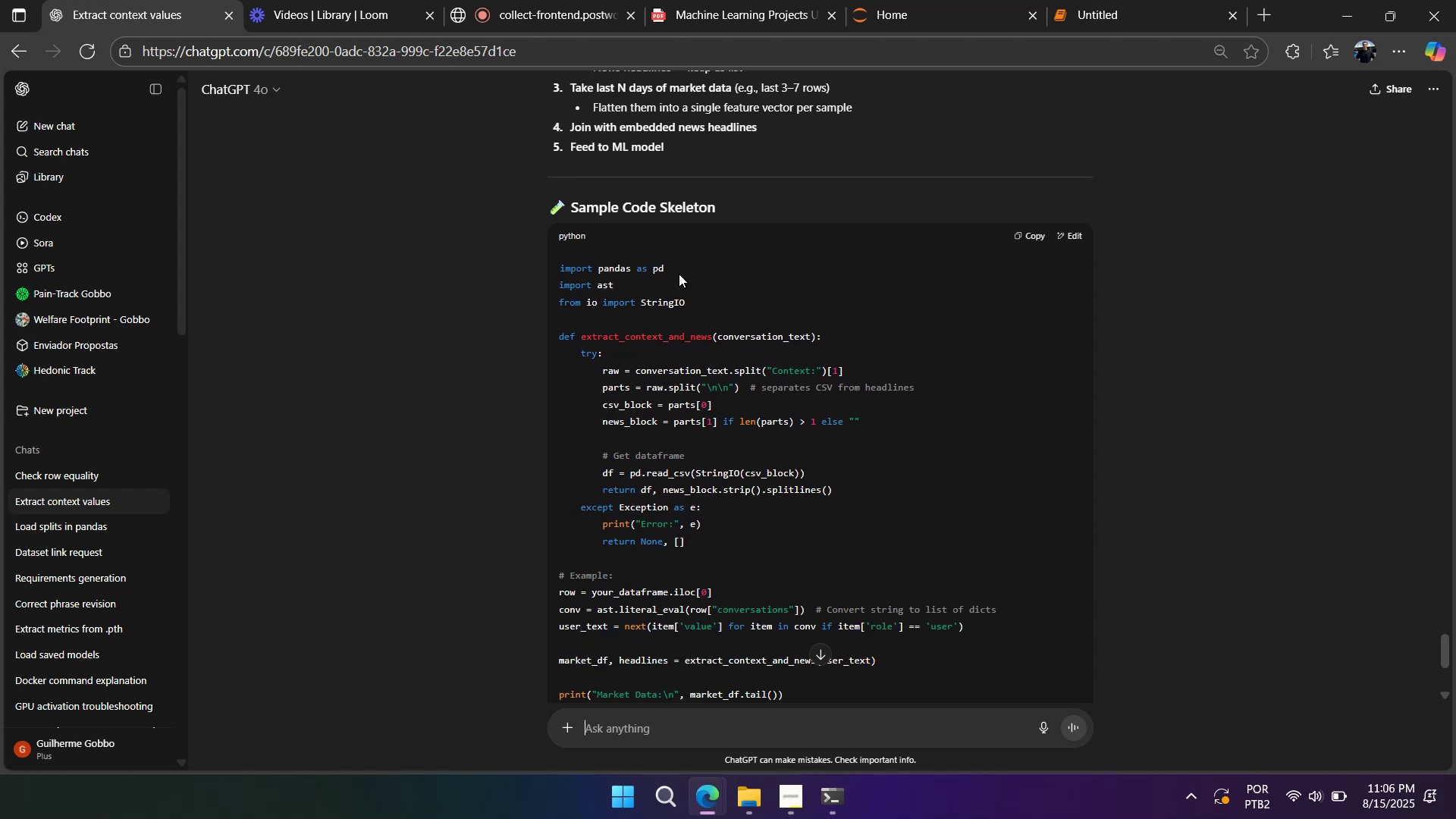 
wait(5.37)
 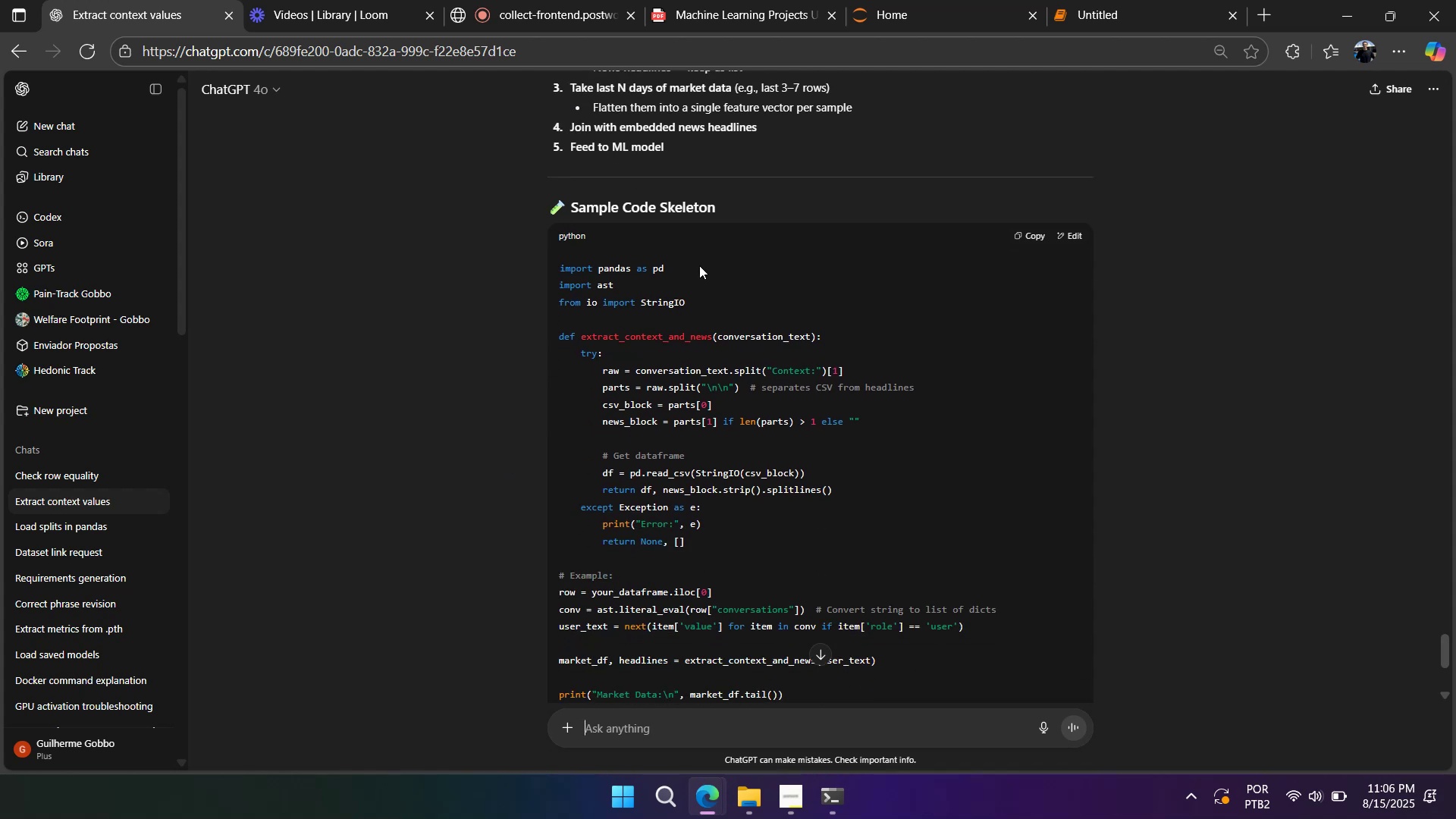 
scroll: coordinate [673, 281], scroll_direction: up, amount: 3.0
 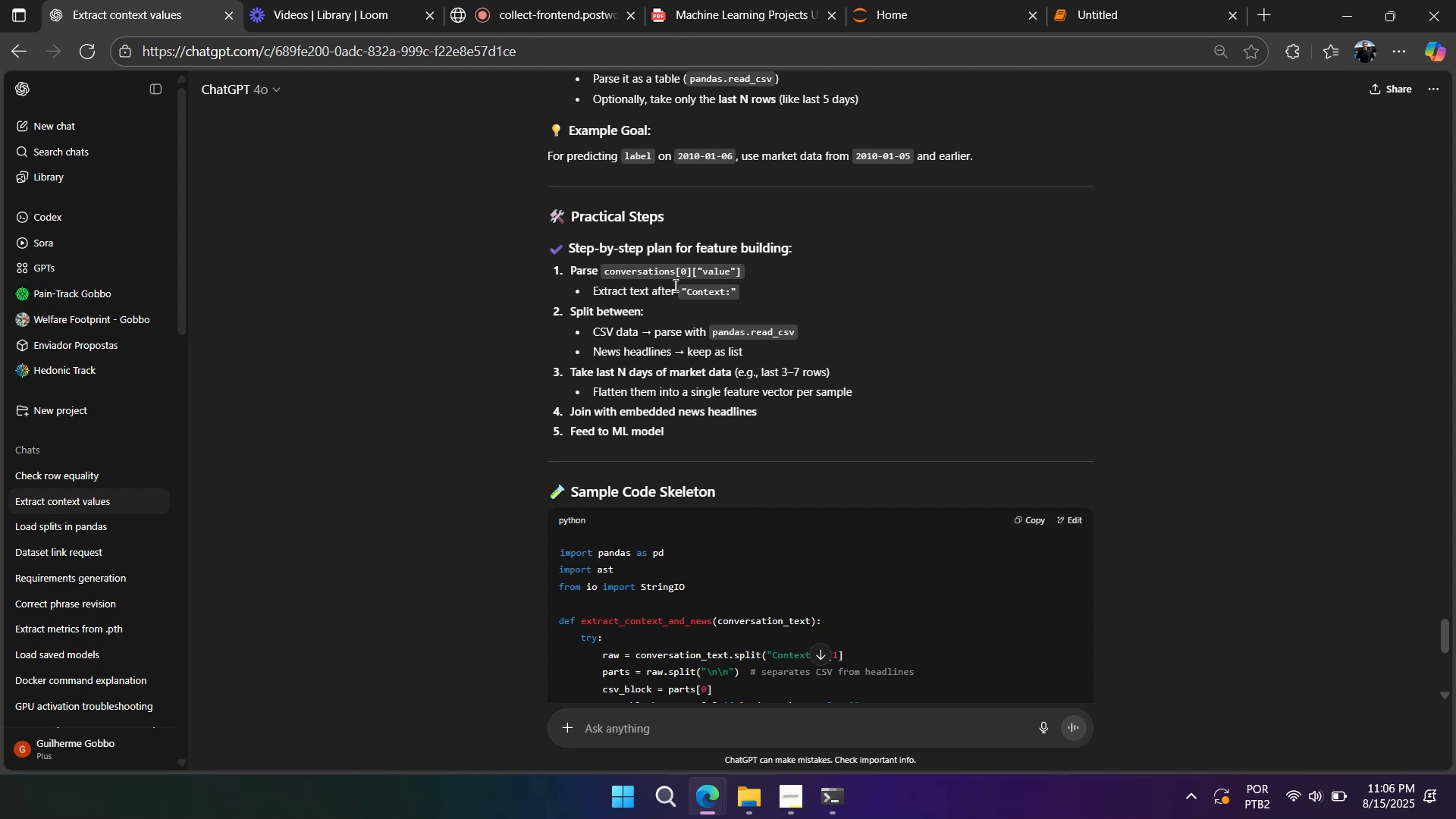 
wait(20.08)
 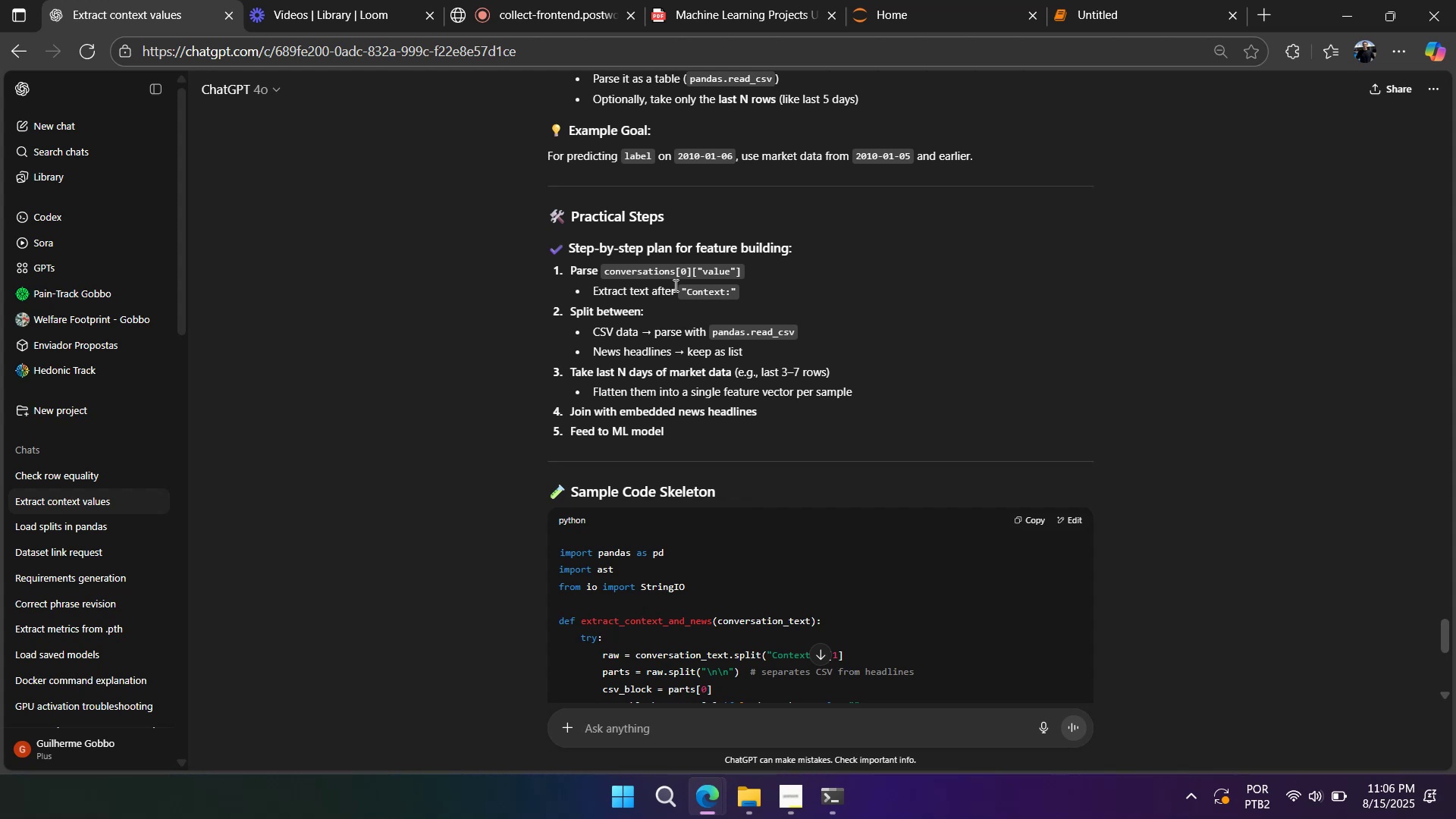 
scroll: coordinate [698, 286], scroll_direction: up, amount: 7.0
 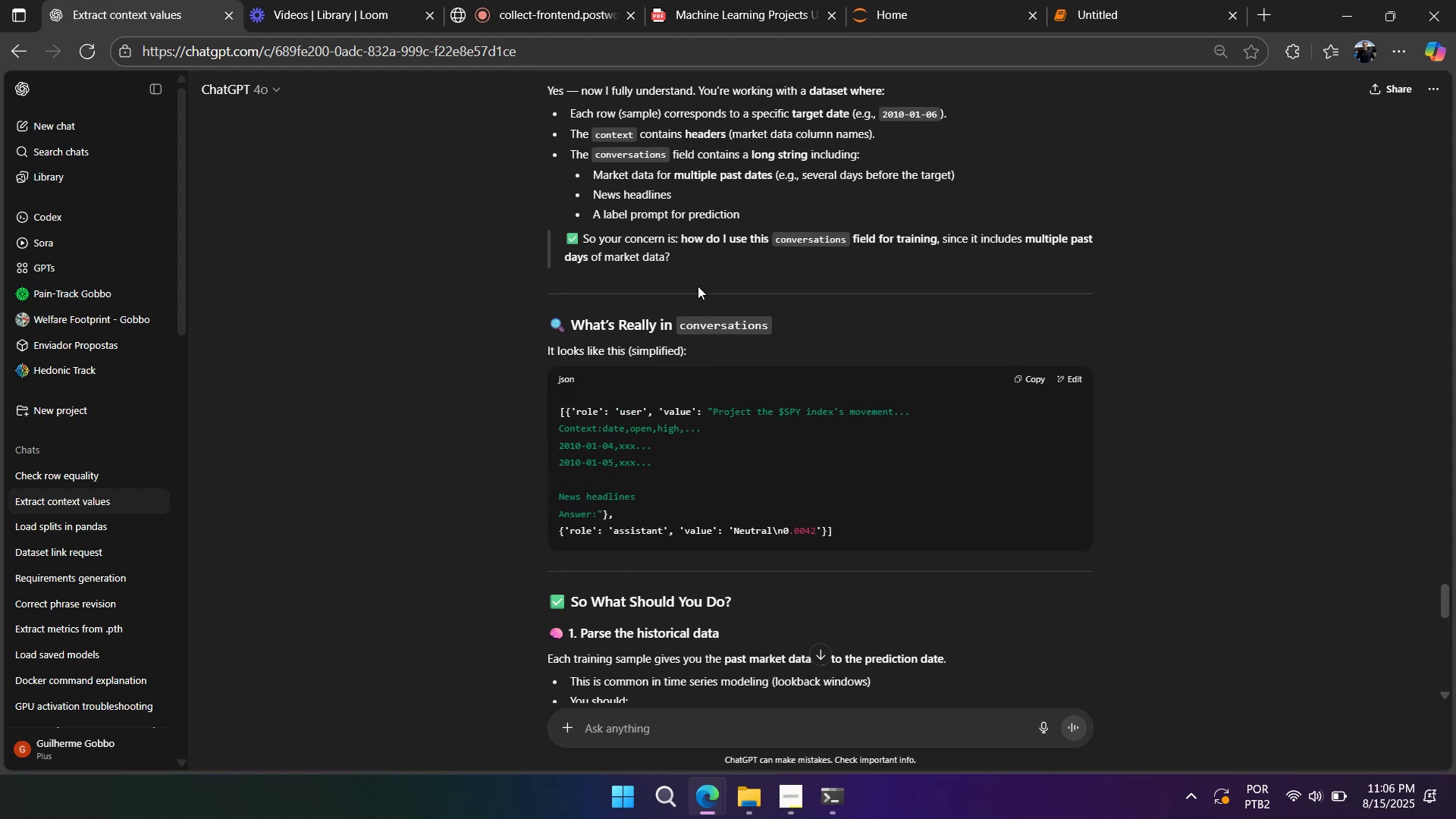 
scroll: coordinate [696, 288], scroll_direction: down, amount: 2.0
 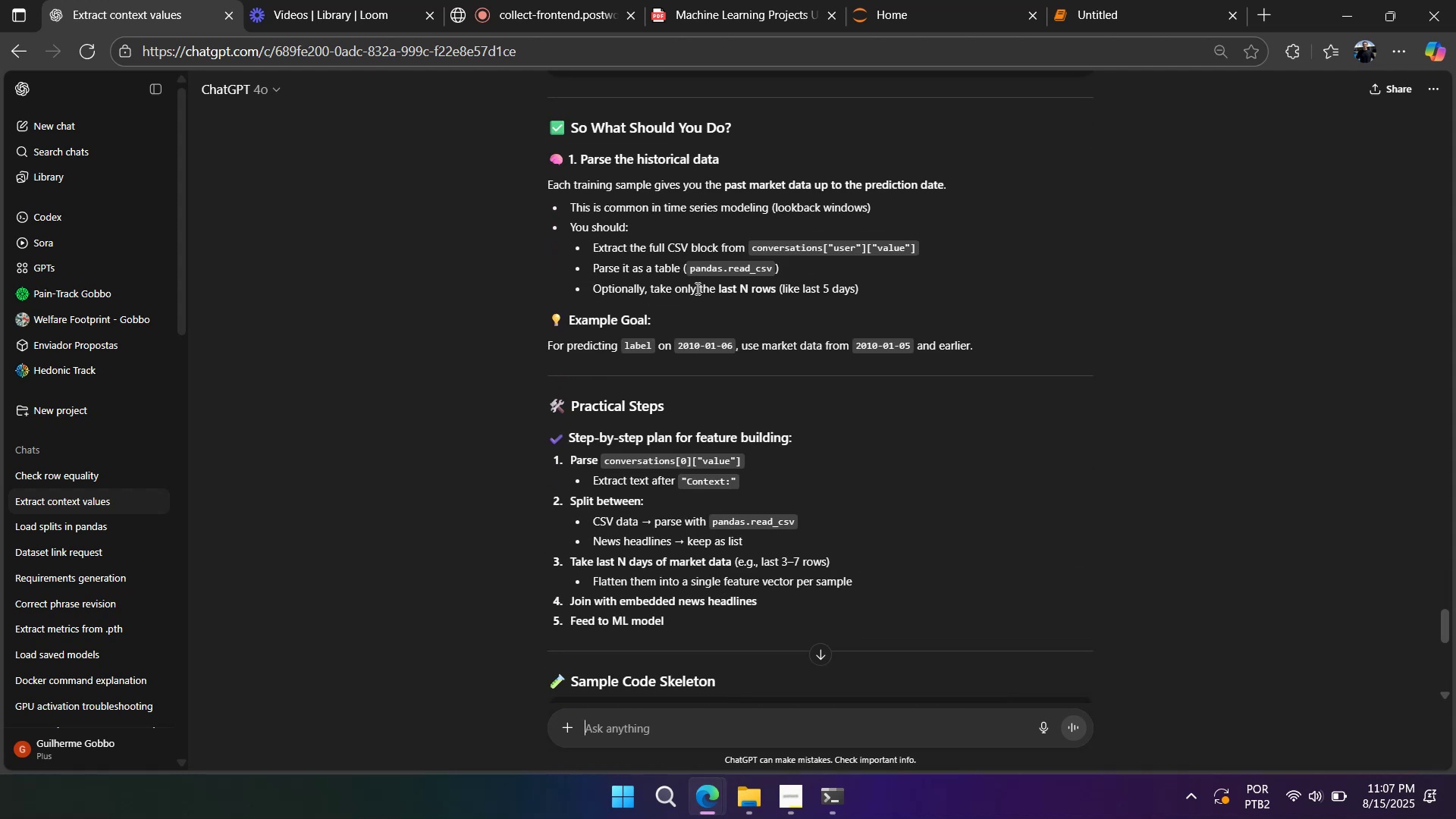 
wait(7.86)
 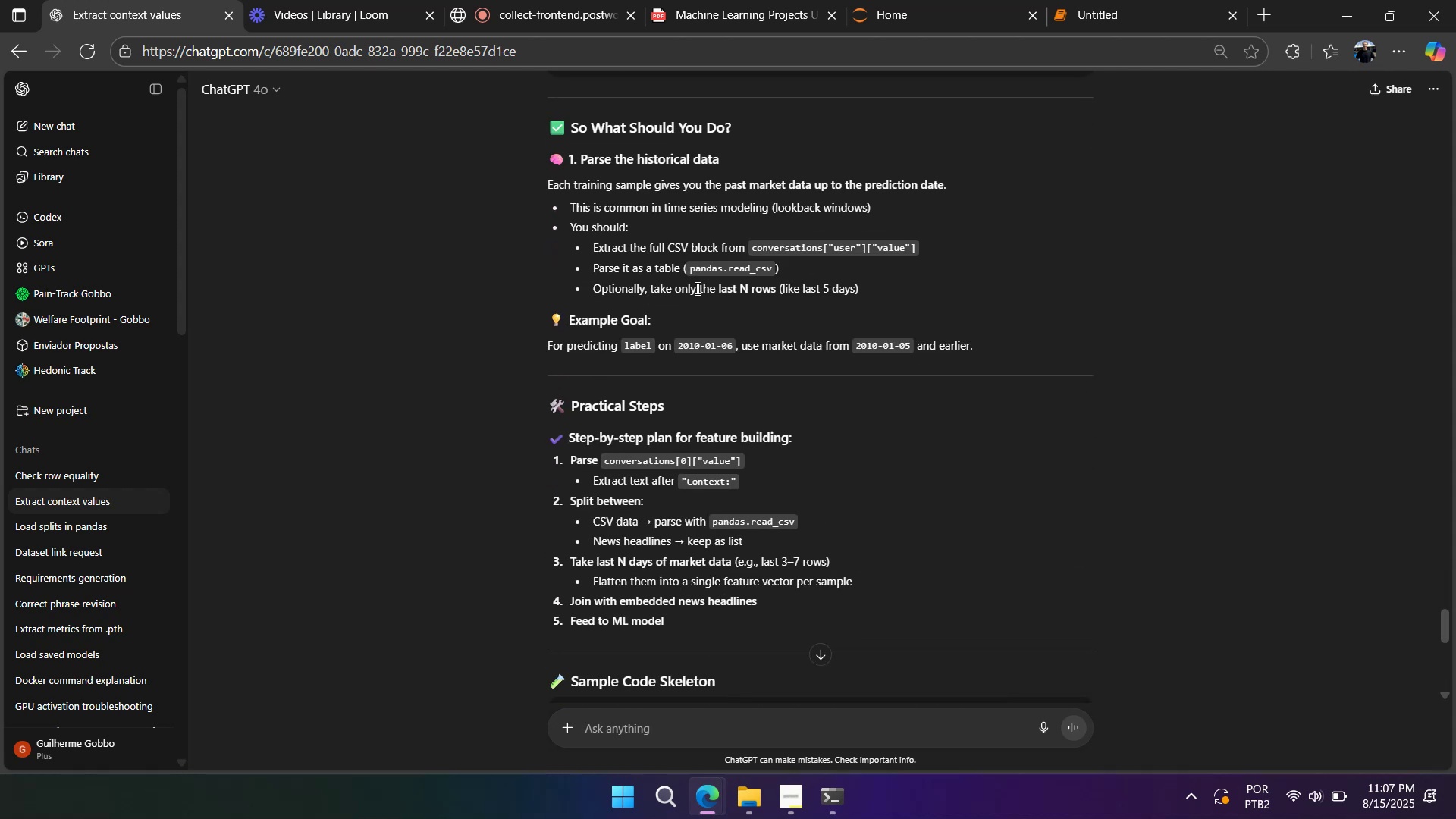 
scroll: coordinate [695, 290], scroll_direction: down, amount: 3.0
 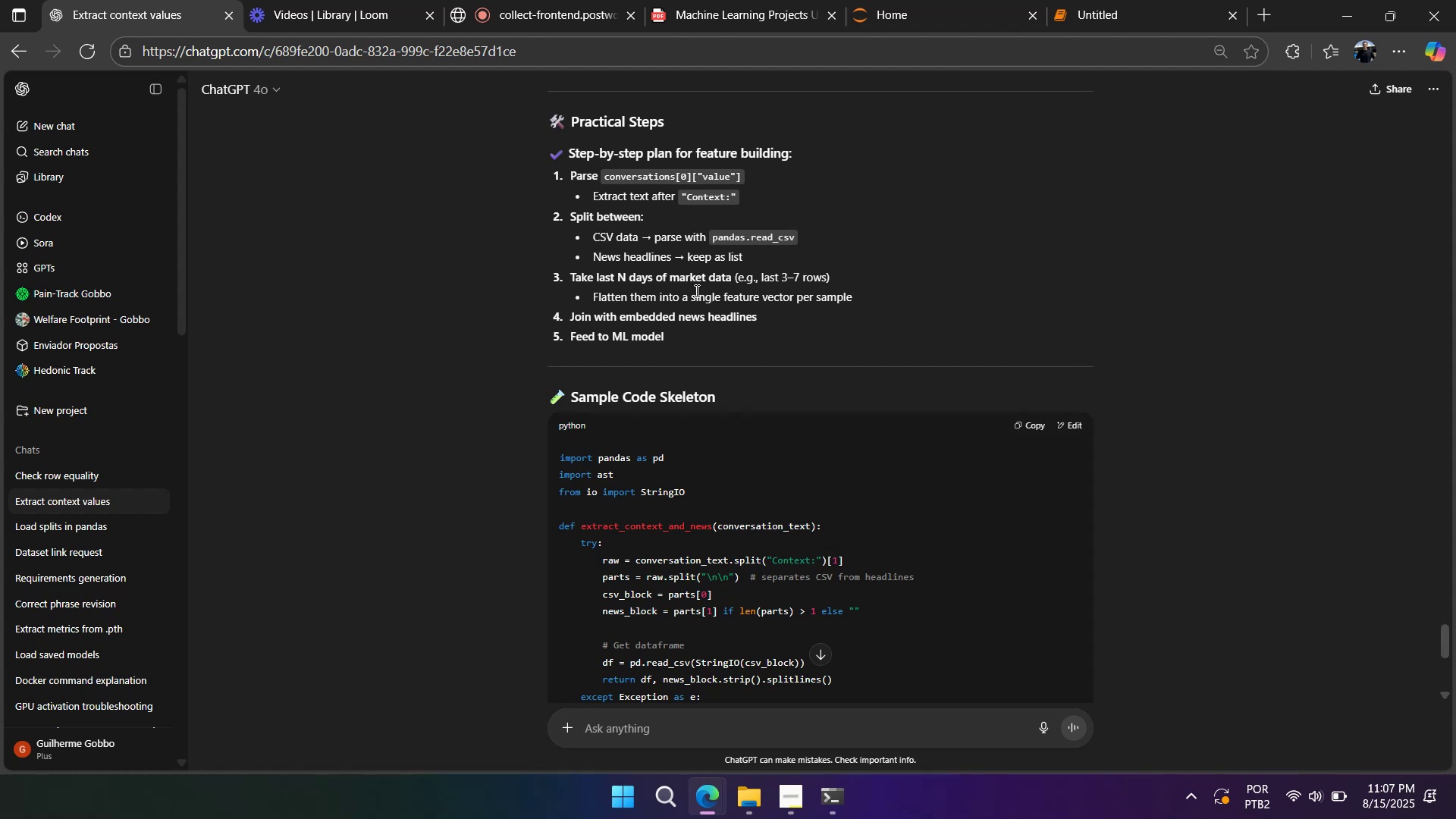 
wait(7.18)
 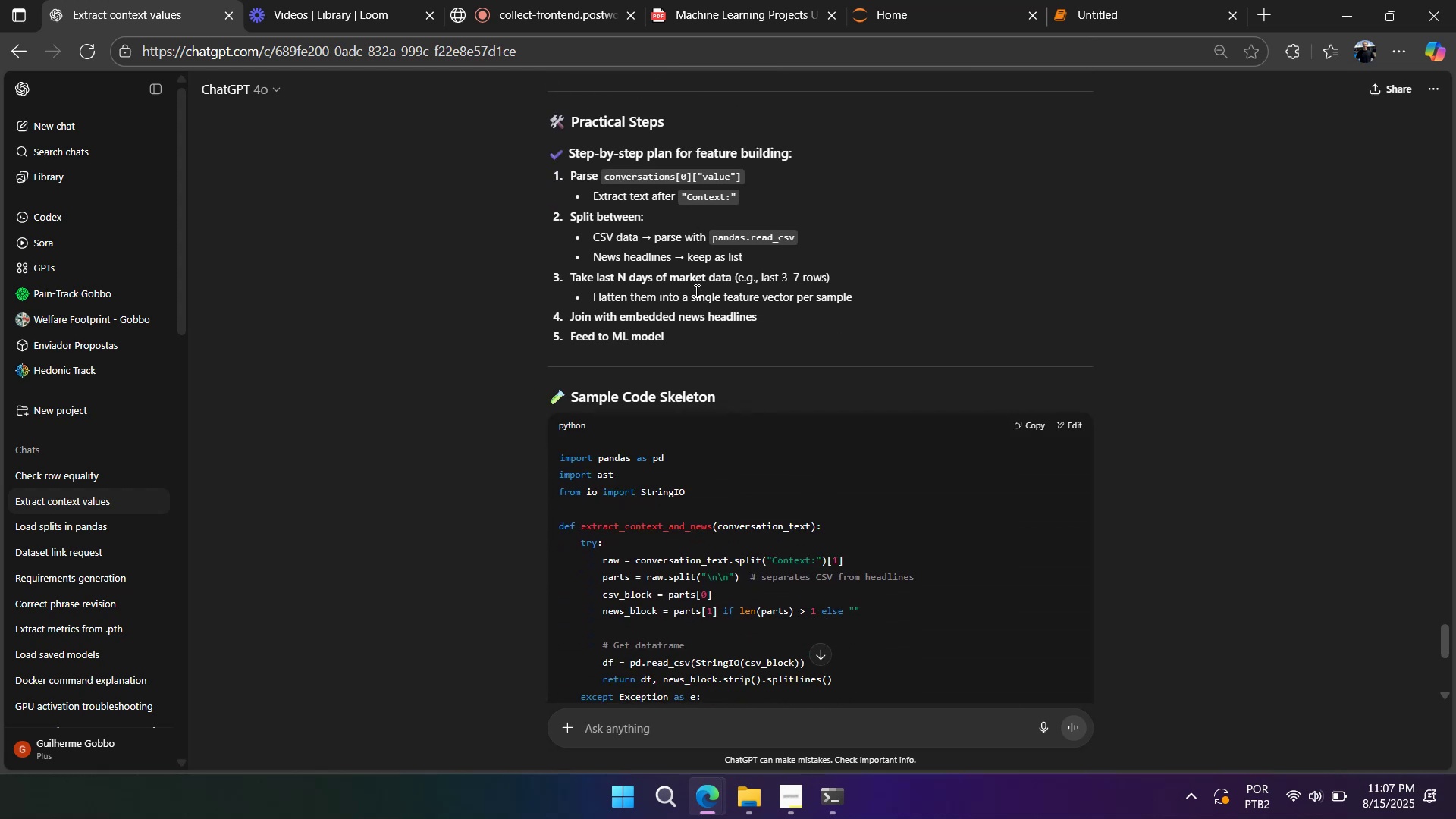 
scroll: coordinate [694, 294], scroll_direction: down, amount: 3.0
 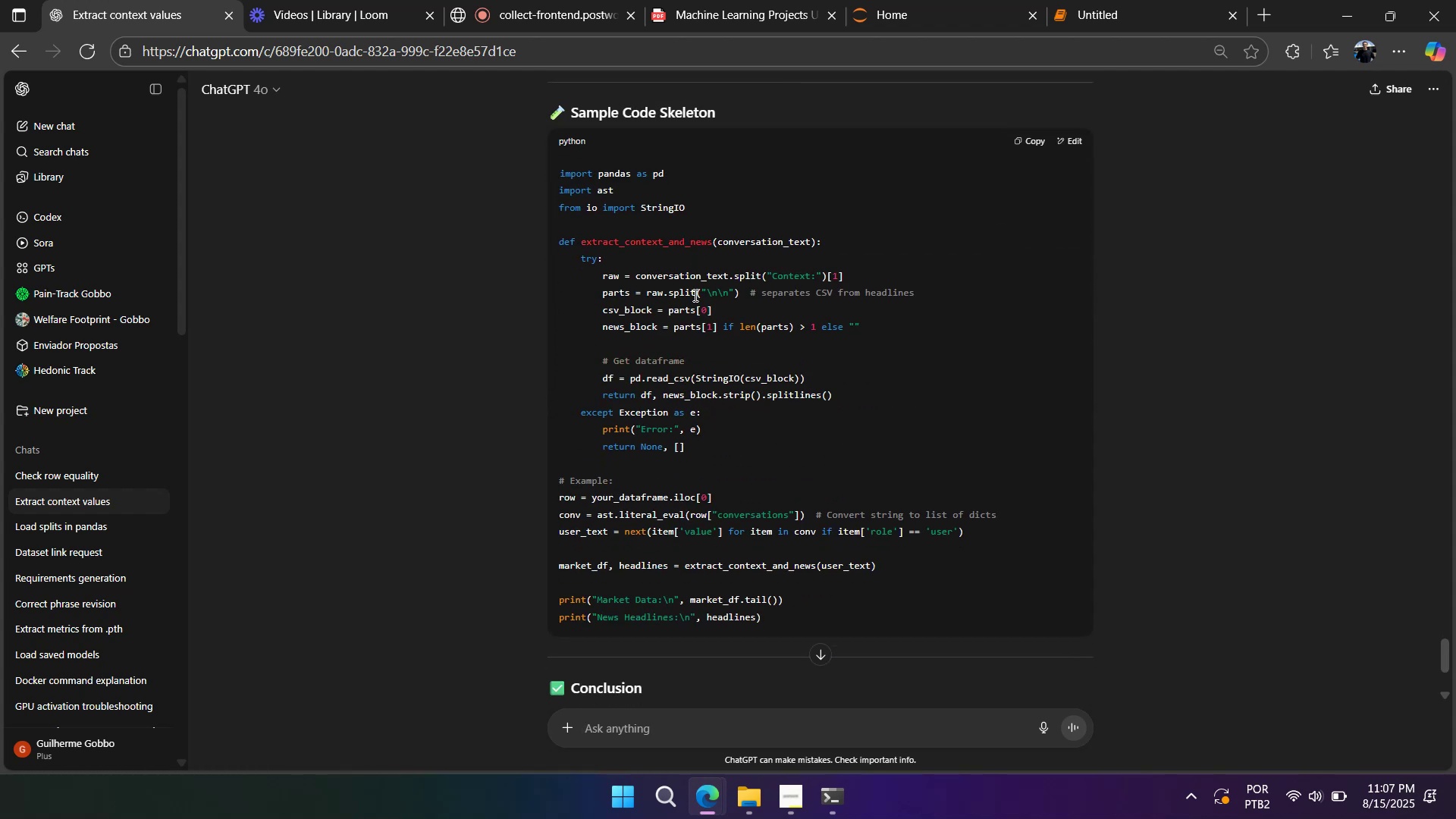 
mouse_move([1044, 33])
 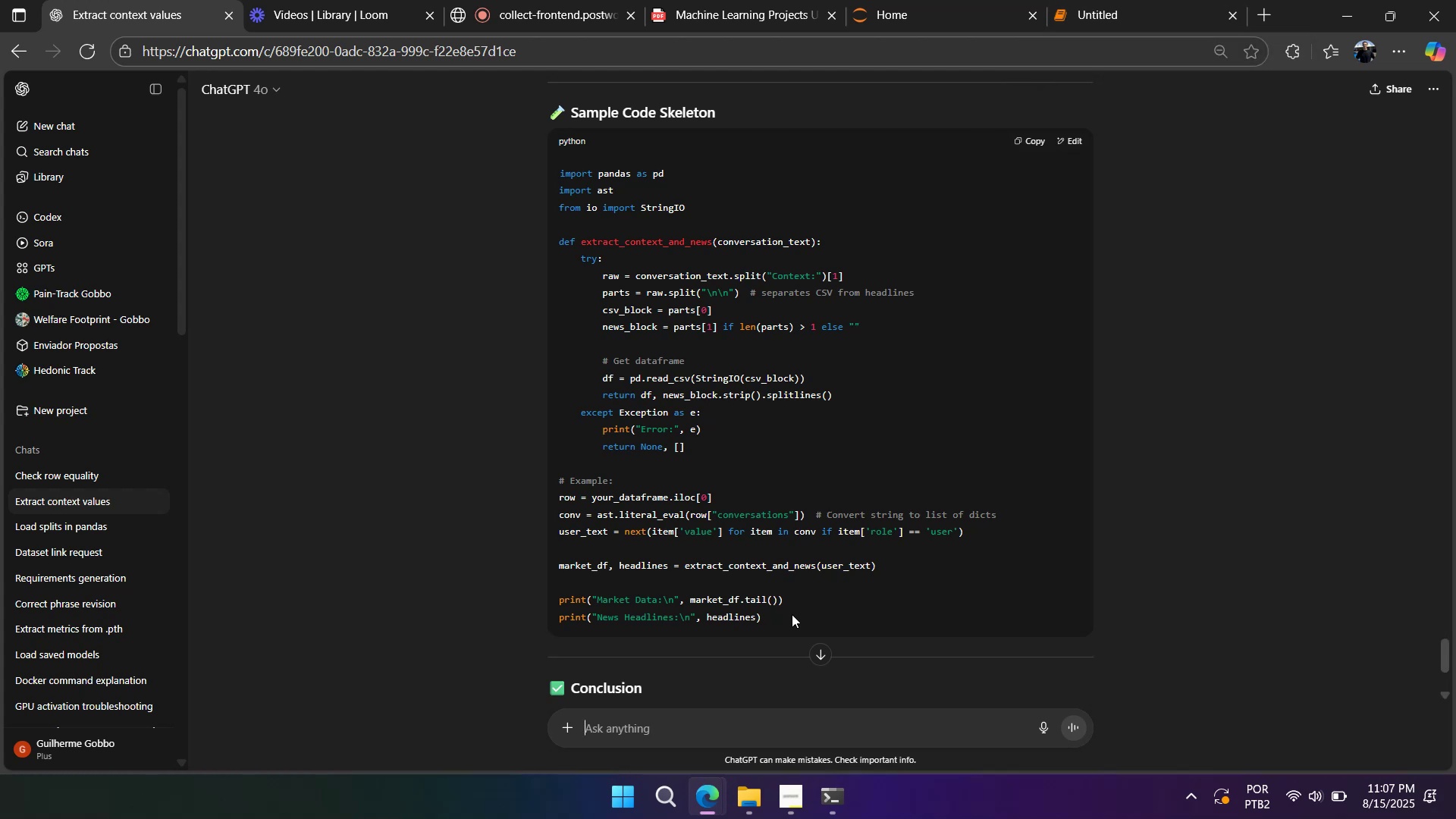 
left_click_drag(start_coordinate=[778, 623], to_coordinate=[550, 136])
 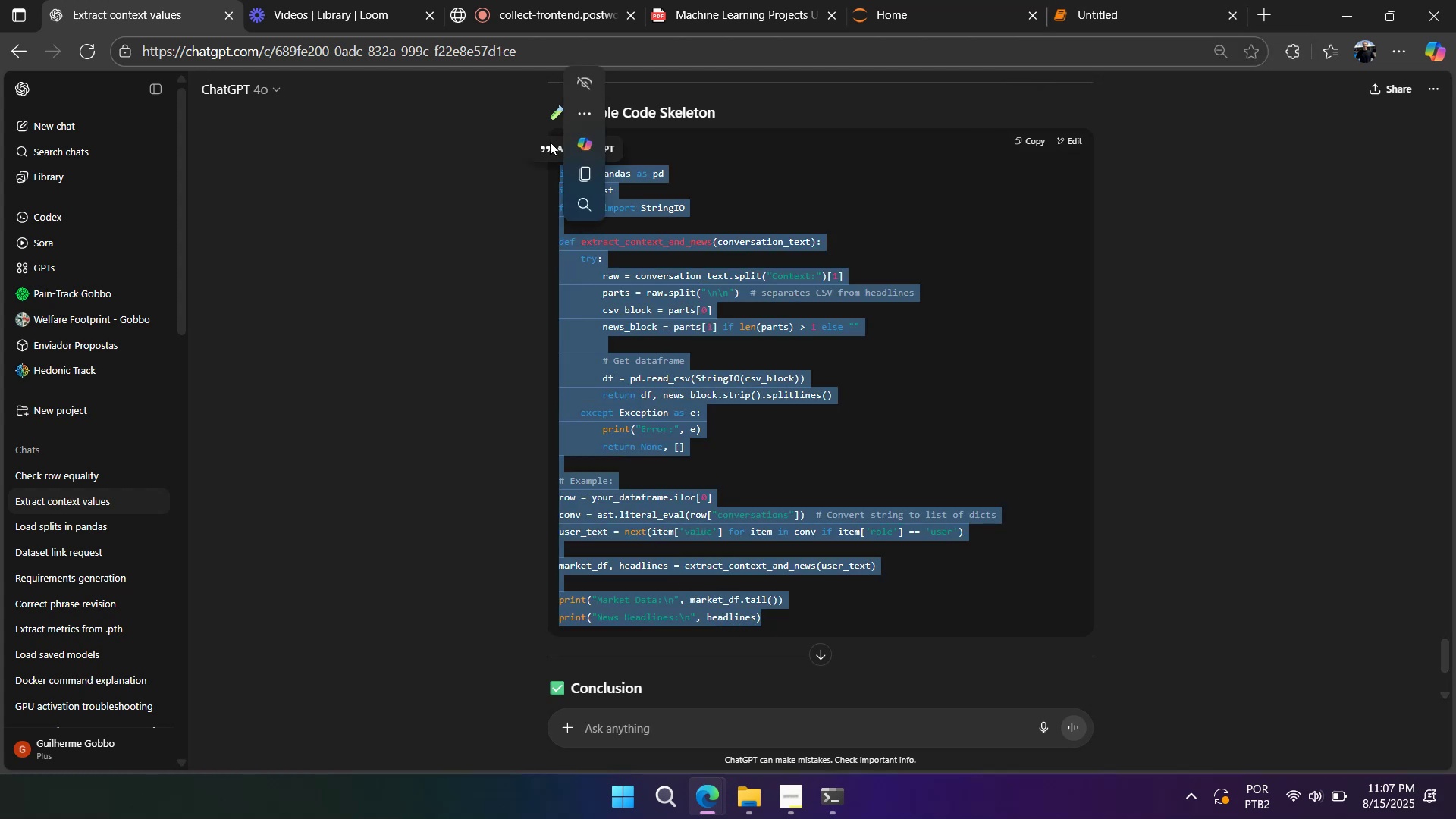 
key(C)
 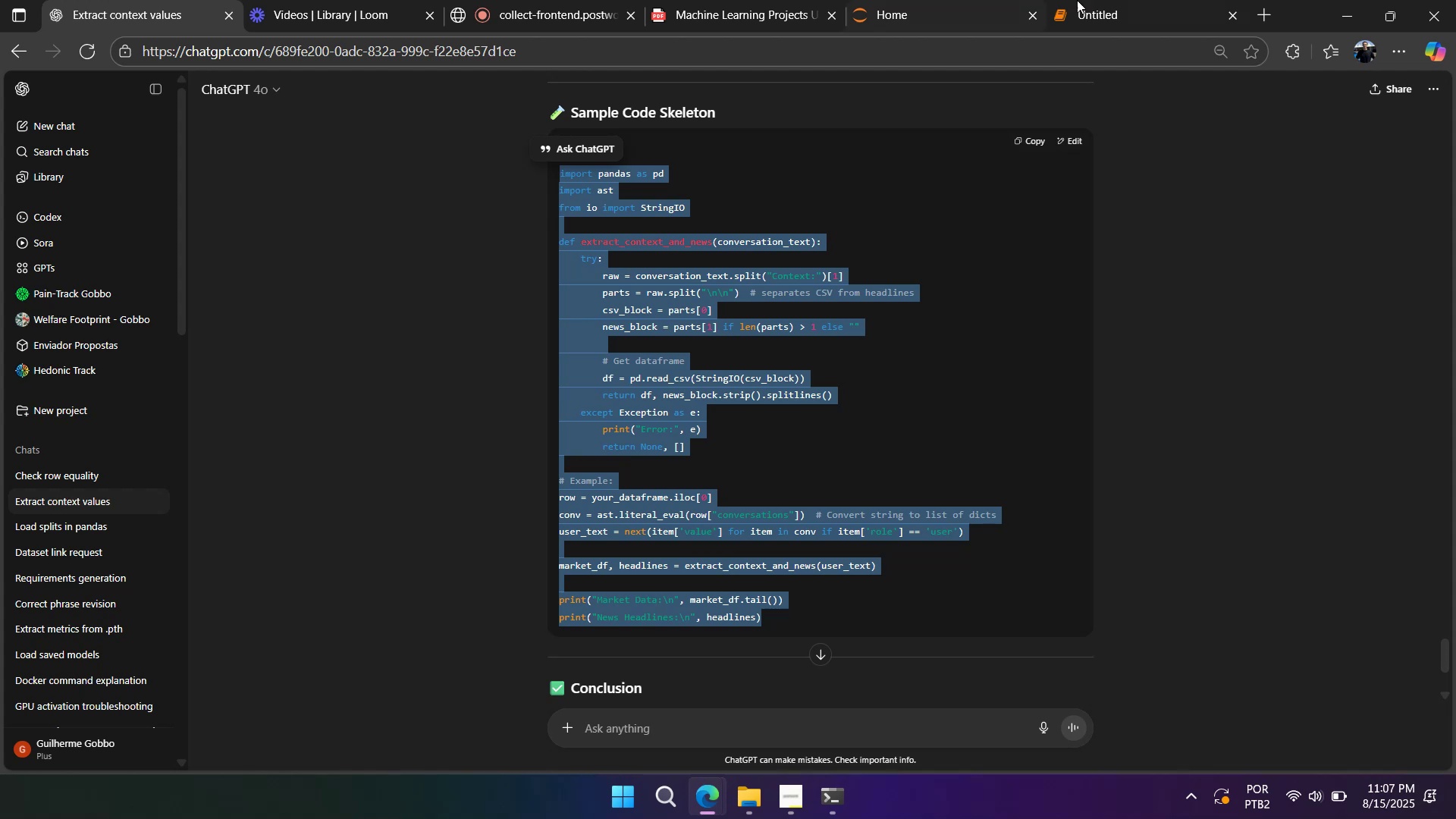 
key(Control+ControlLeft)
 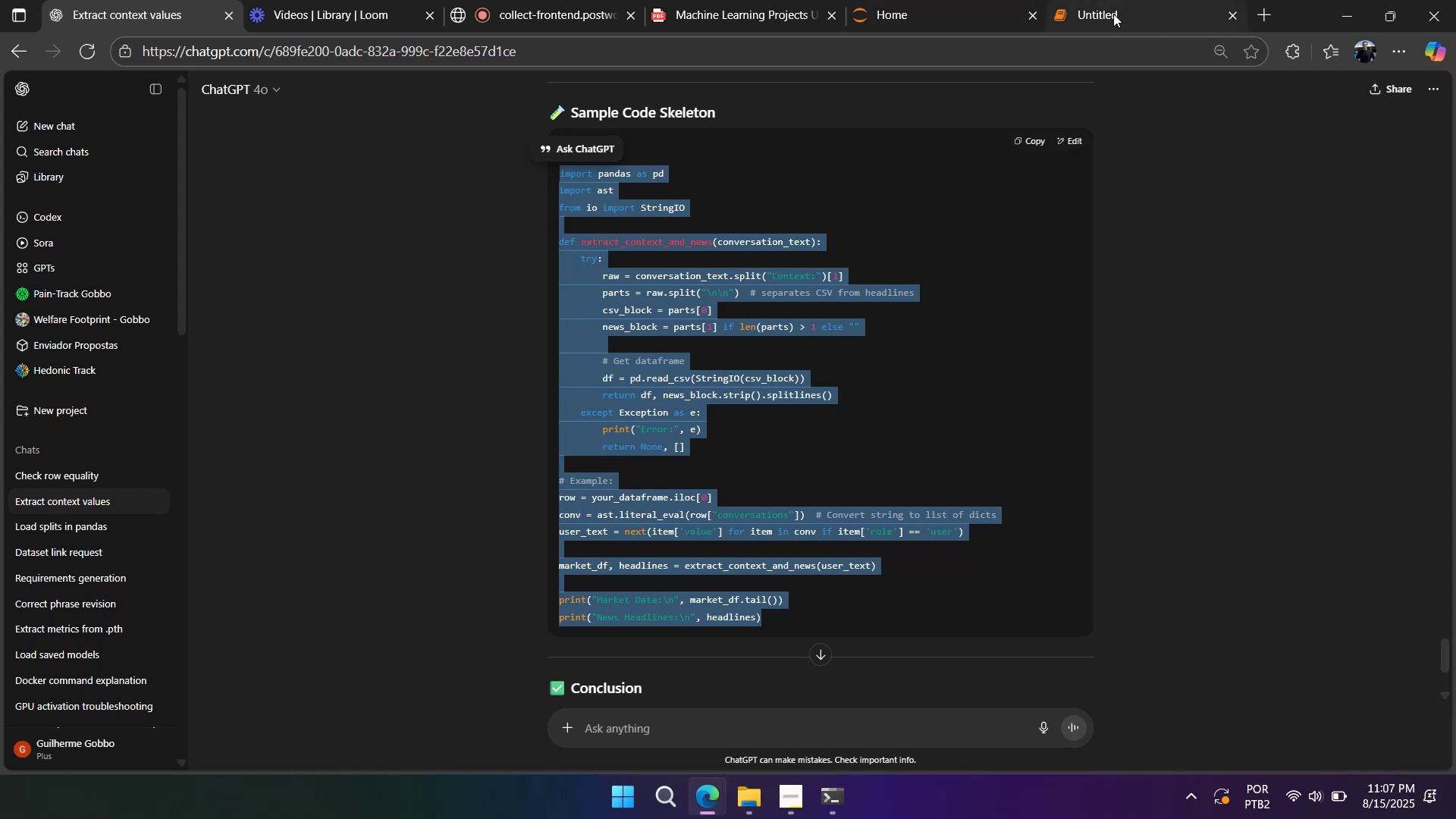 
key(Control+C)
 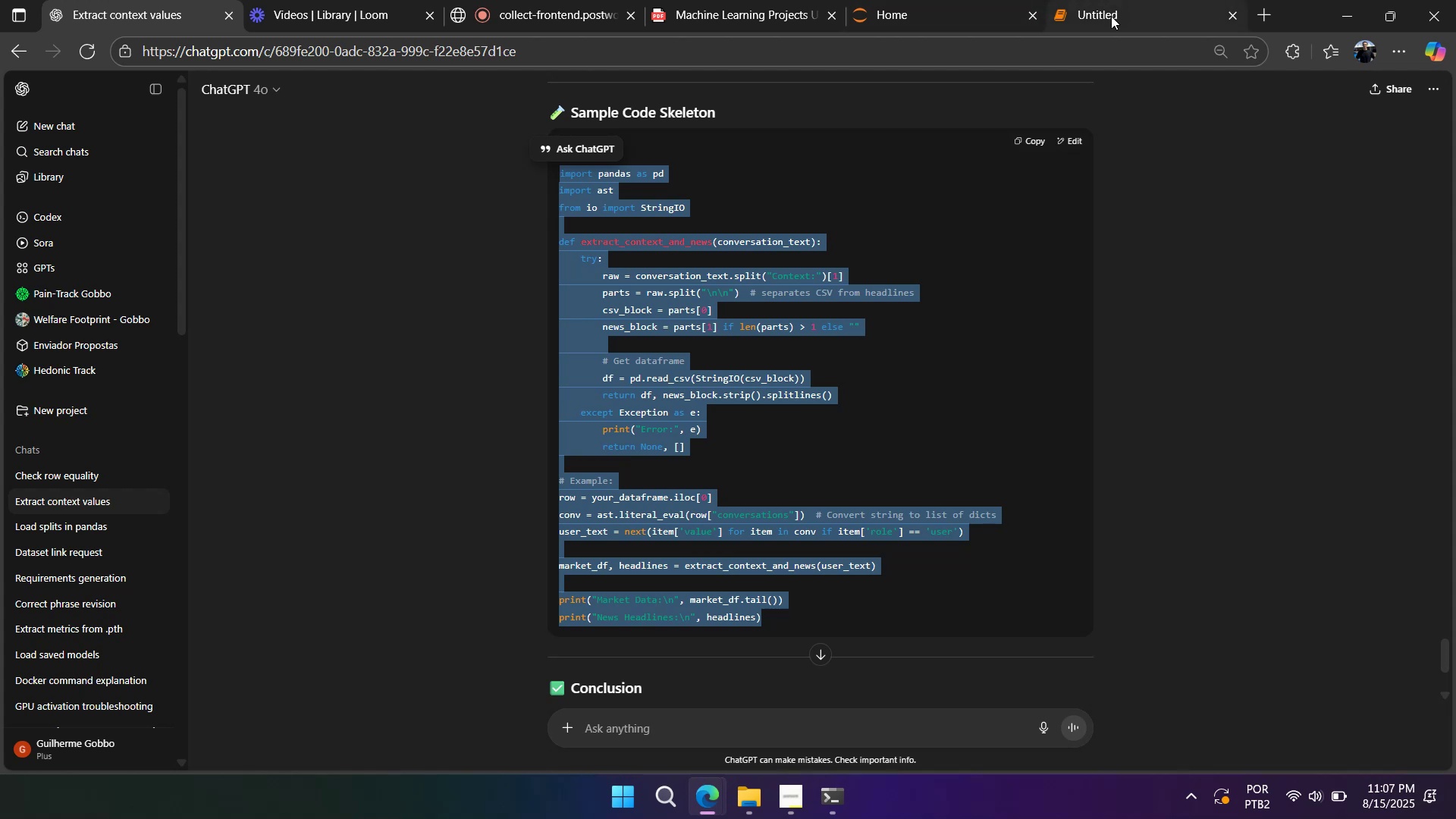 
left_click([1111, 16])
 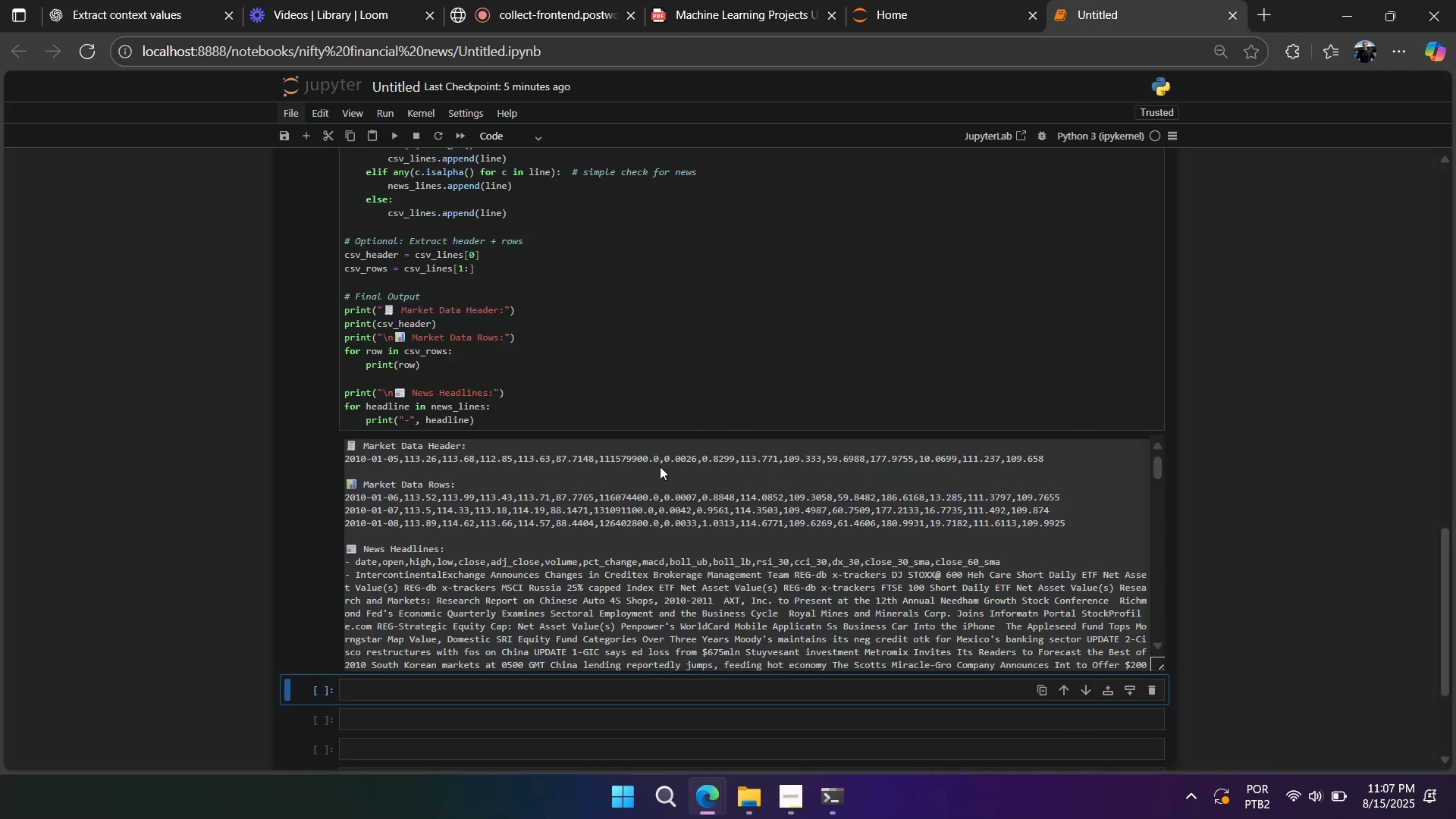 
scroll: coordinate [492, 720], scroll_direction: down, amount: 9.0
 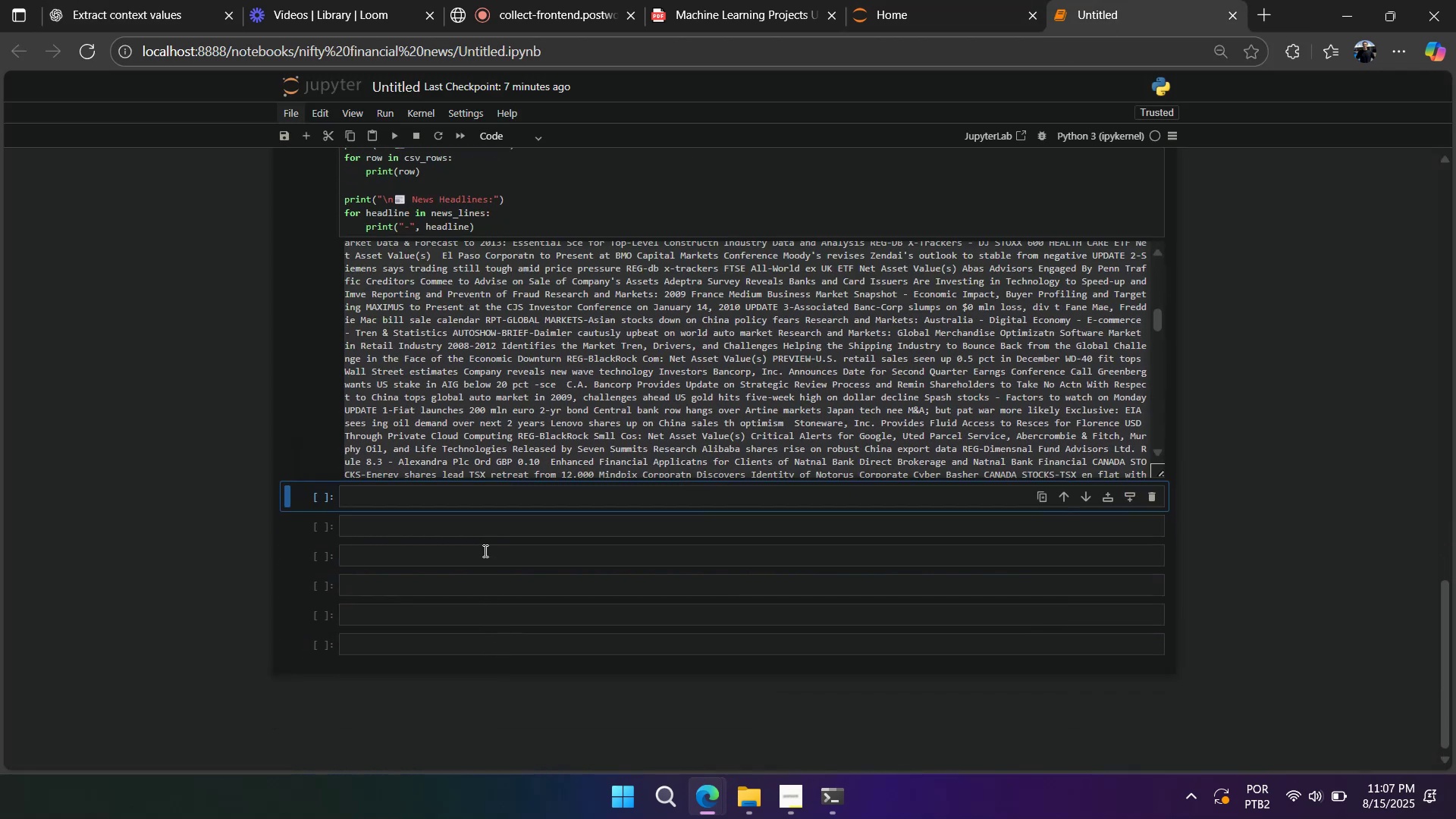 
left_click([485, 543])
 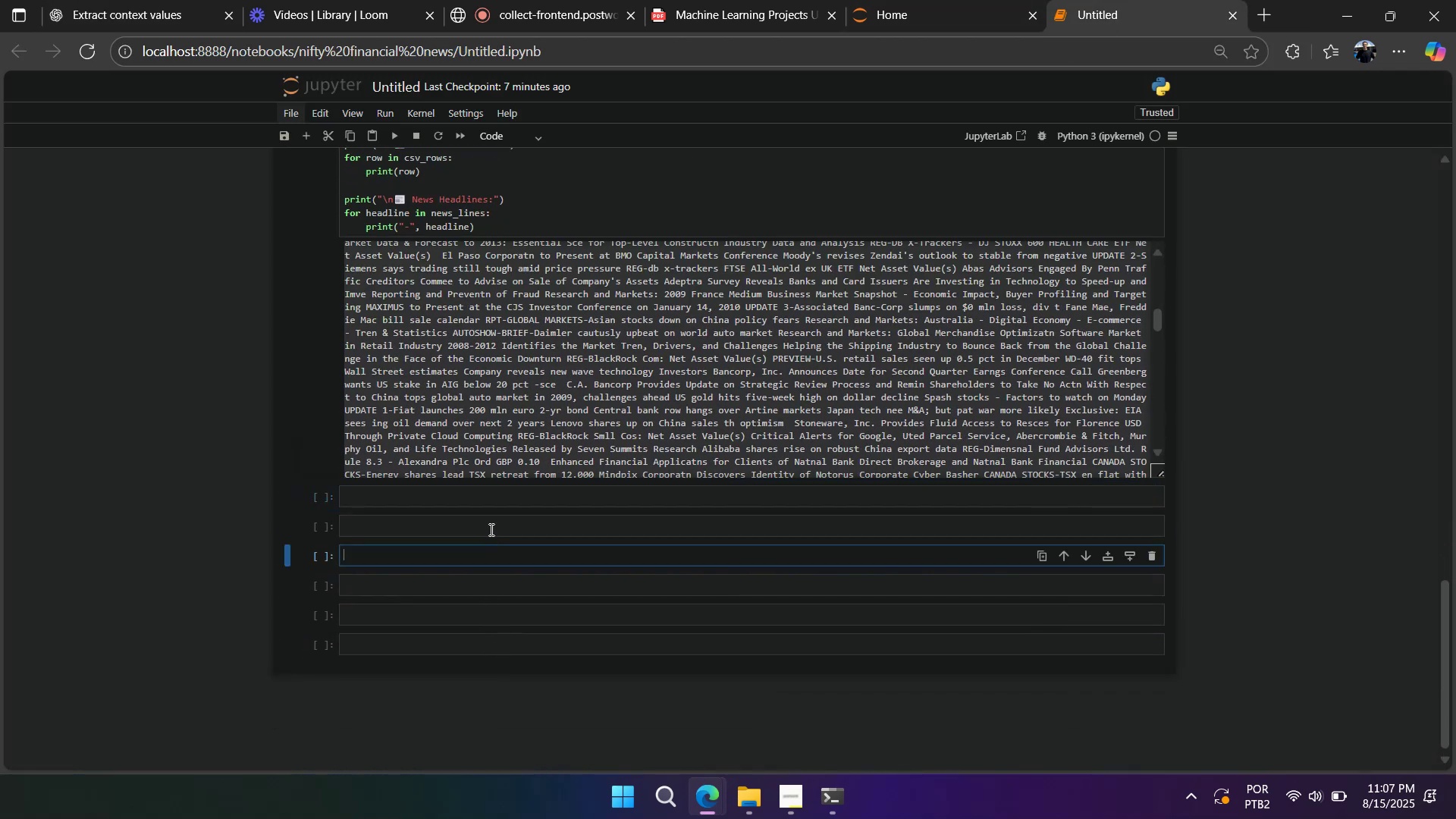 
key(Control+V)
 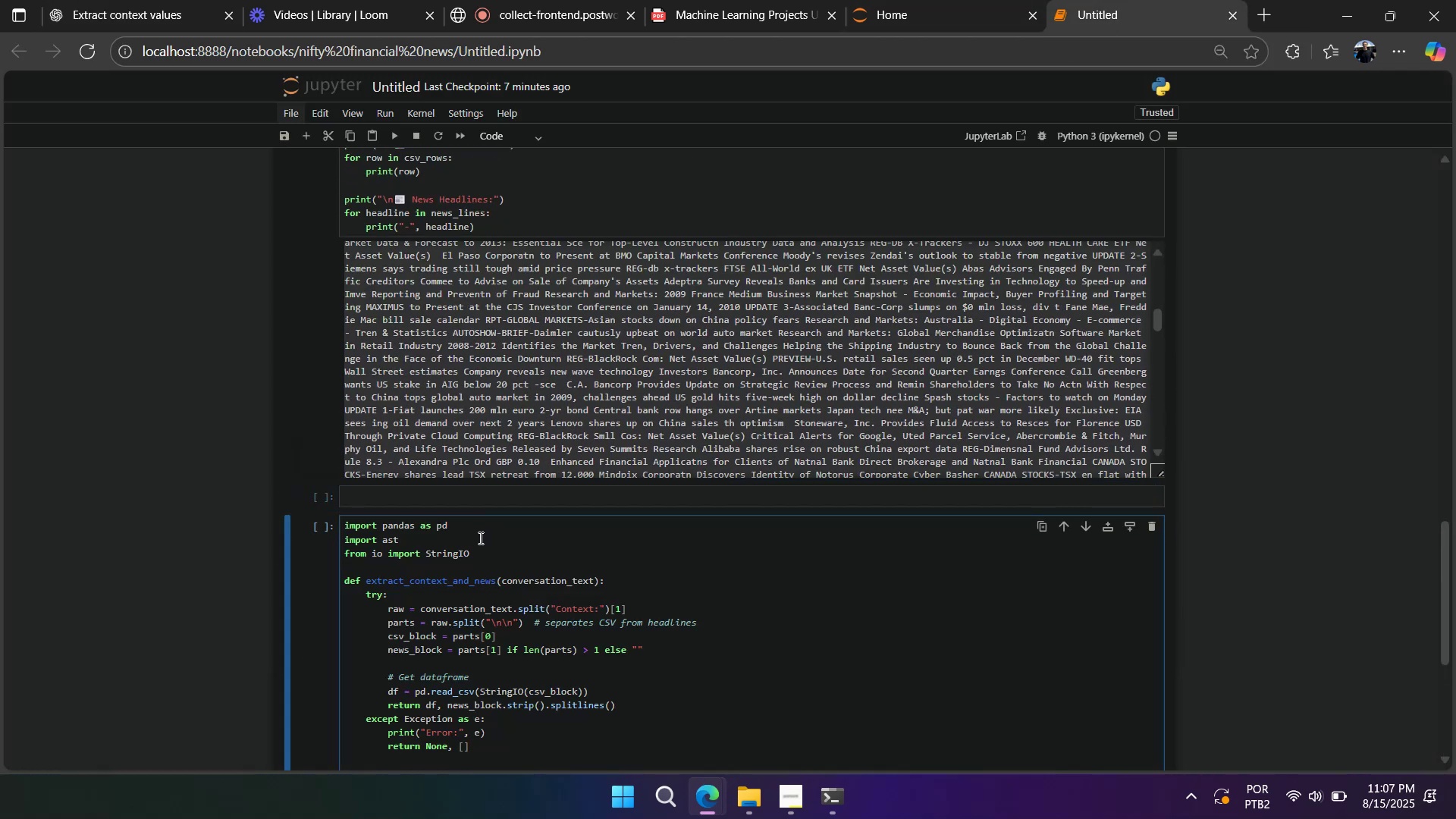 
scroll: coordinate [476, 540], scroll_direction: down, amount: 5.0
 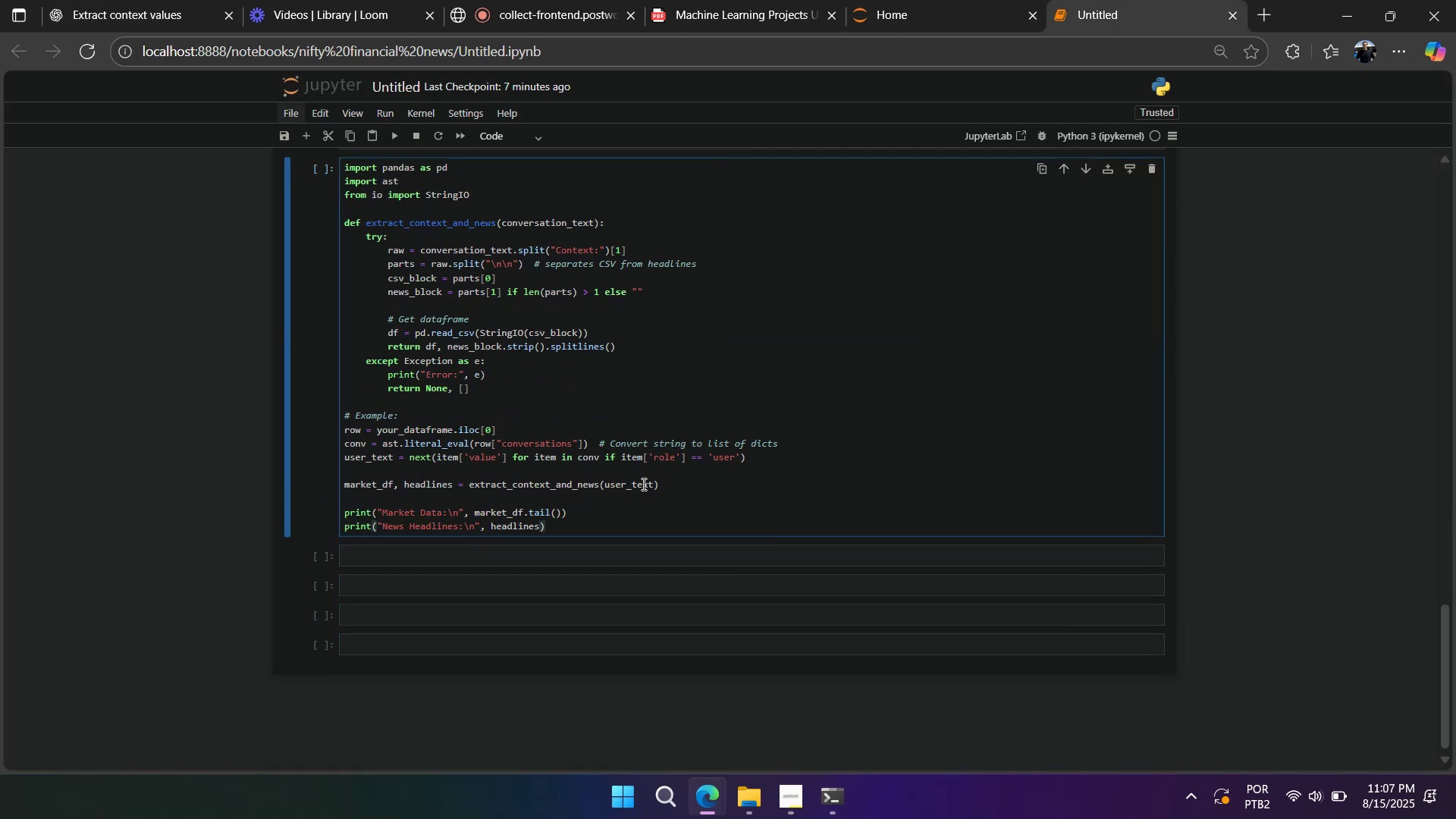 
double_click([642, 484])
 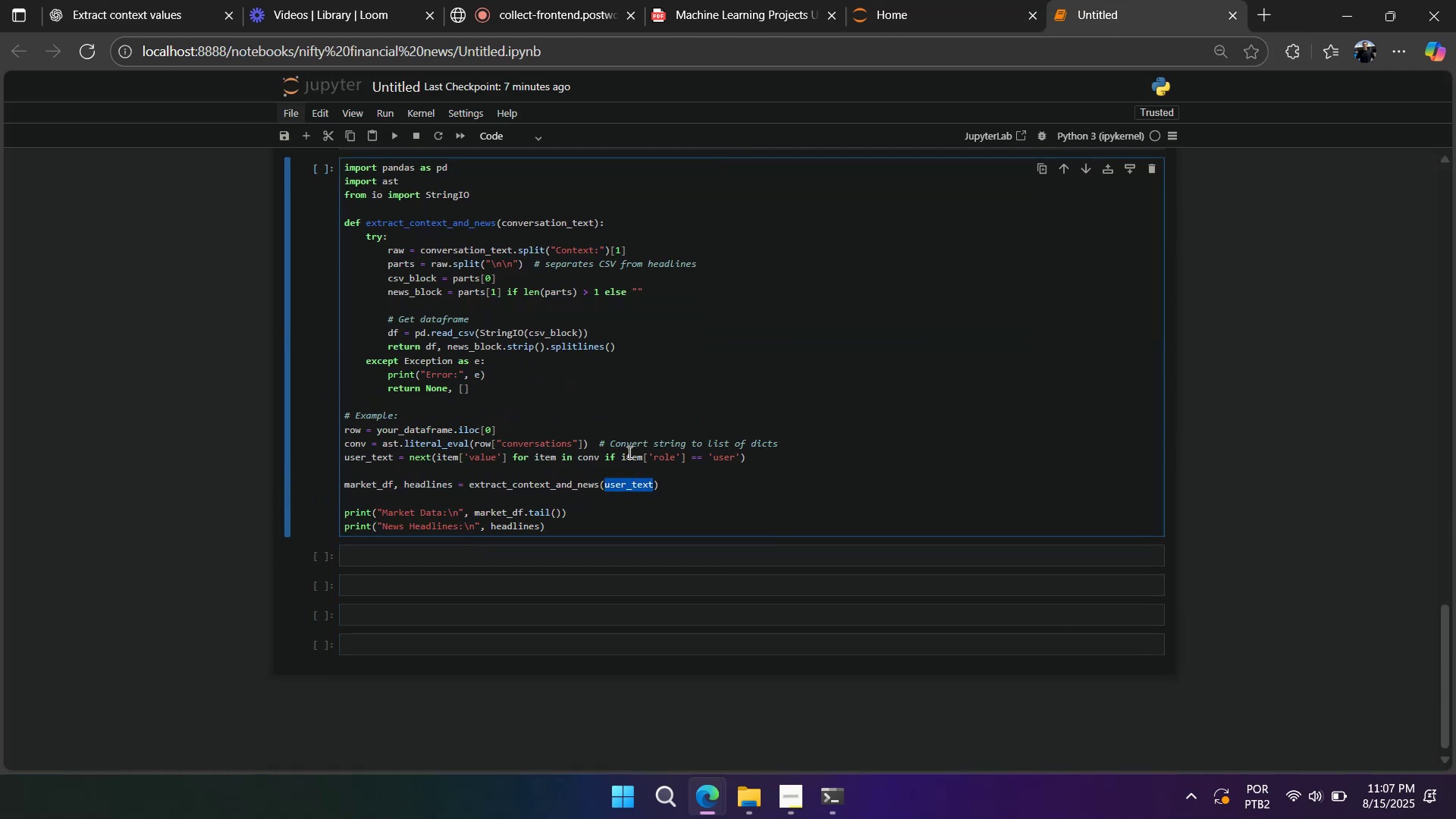 
double_click([627, 453])
 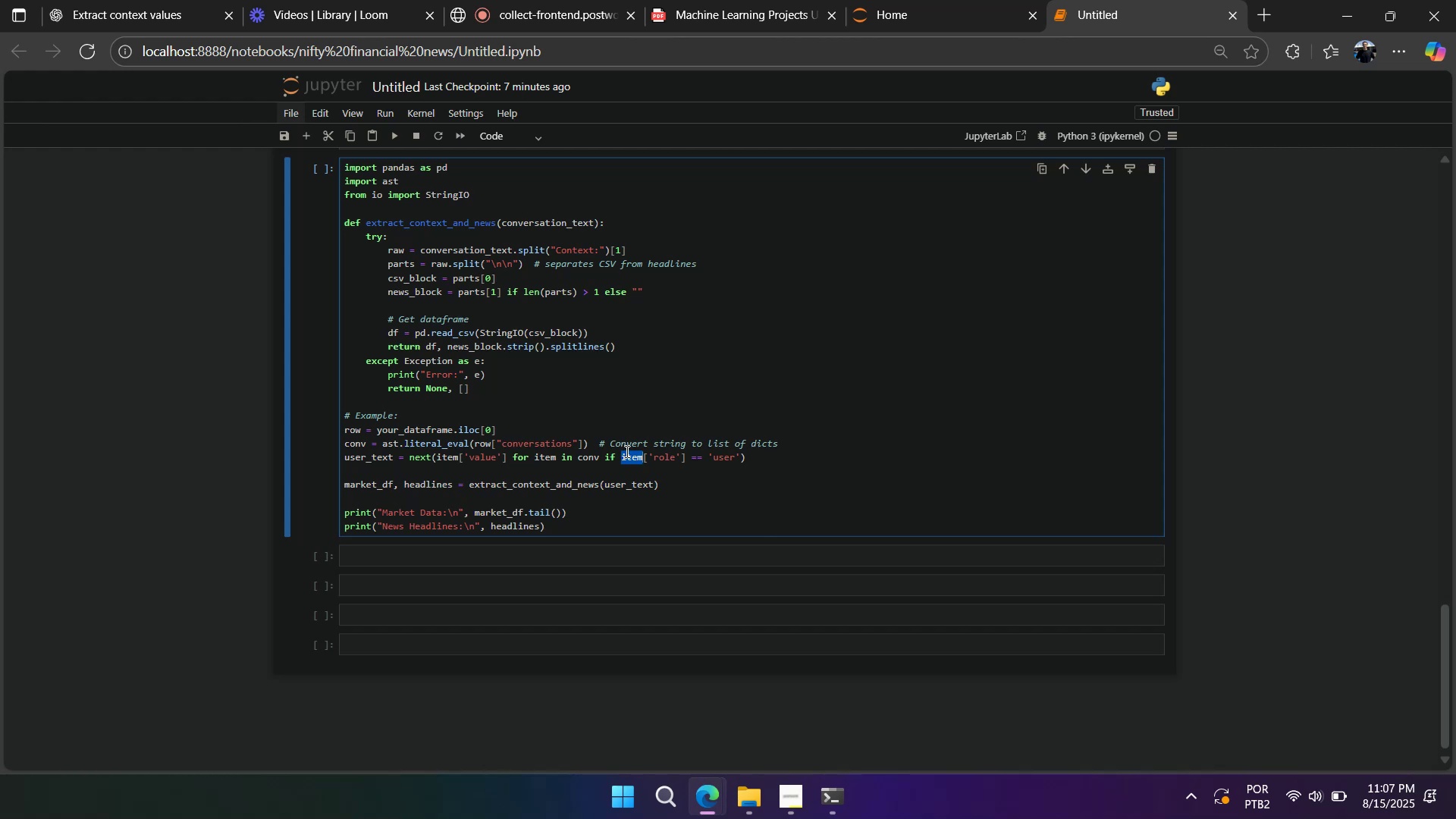 
wait(6.82)
 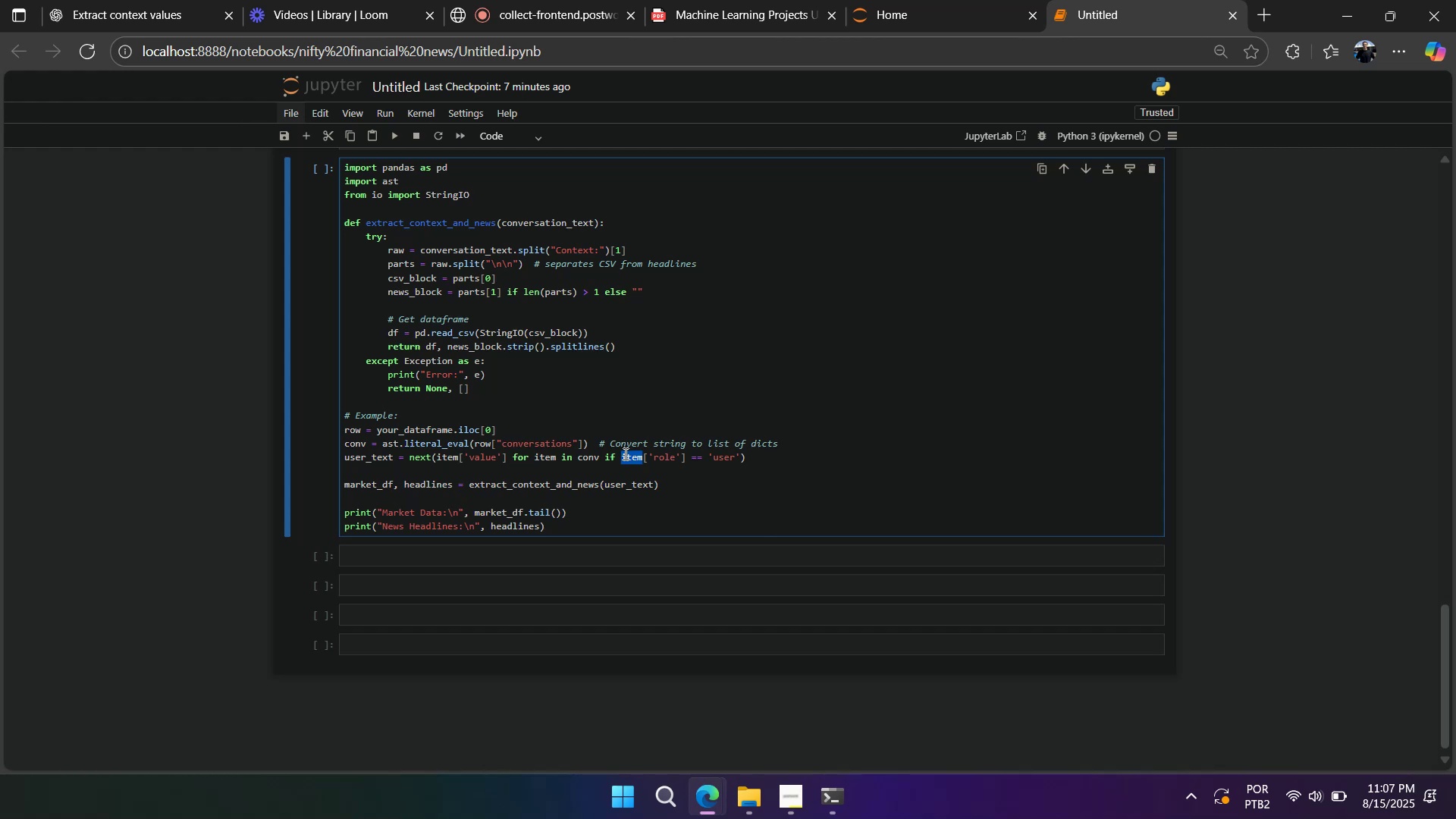 
type(text)
 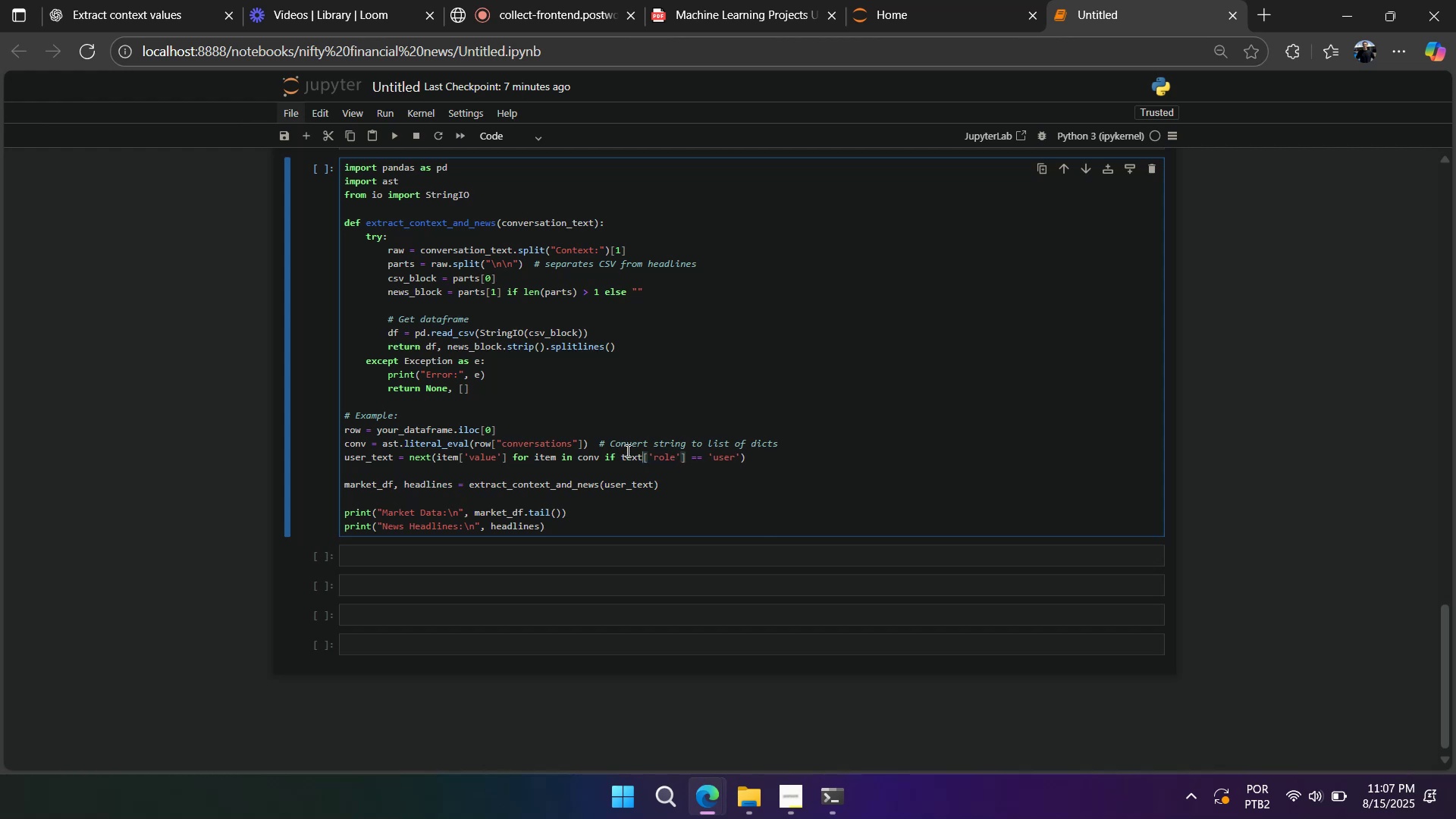 
key(Shift+Enter)
 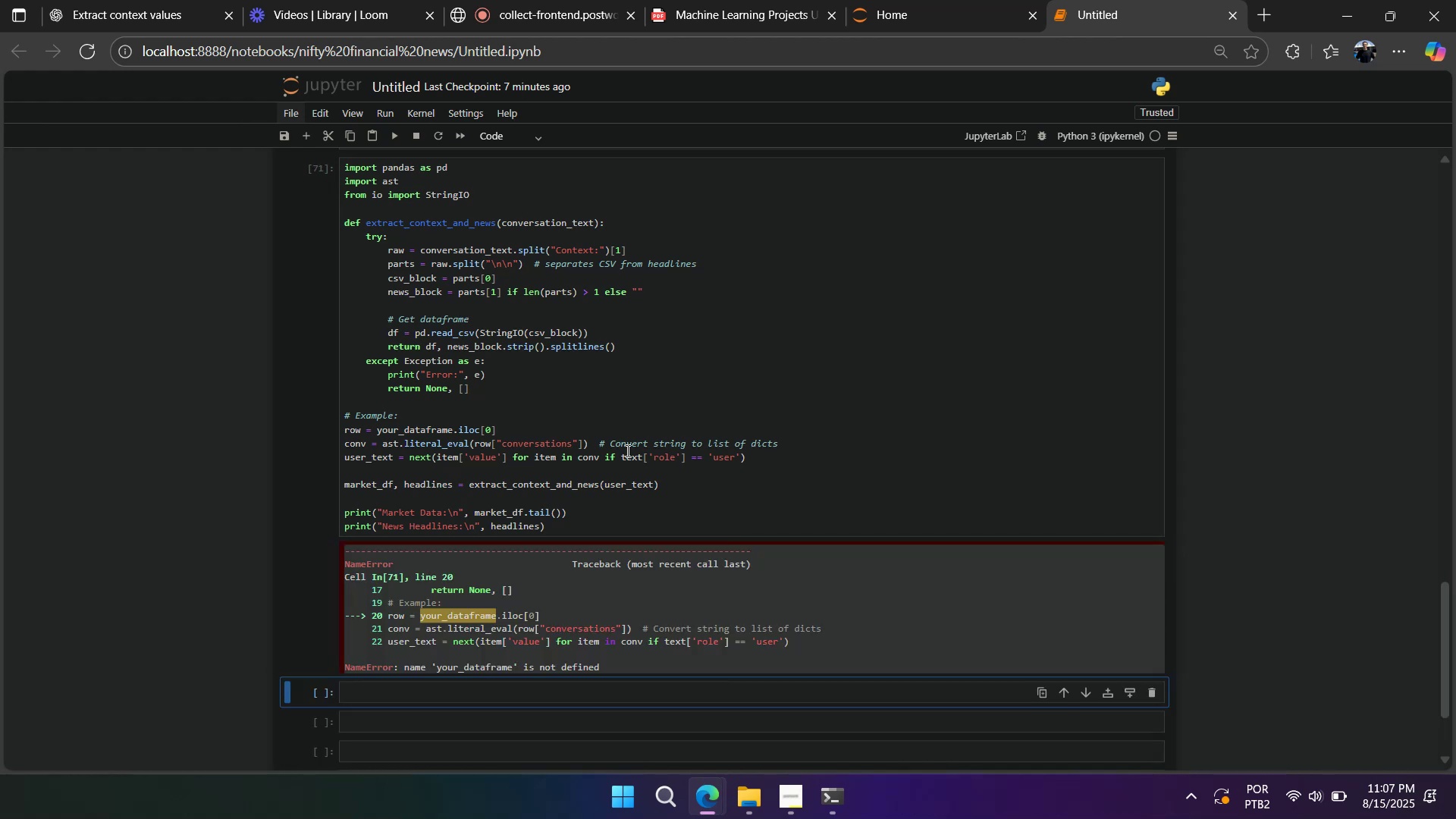 
mouse_move([628, 821])
 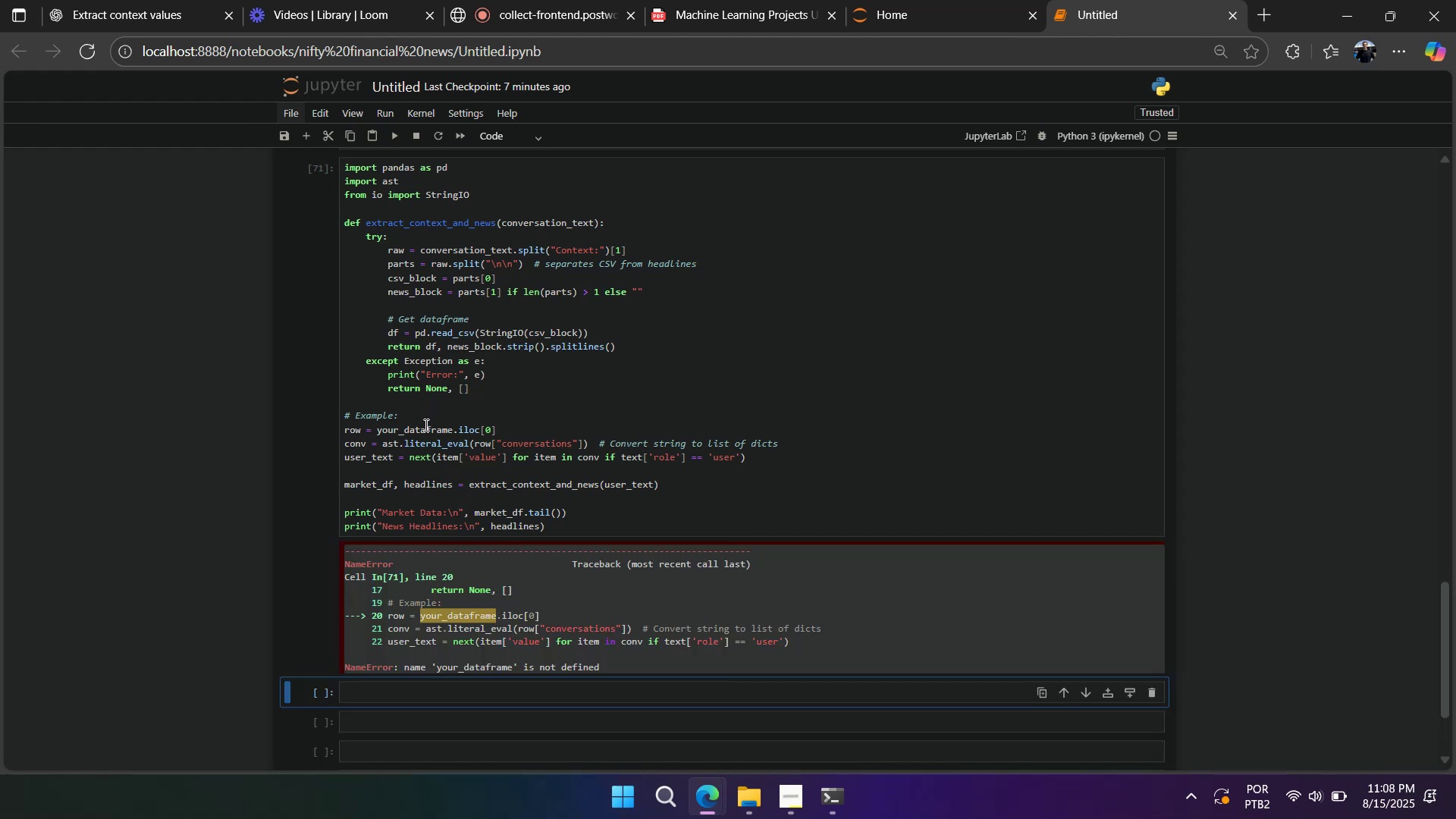 
double_click([425, 426])
 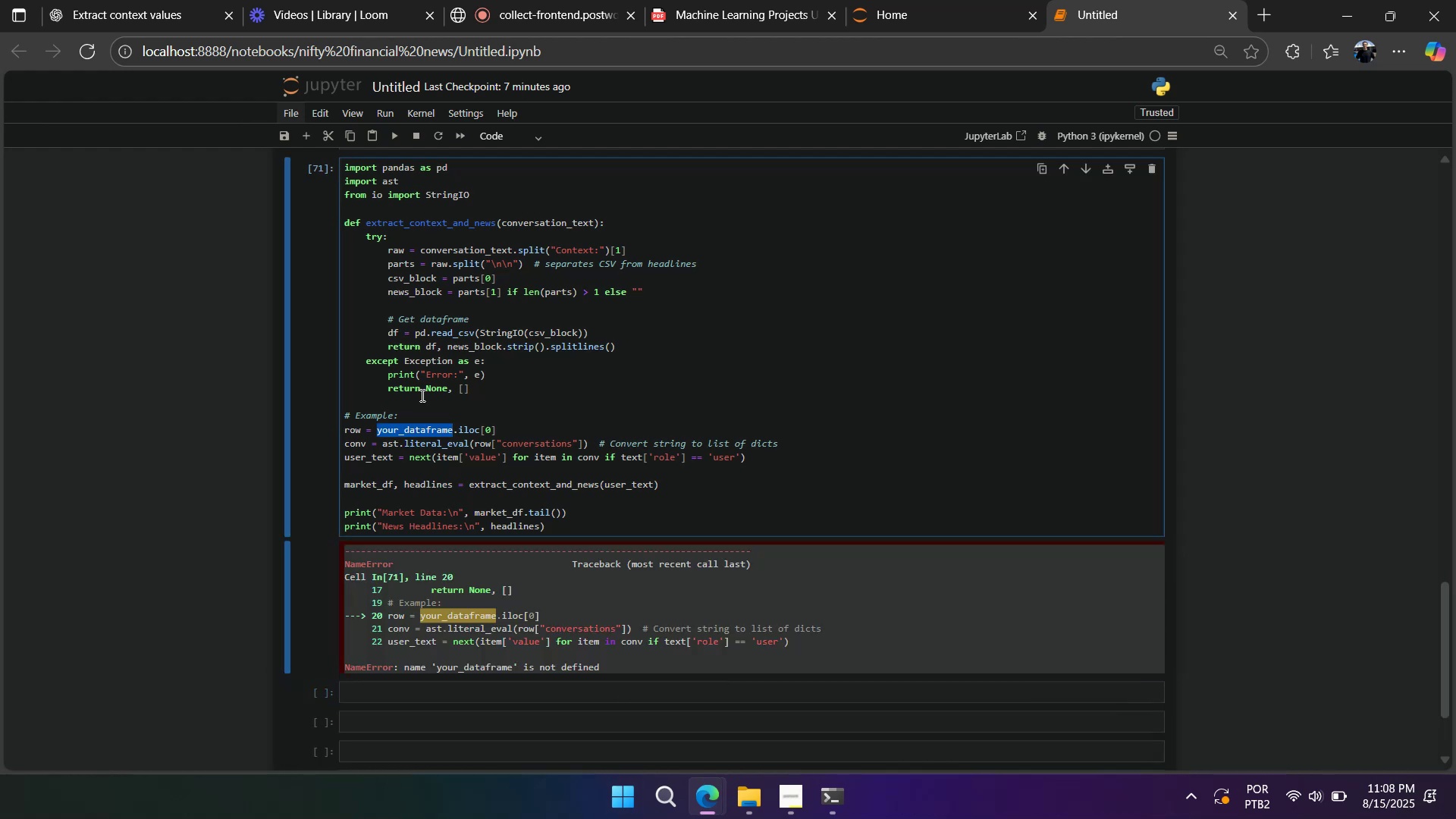 
type(train_df)
 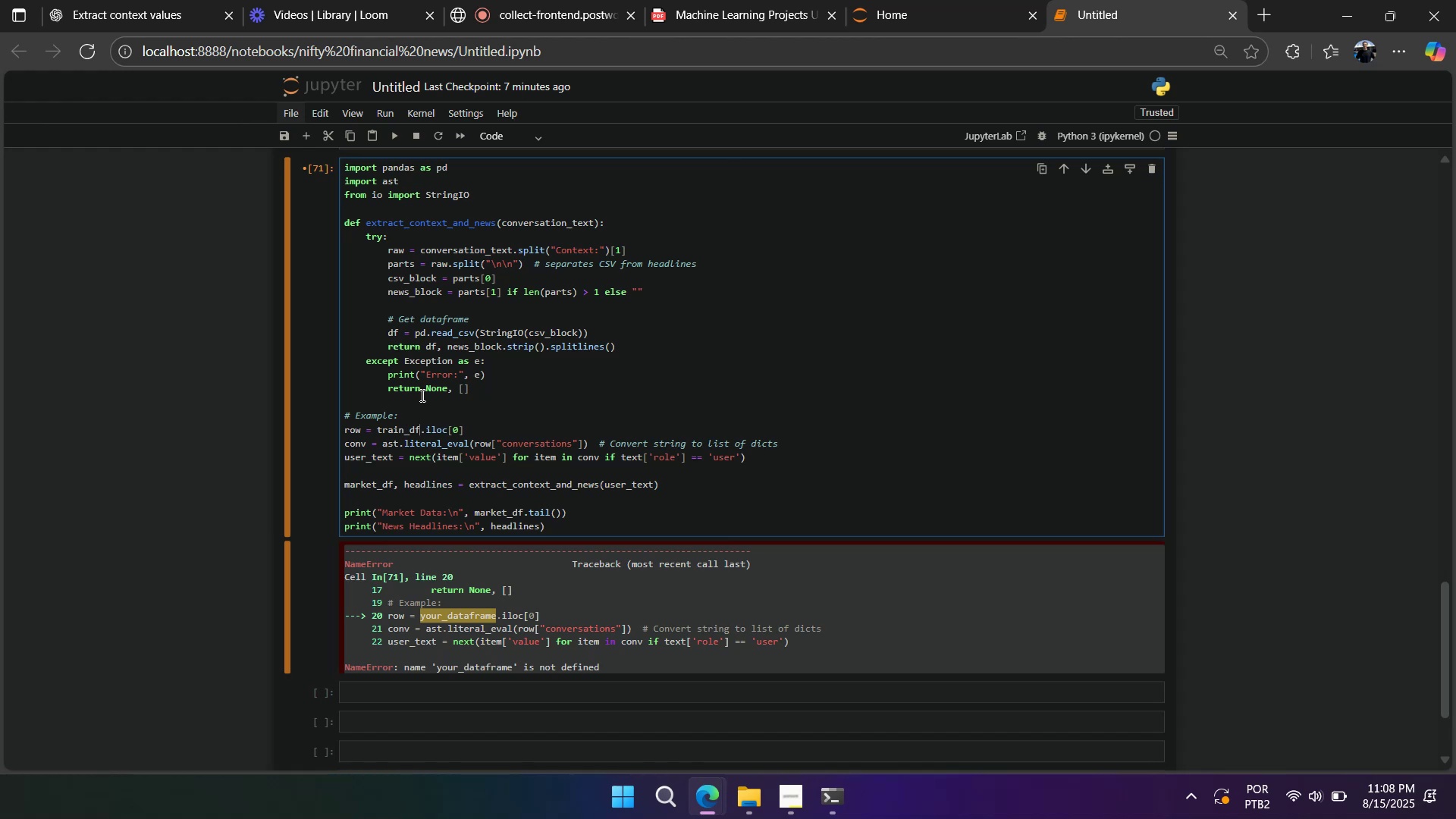 
 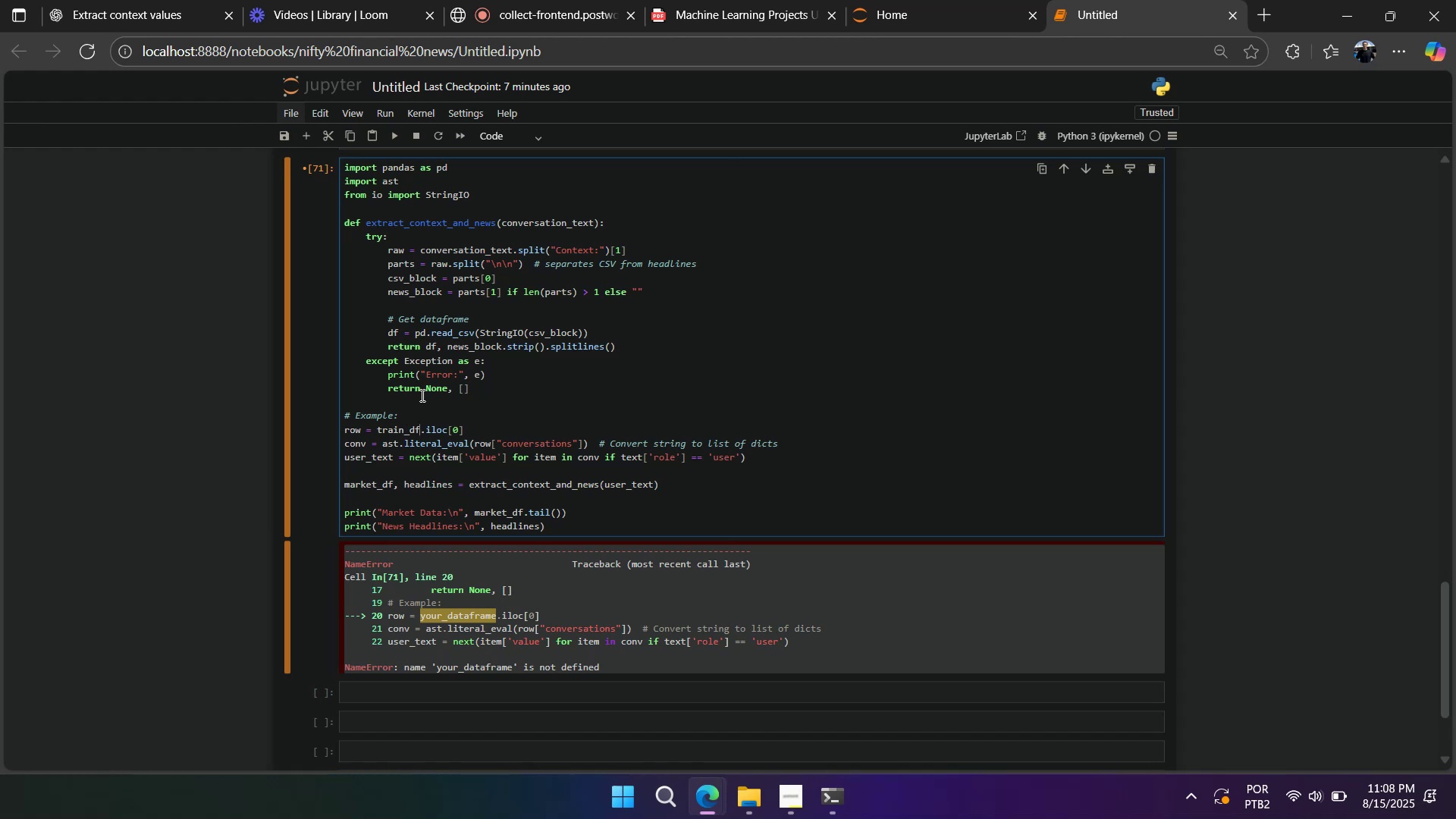 
hold_key(key=ShiftLeft, duration=1.51)
 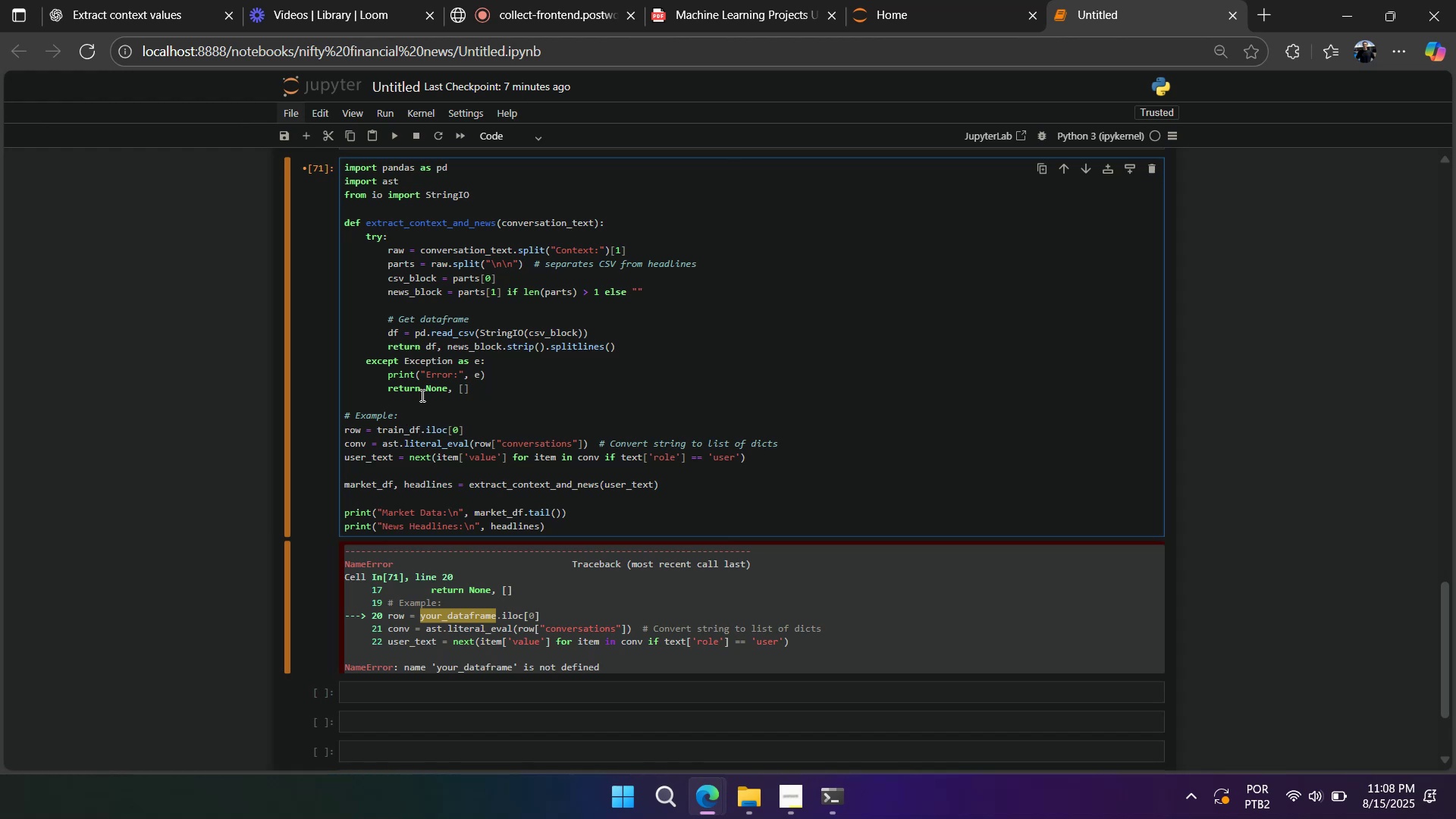 
hold_key(key=ShiftLeft, duration=0.47)
 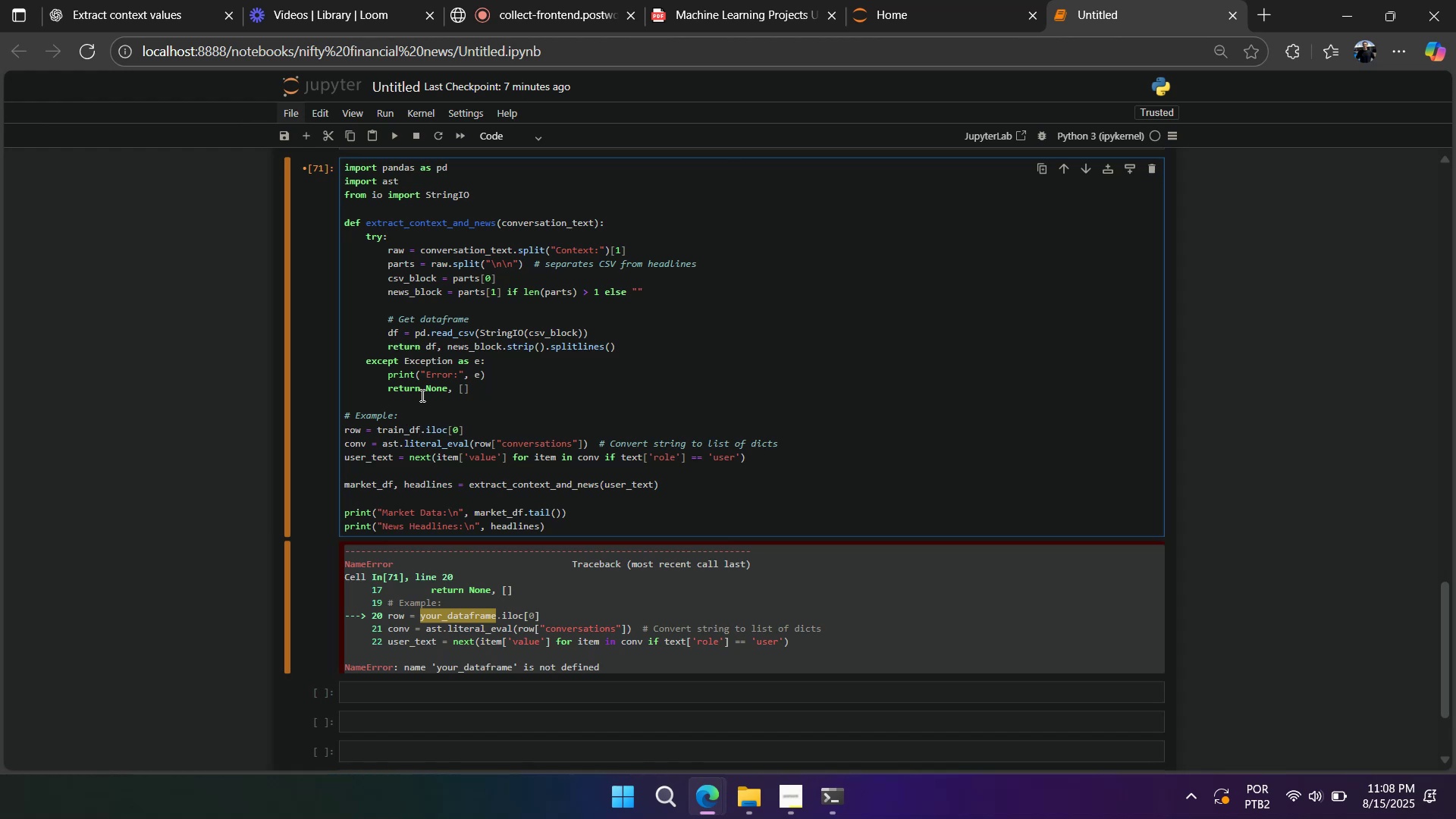 
key(Control+Z)
 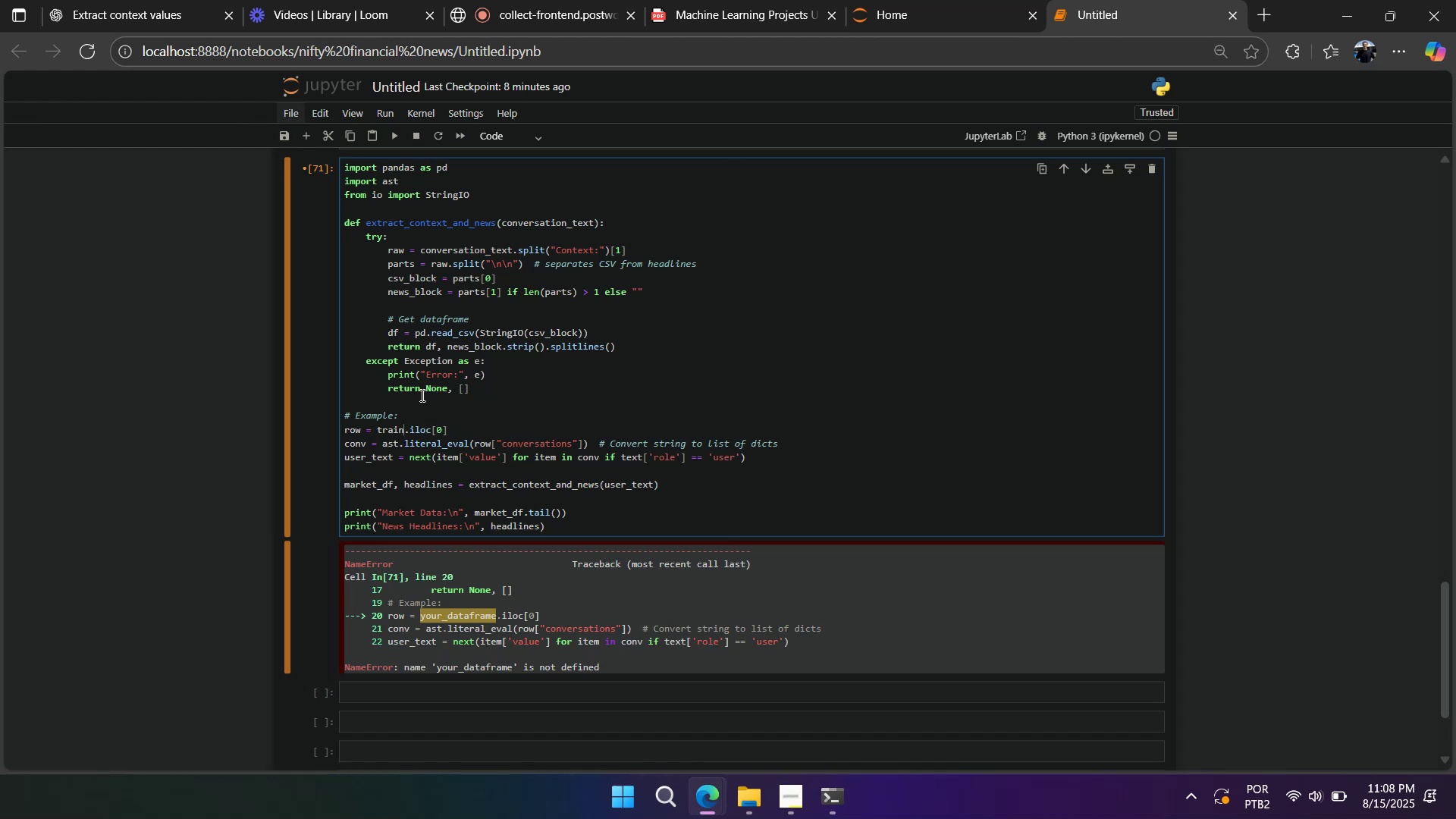 
key(Control+Z)
 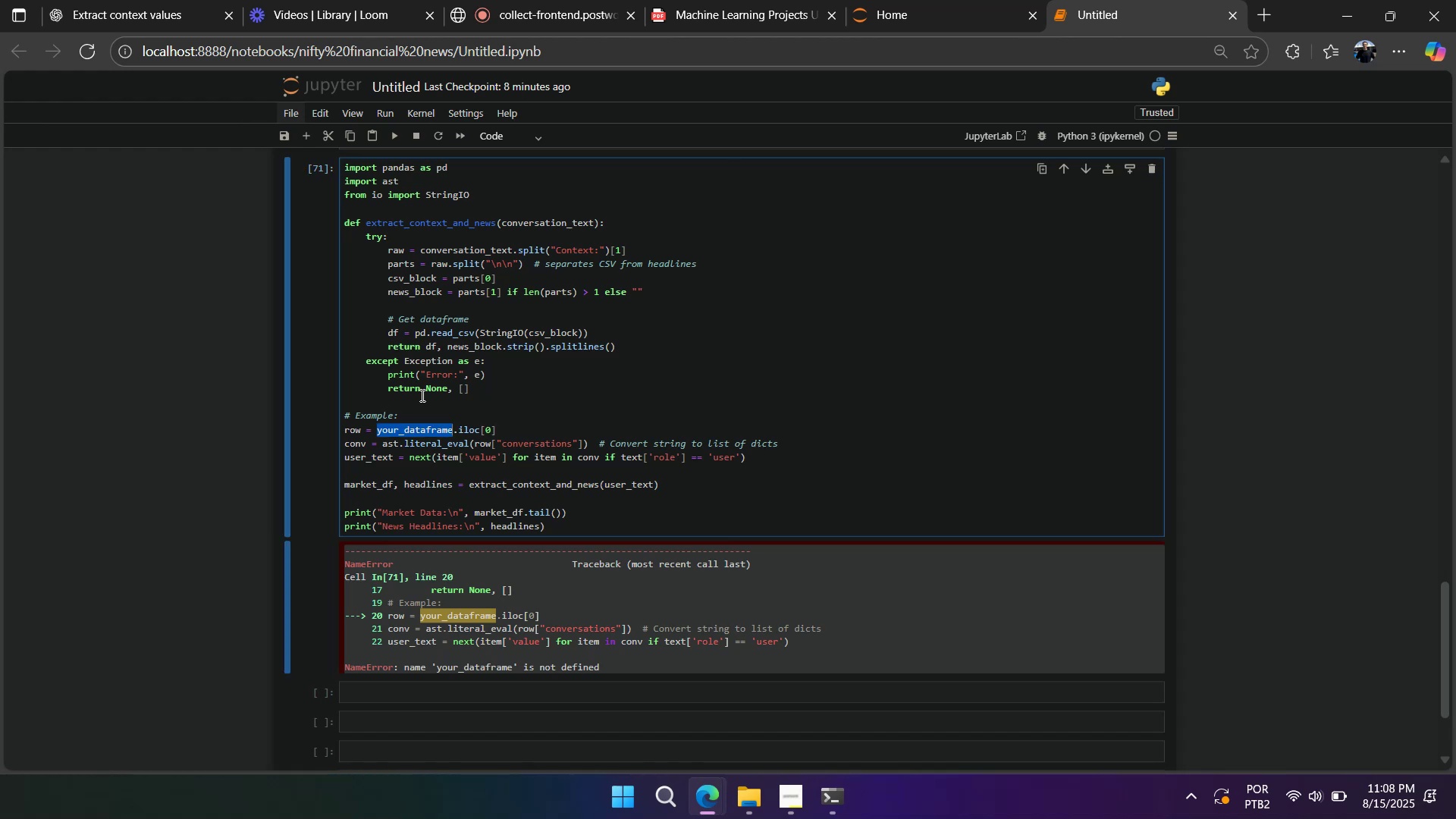 
key(Control+Z)
 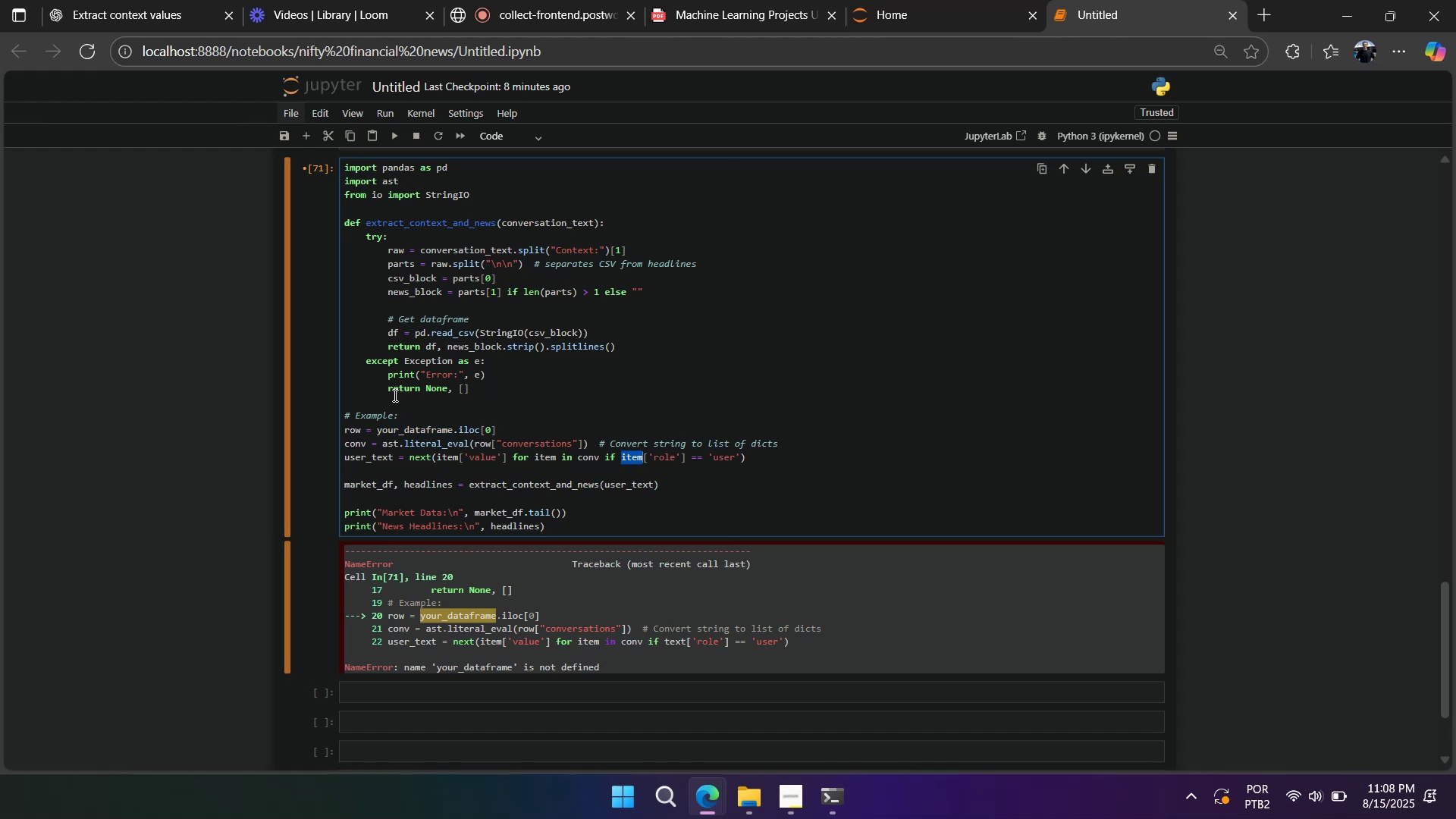 
wait(5.03)
 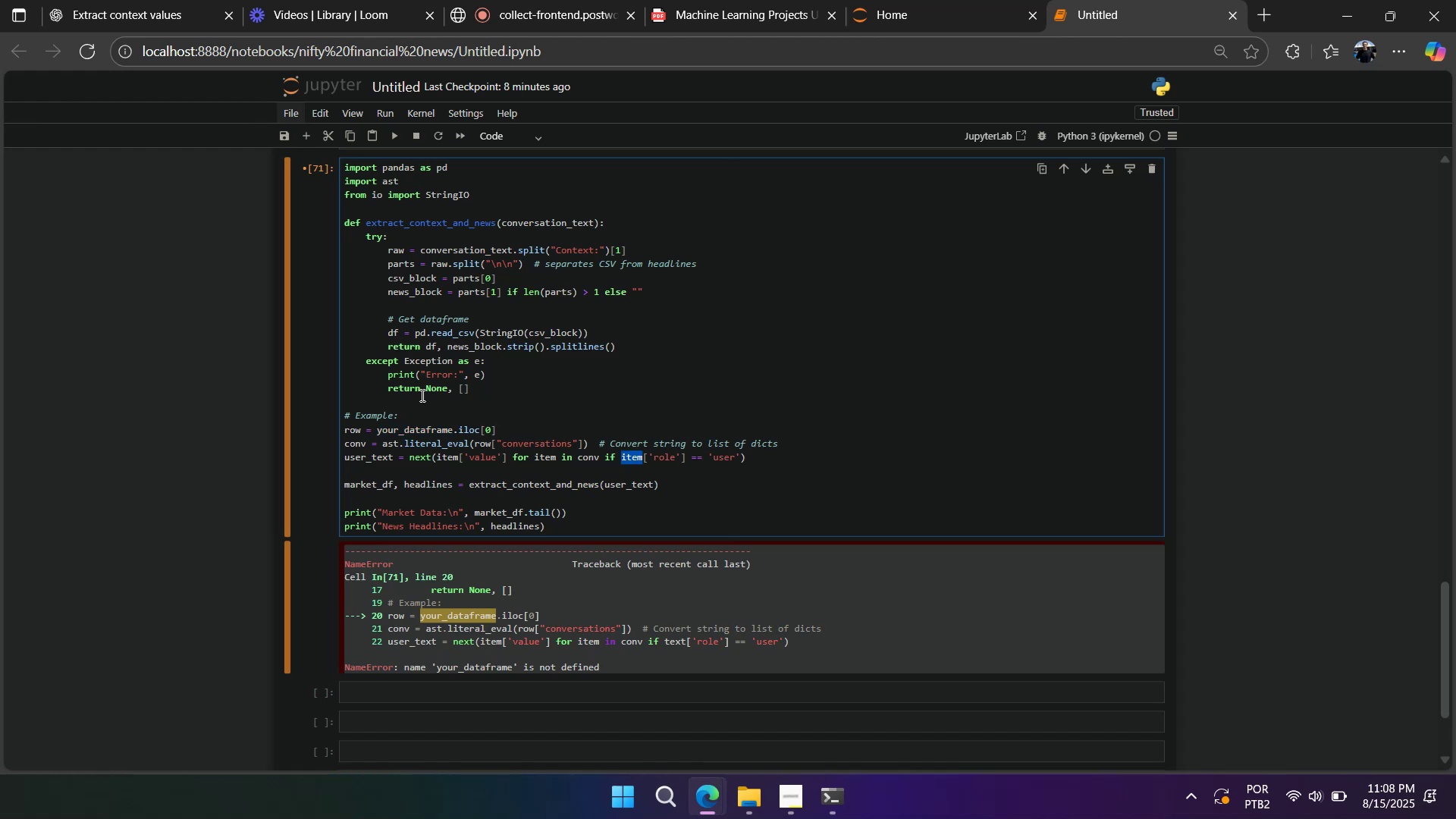 
double_click([398, 432])
 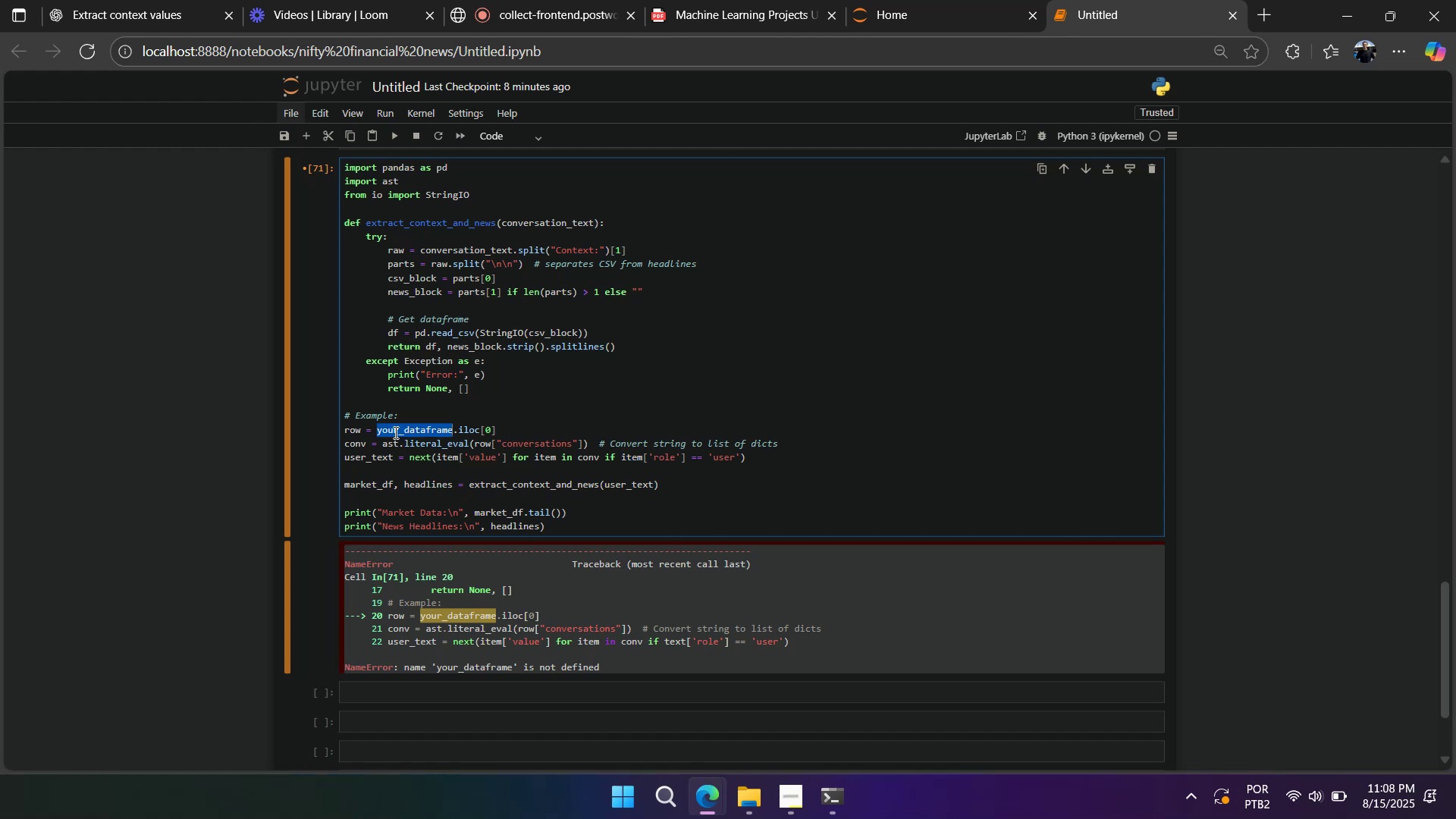 
type(train_df)
 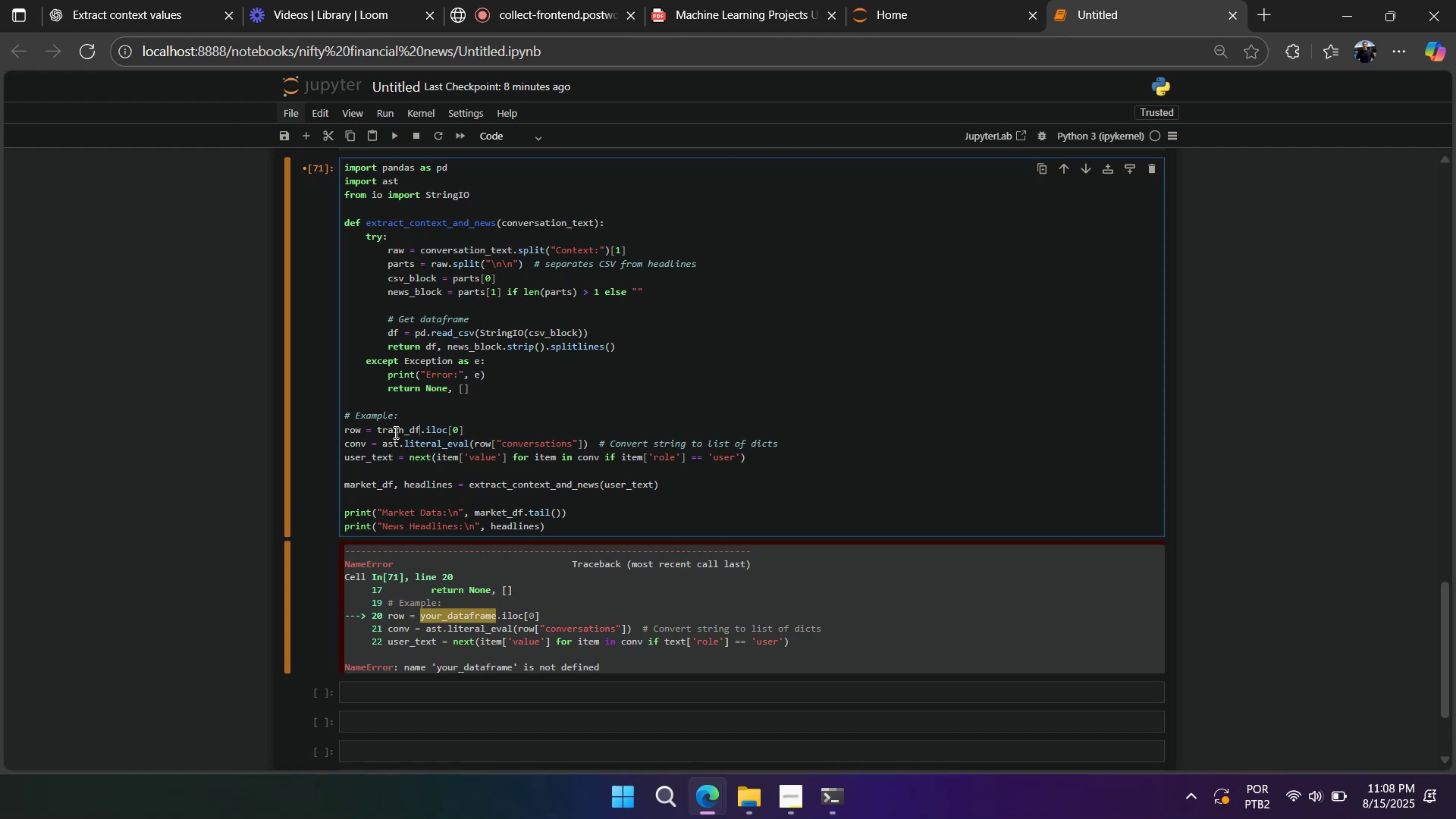 
key(Shift+Enter)
 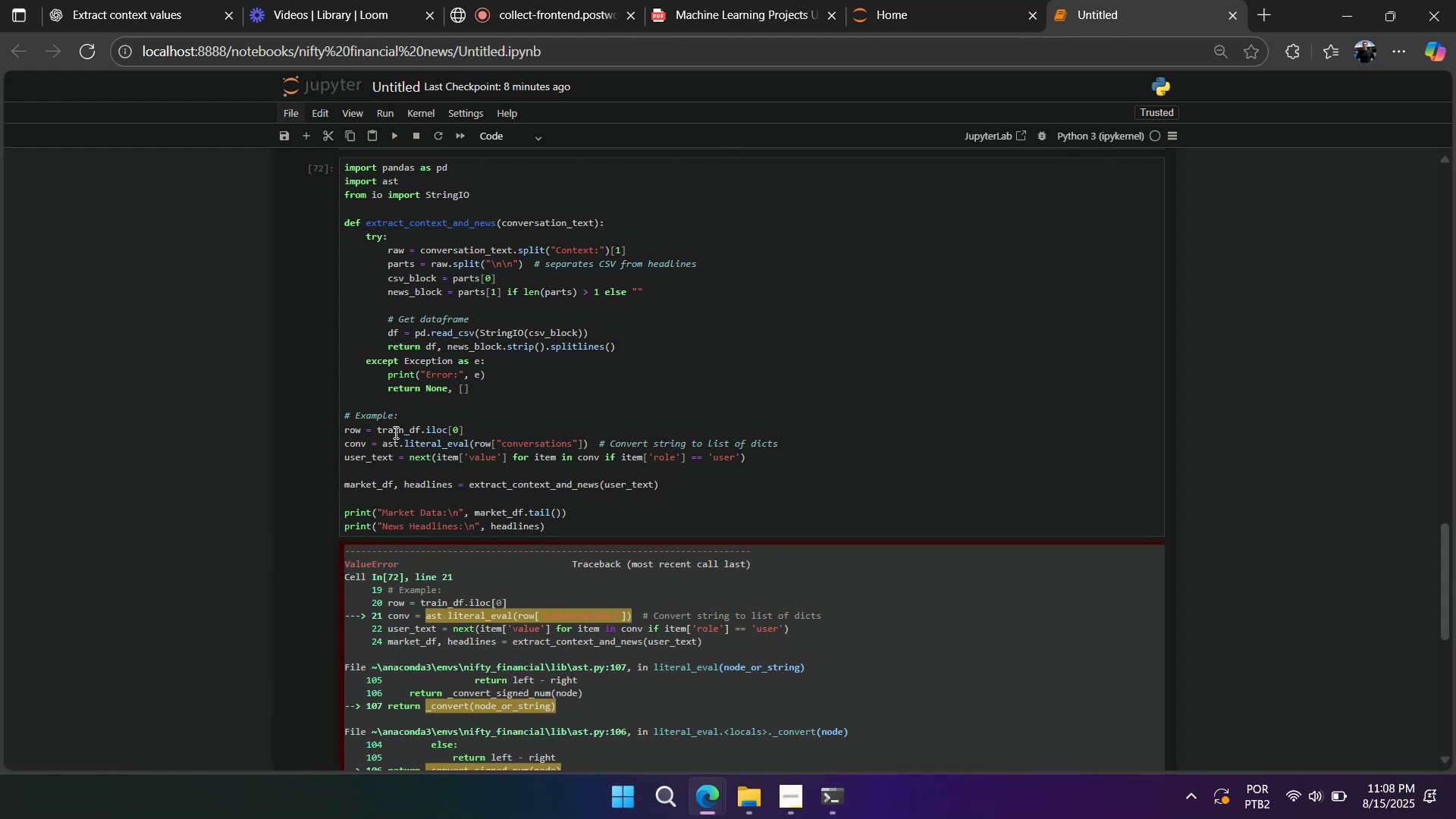 
wait(13.28)
 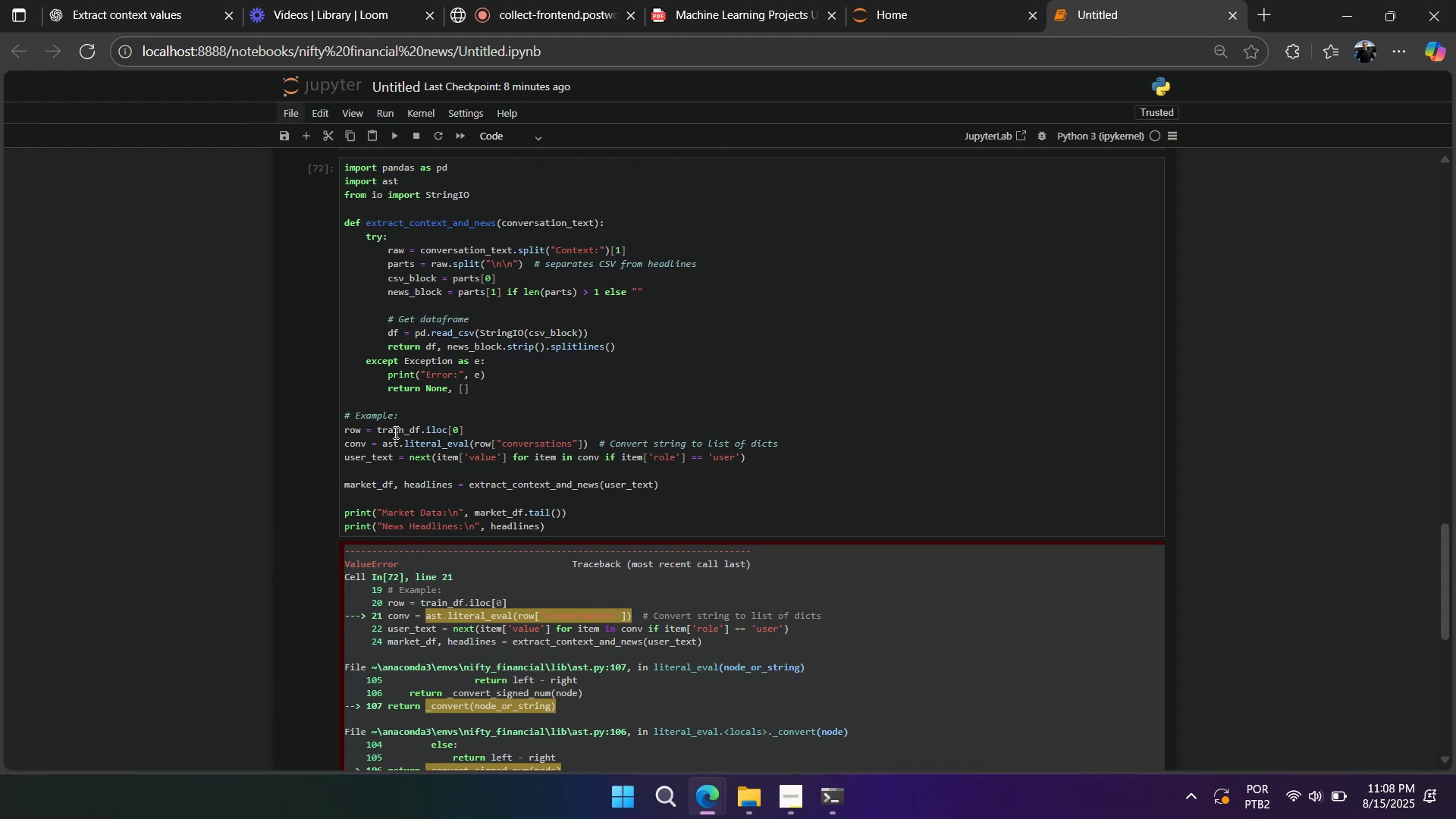 
scroll: coordinate [390, 431], scroll_direction: down, amount: 7.0
 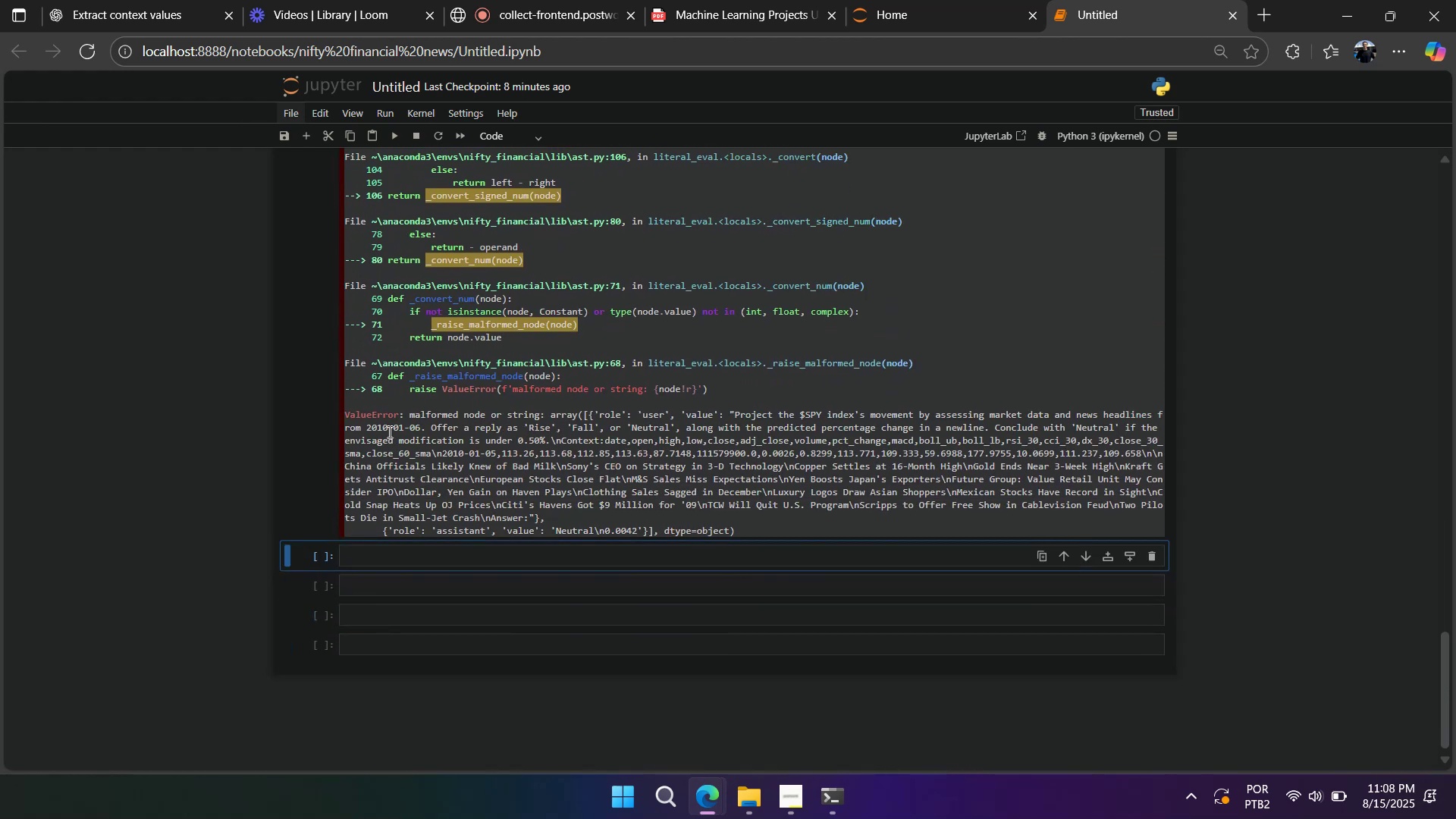 
mouse_move([344, 357])
 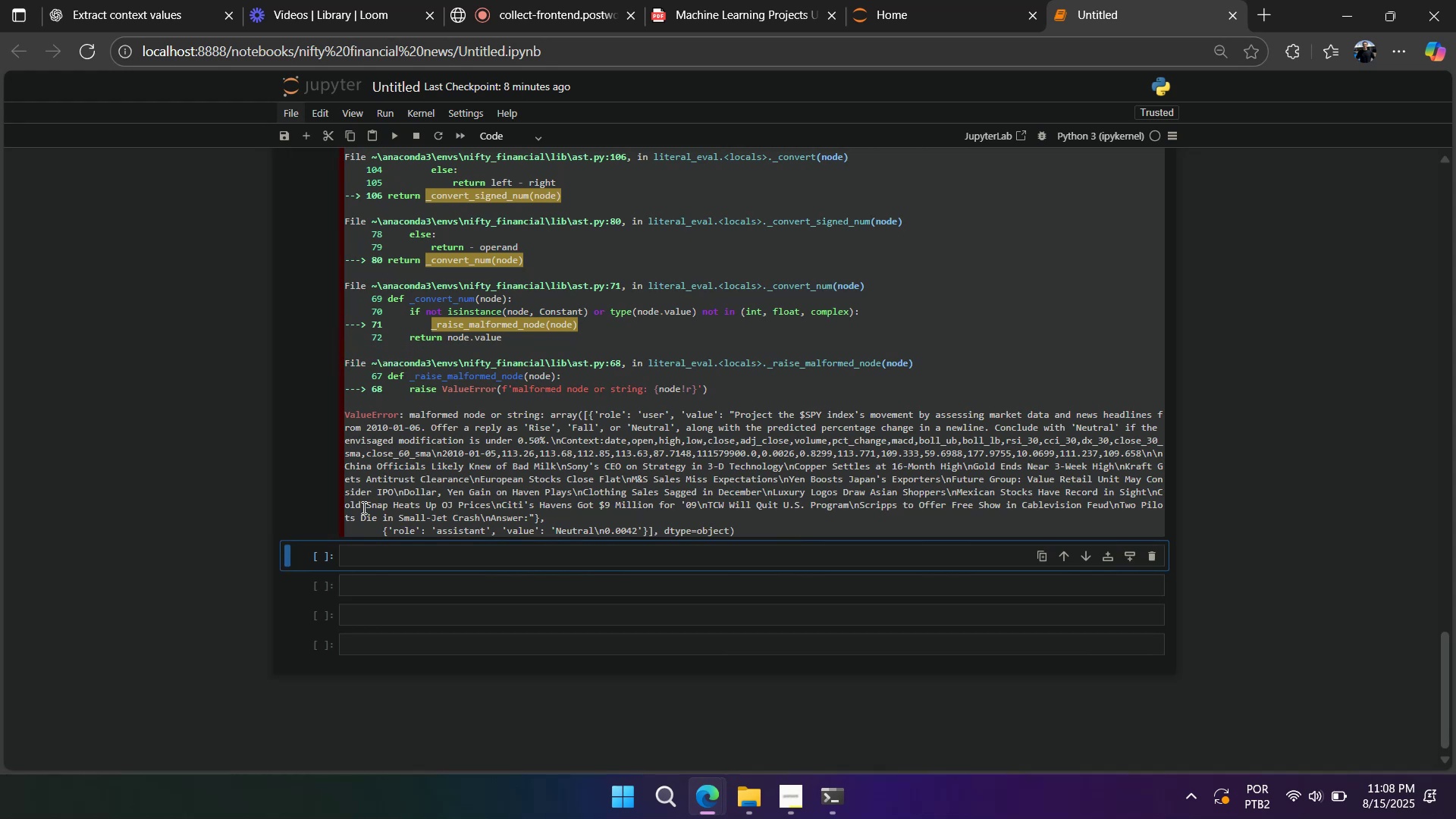 
scroll: coordinate [366, 530], scroll_direction: up, amount: 10.0
 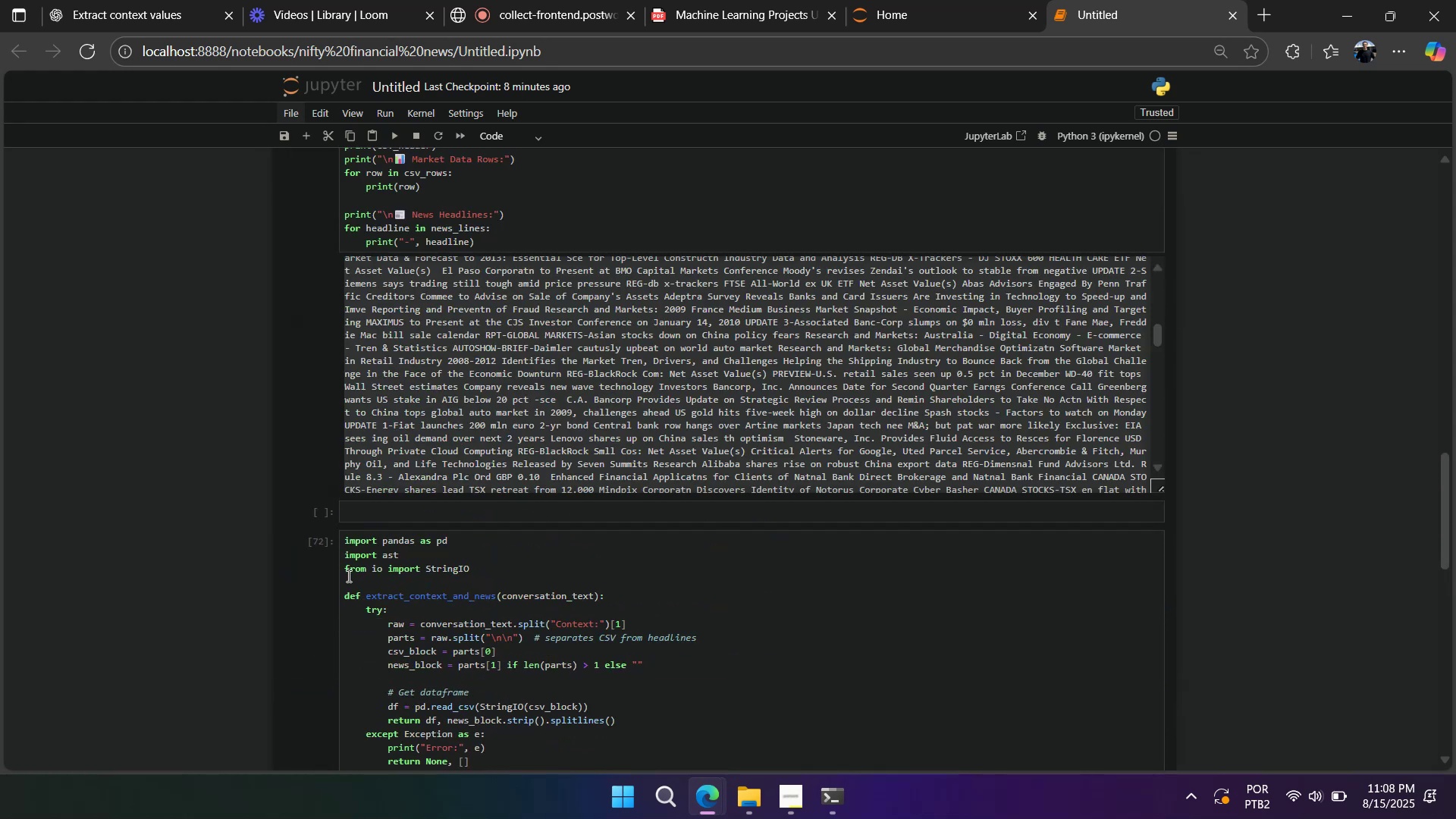 
double_click([326, 568])
 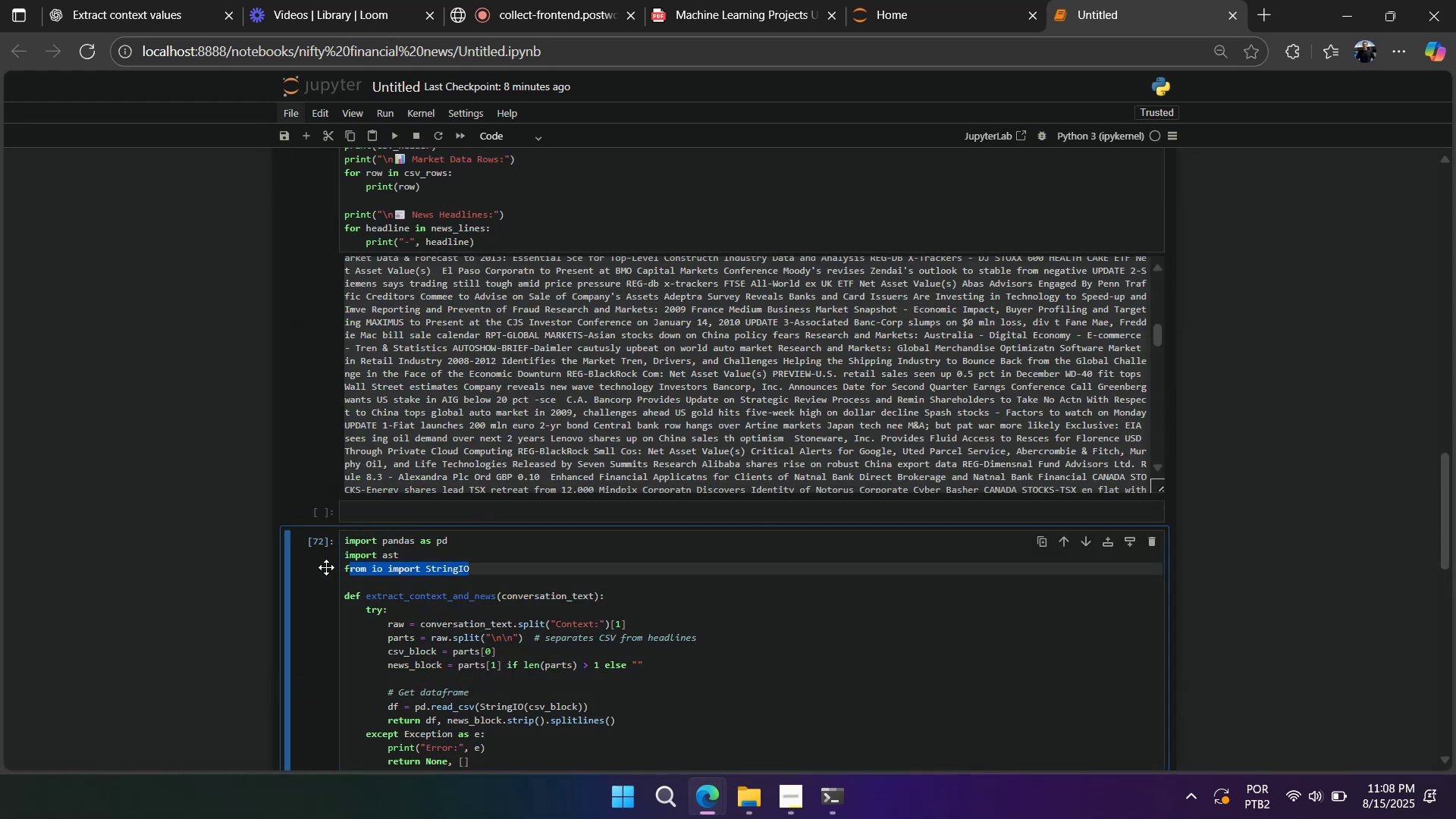 
type(dd)
 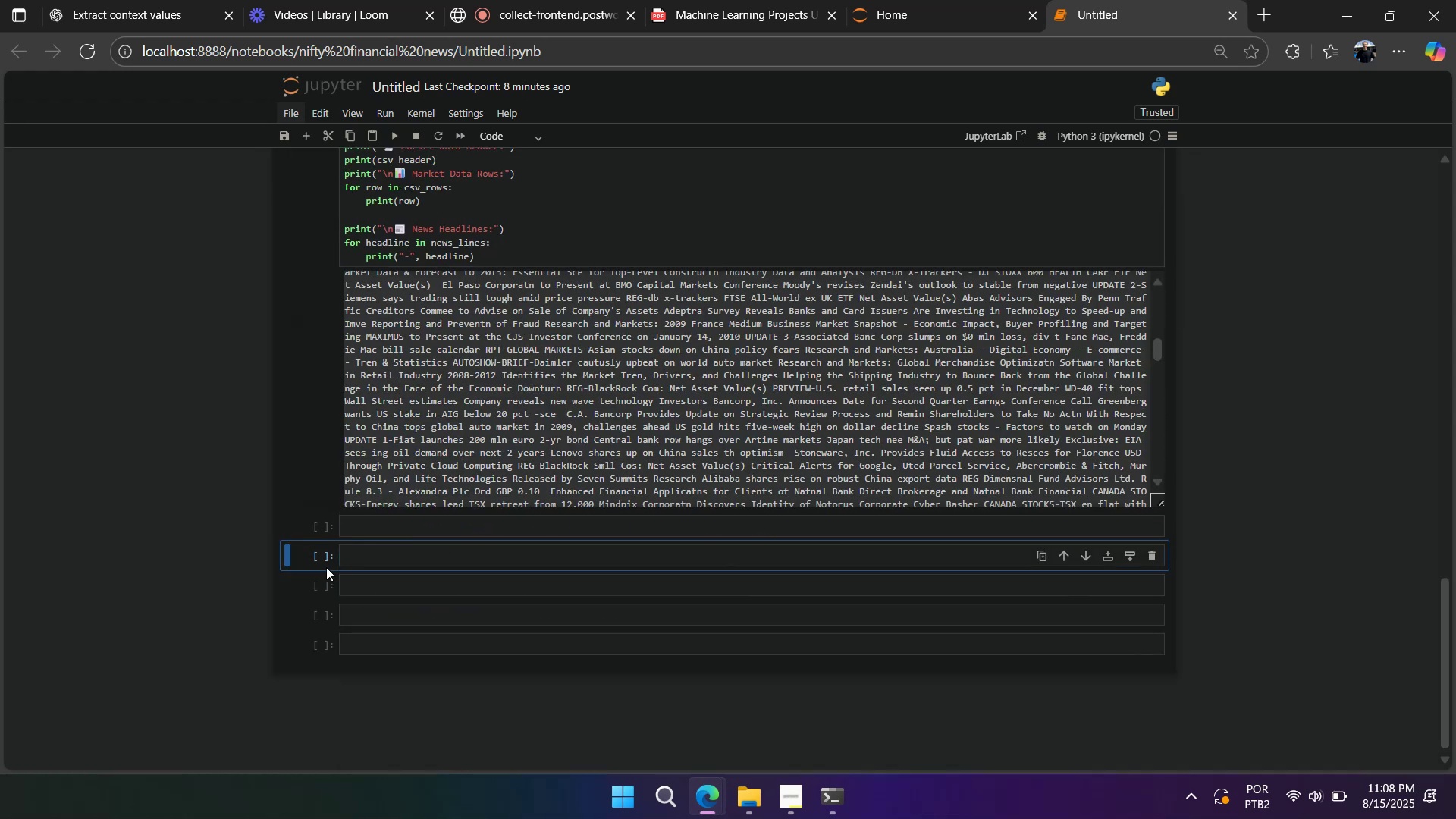 
scroll: coordinate [496, 600], scroll_direction: up, amount: 16.0
 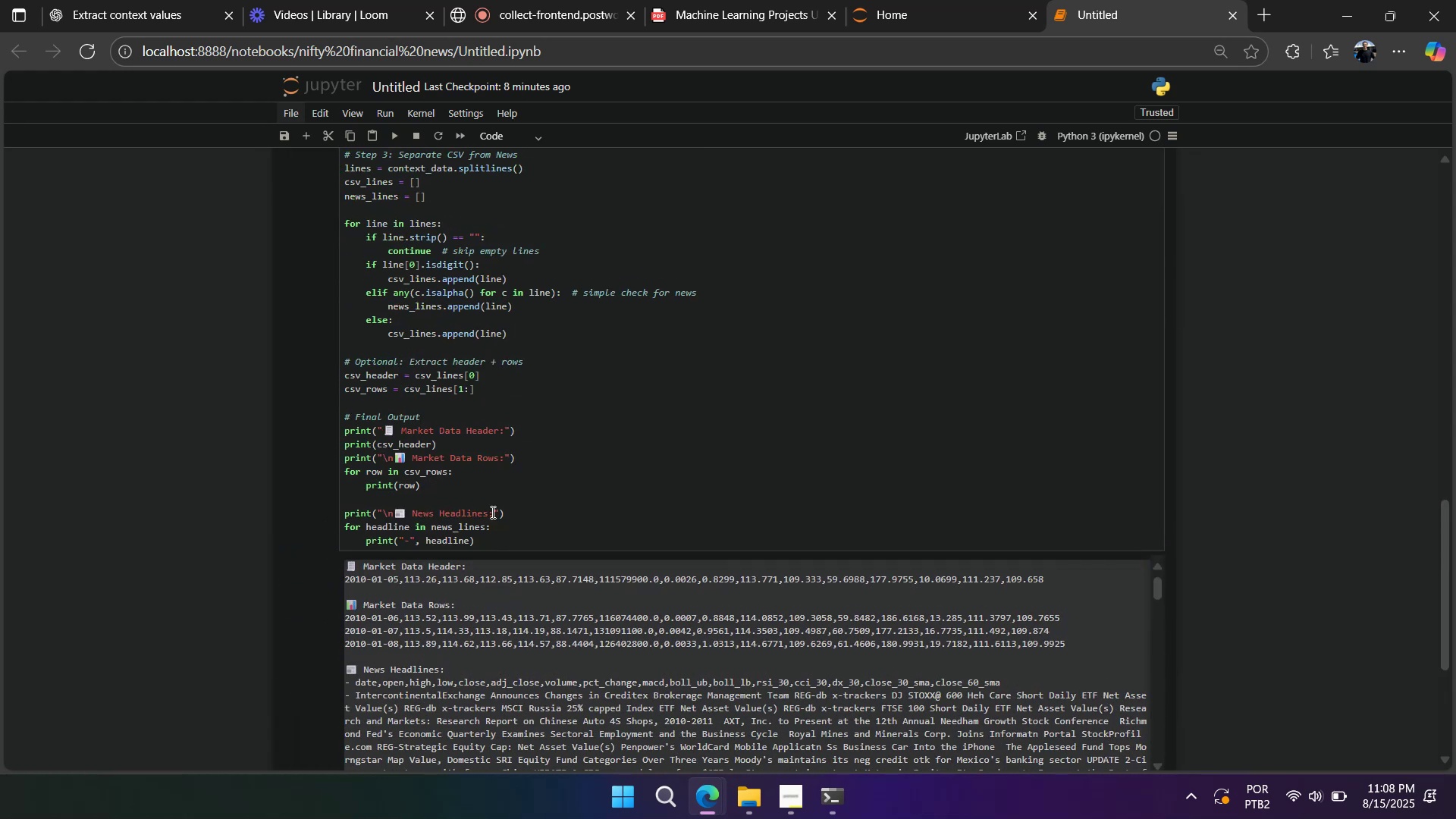 
left_click([491, 499])
 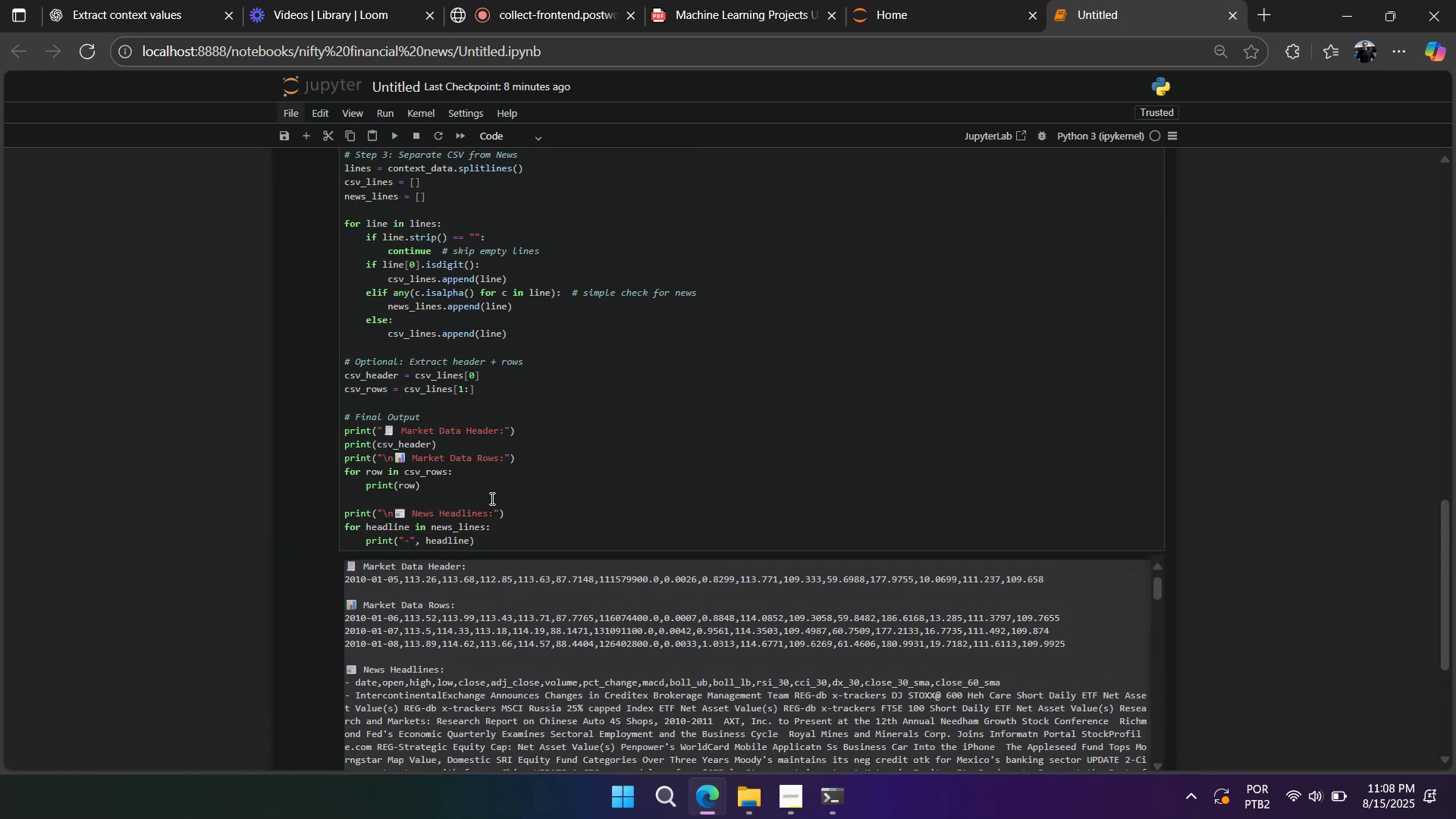 
key(Control+A)
 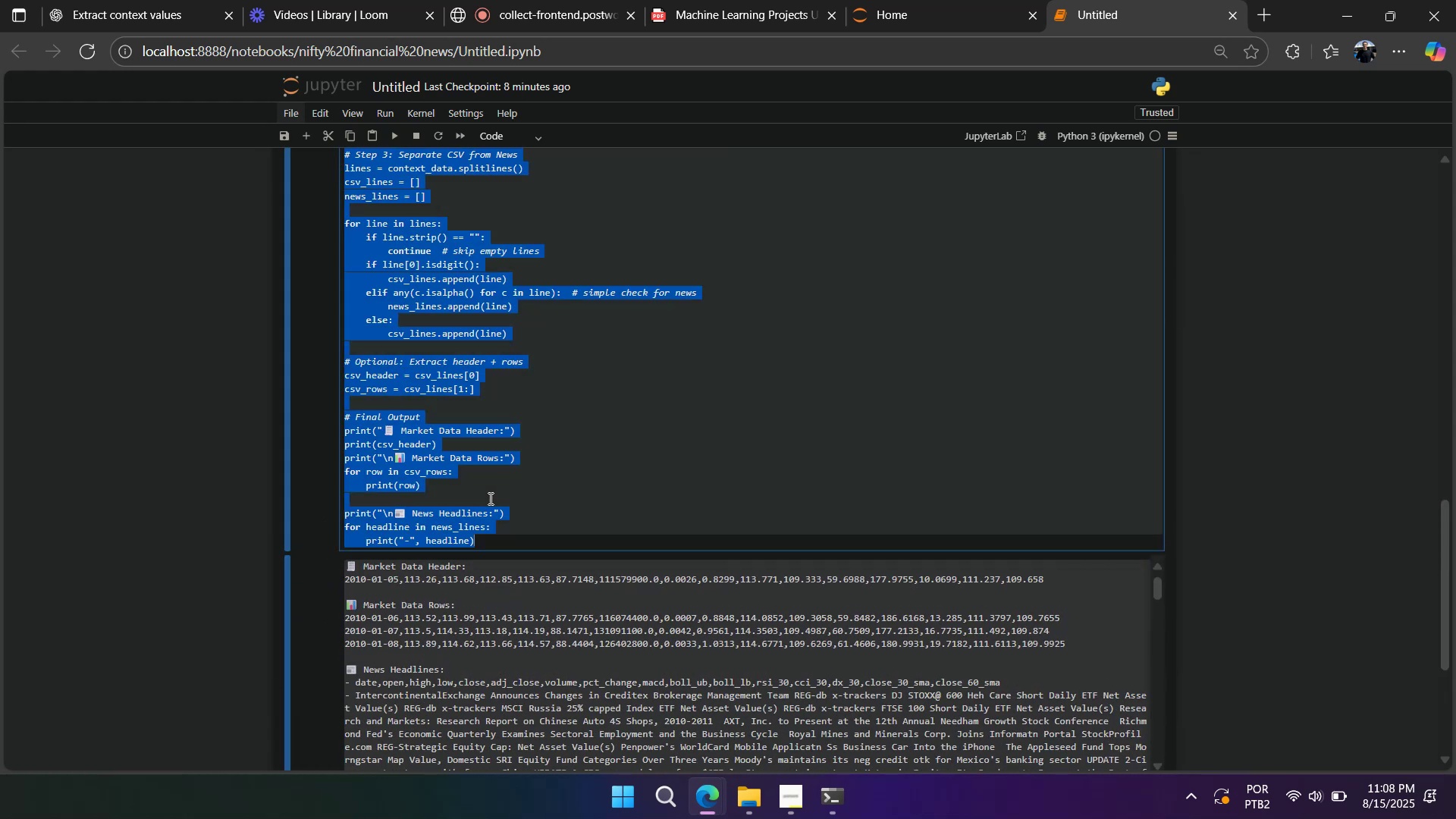 
key(Control+C)
 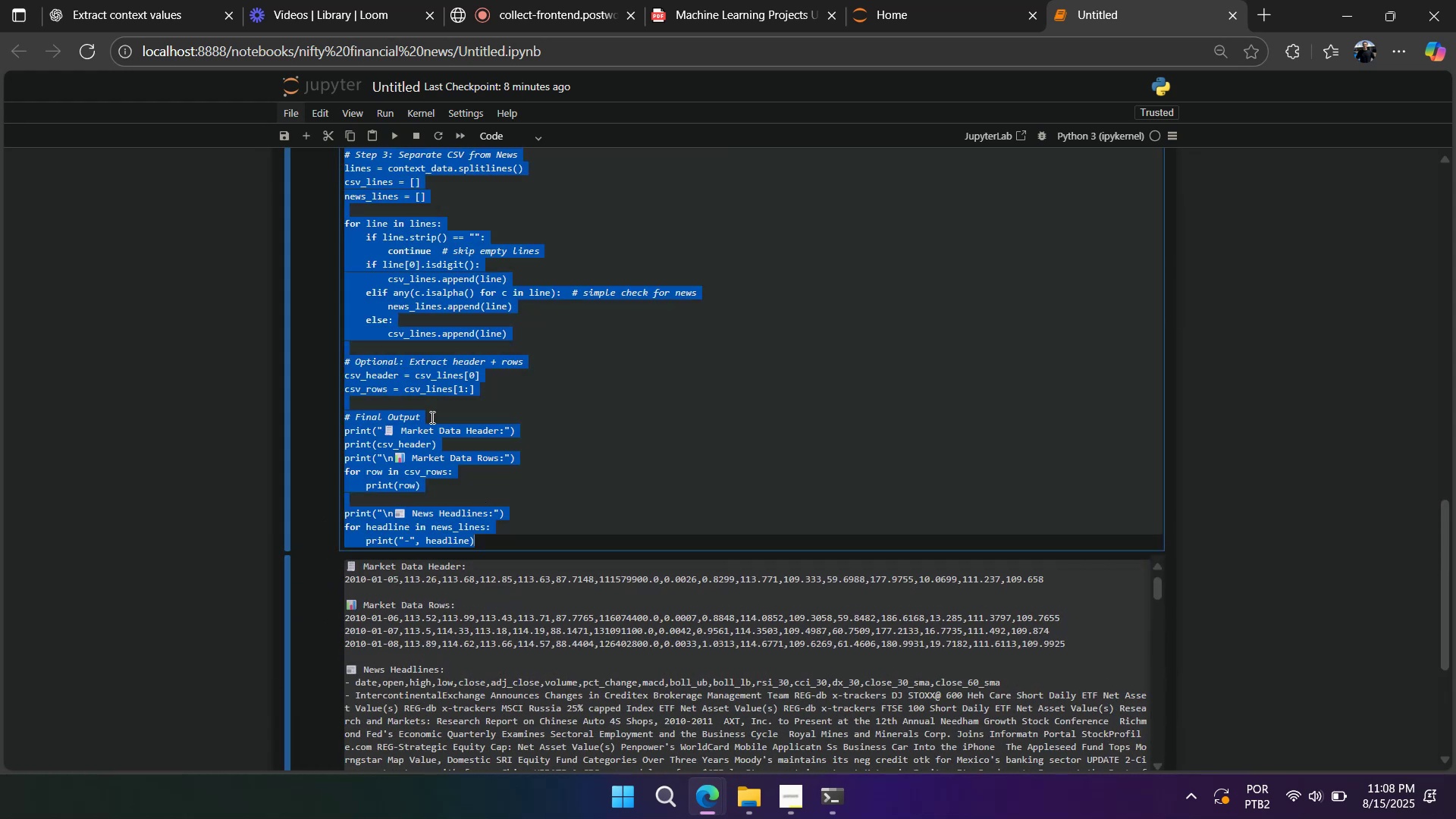 
key(Control+C)
 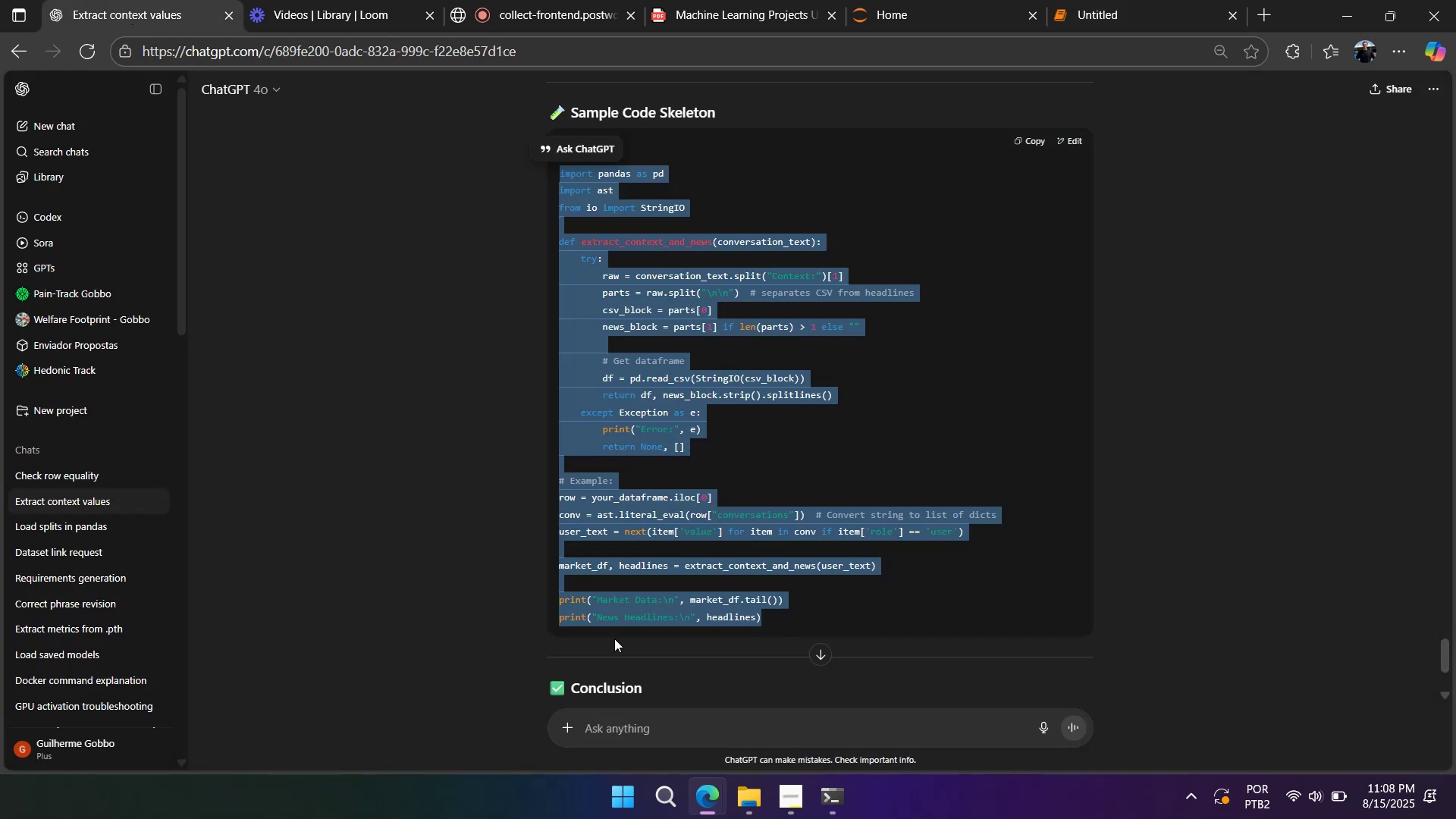 
left_click([661, 723])
 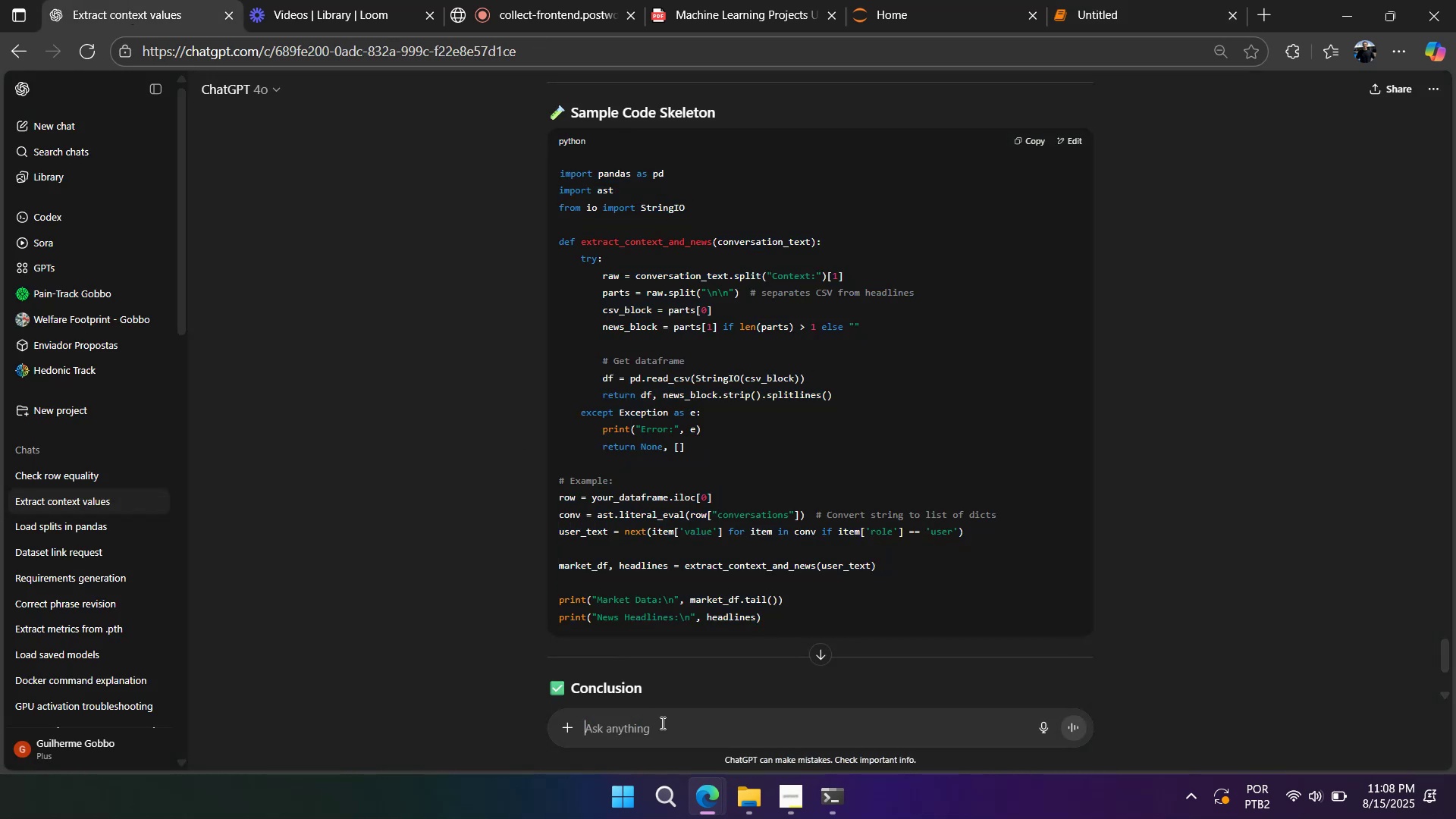 
key(Control+ControlLeft)
 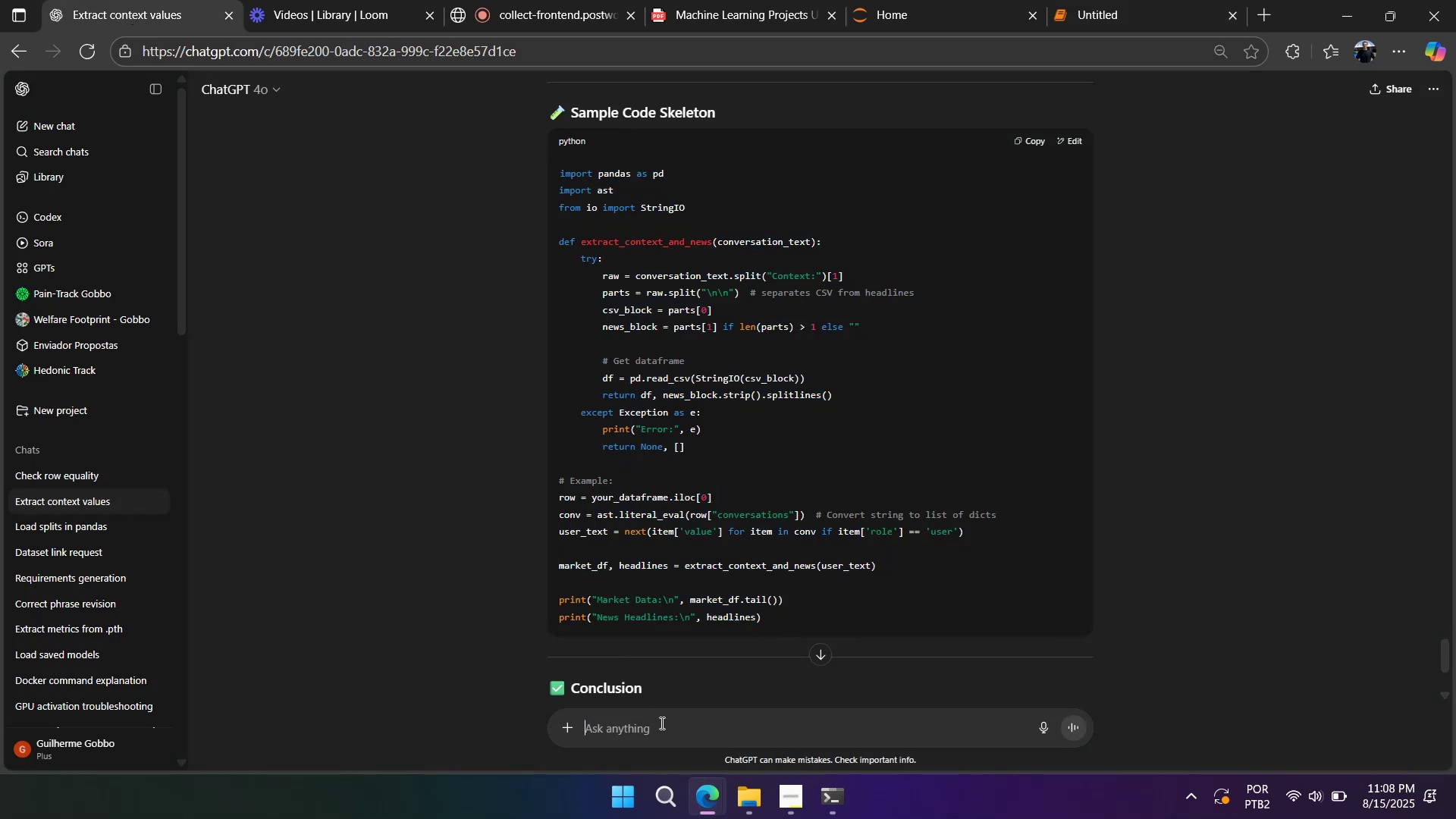 
key(Control+V)
 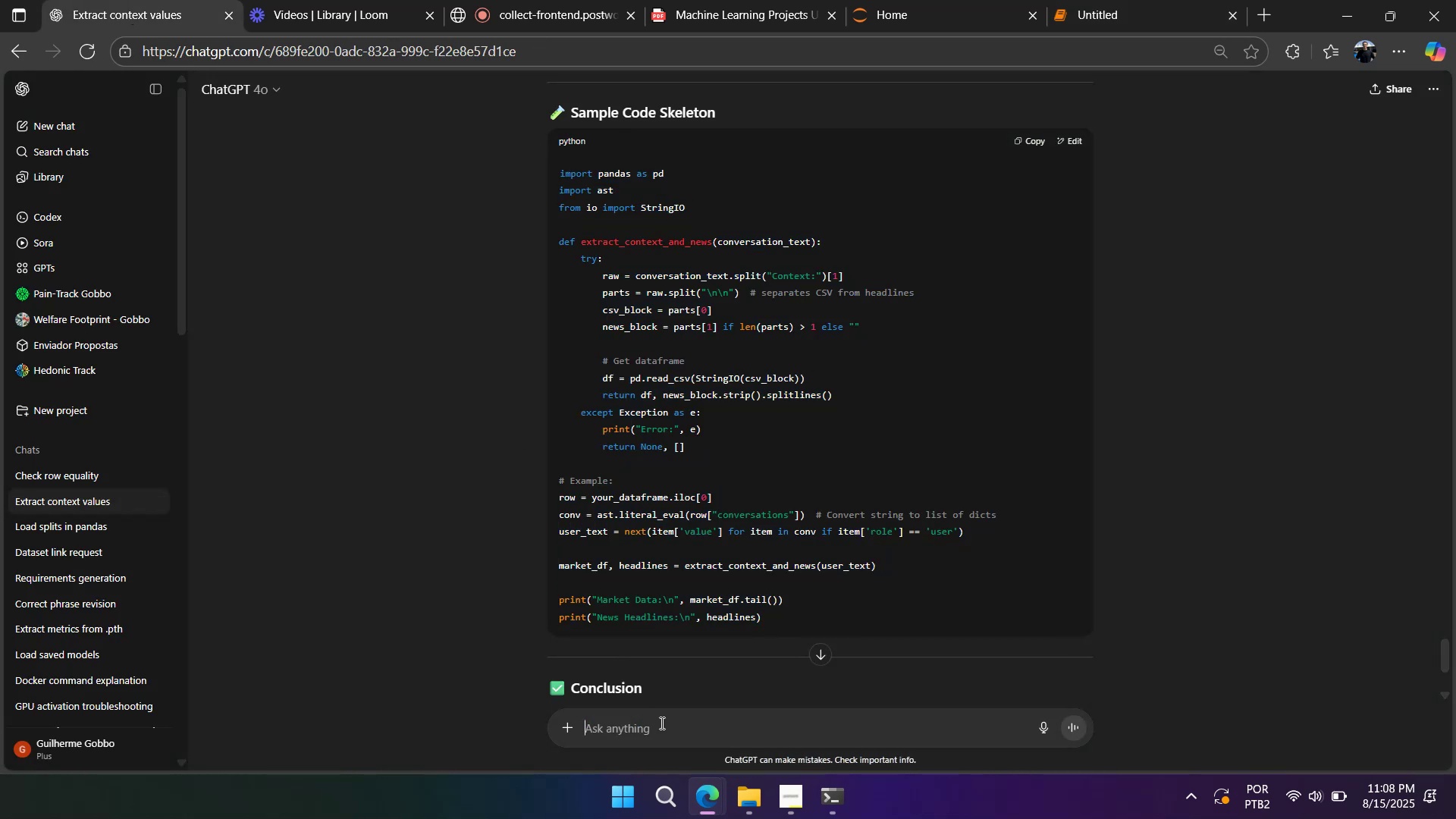 
key(Shift+Enter)
 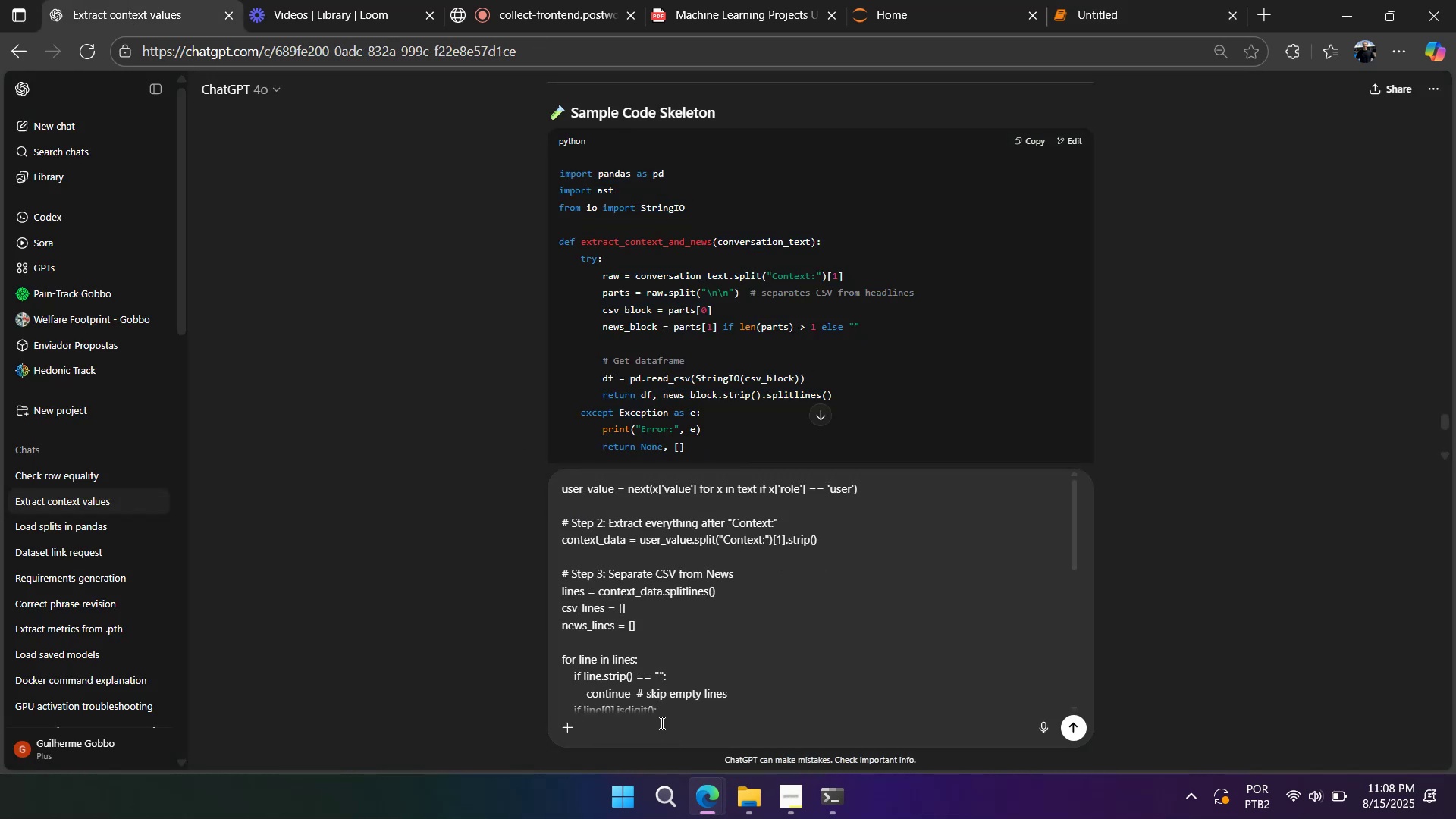 
key(Shift+Enter)
 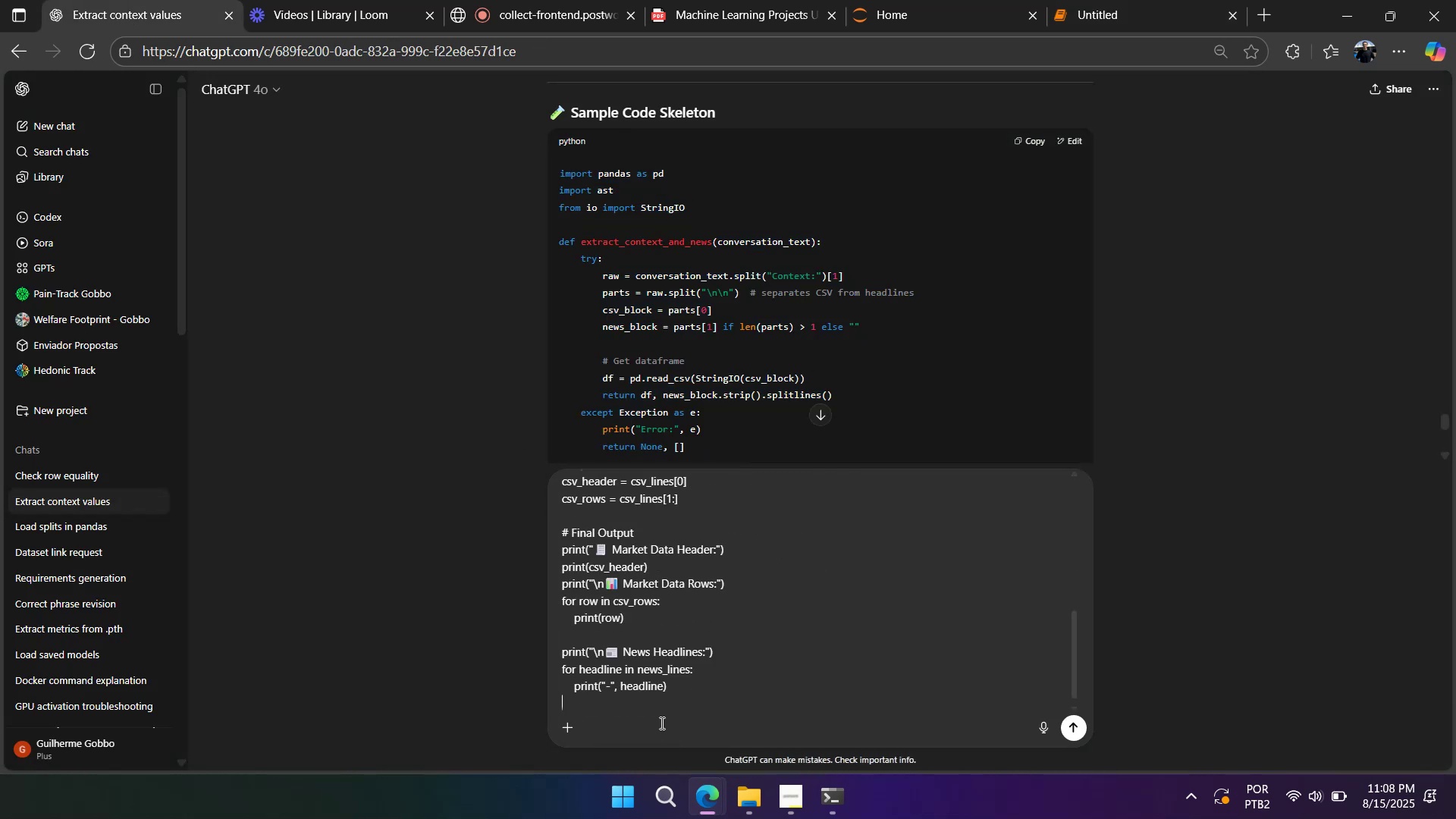 
key(Shift+Enter)
 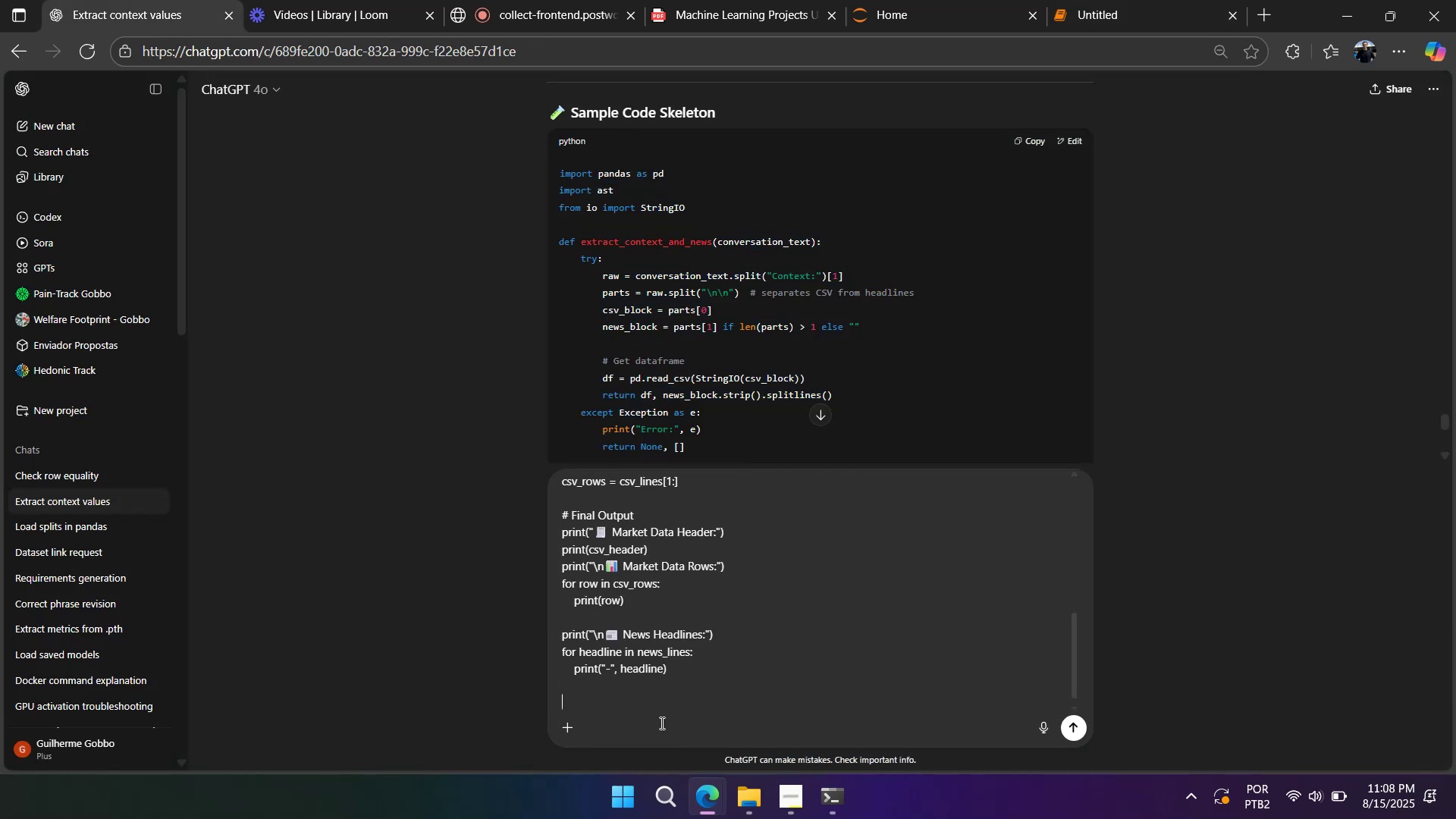 
key(Shift+Enter)
 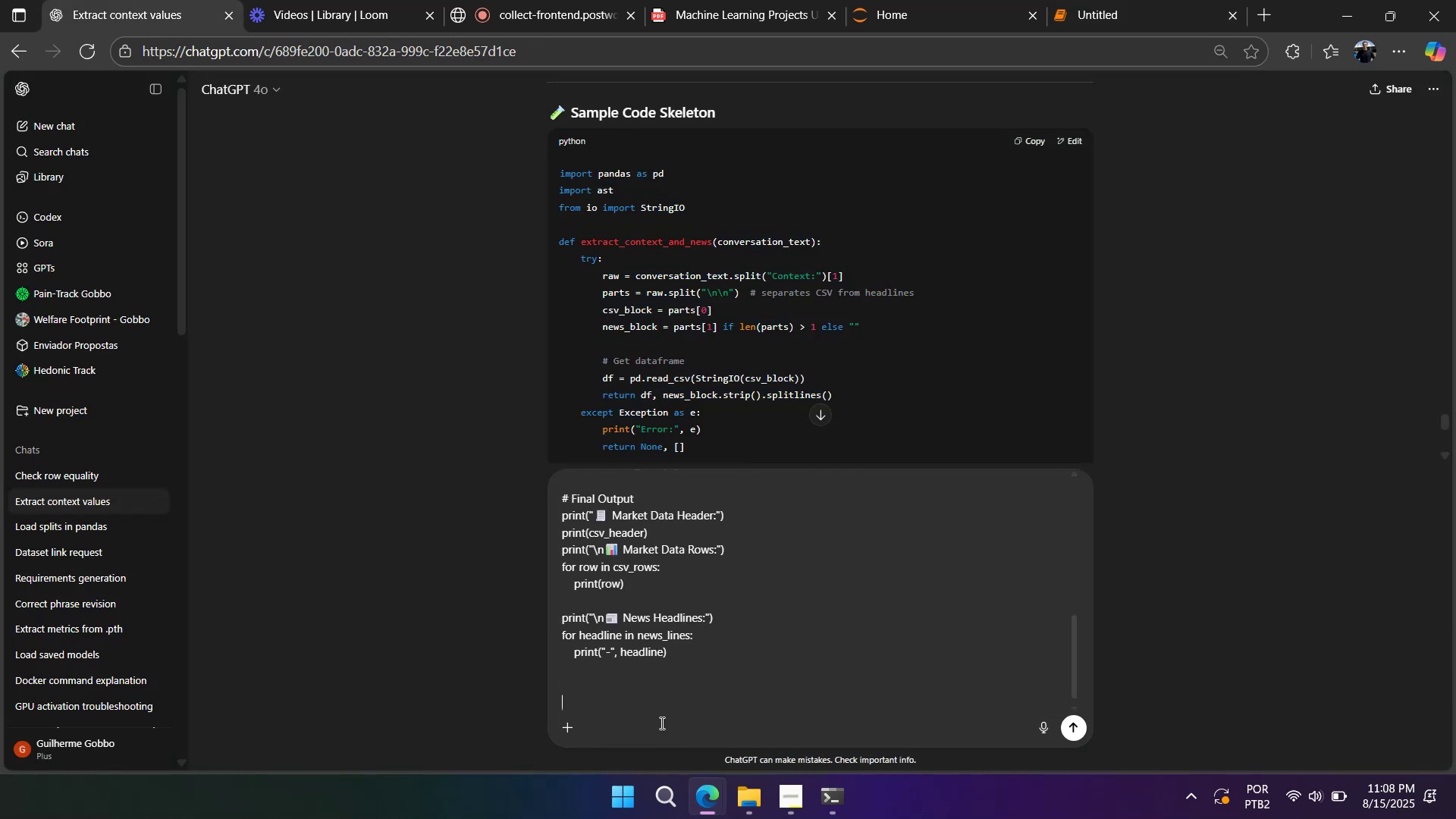 
key(Shift+Enter)
 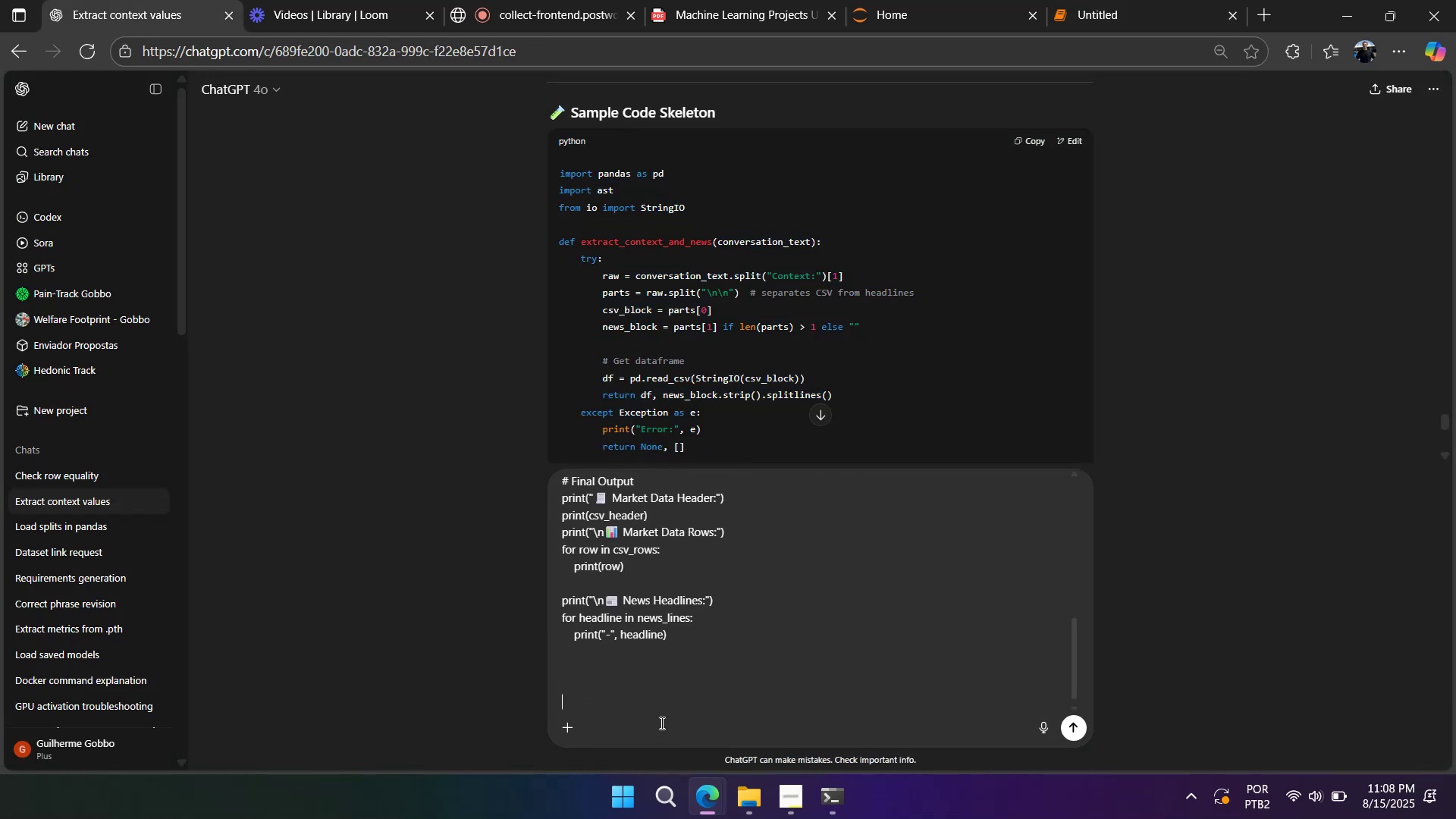 
key(Shift+Enter)
 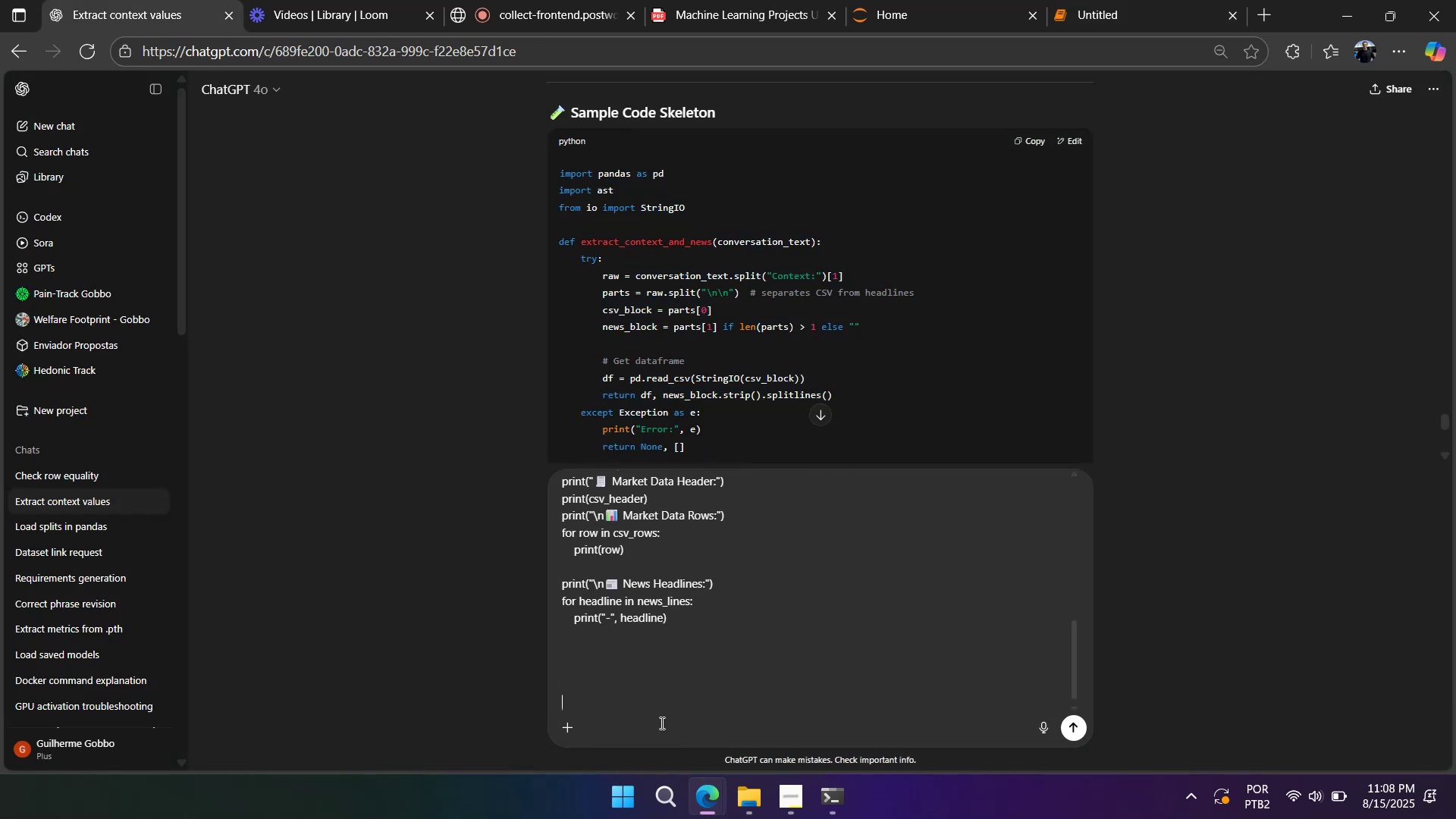 
key(Shift+Enter)
 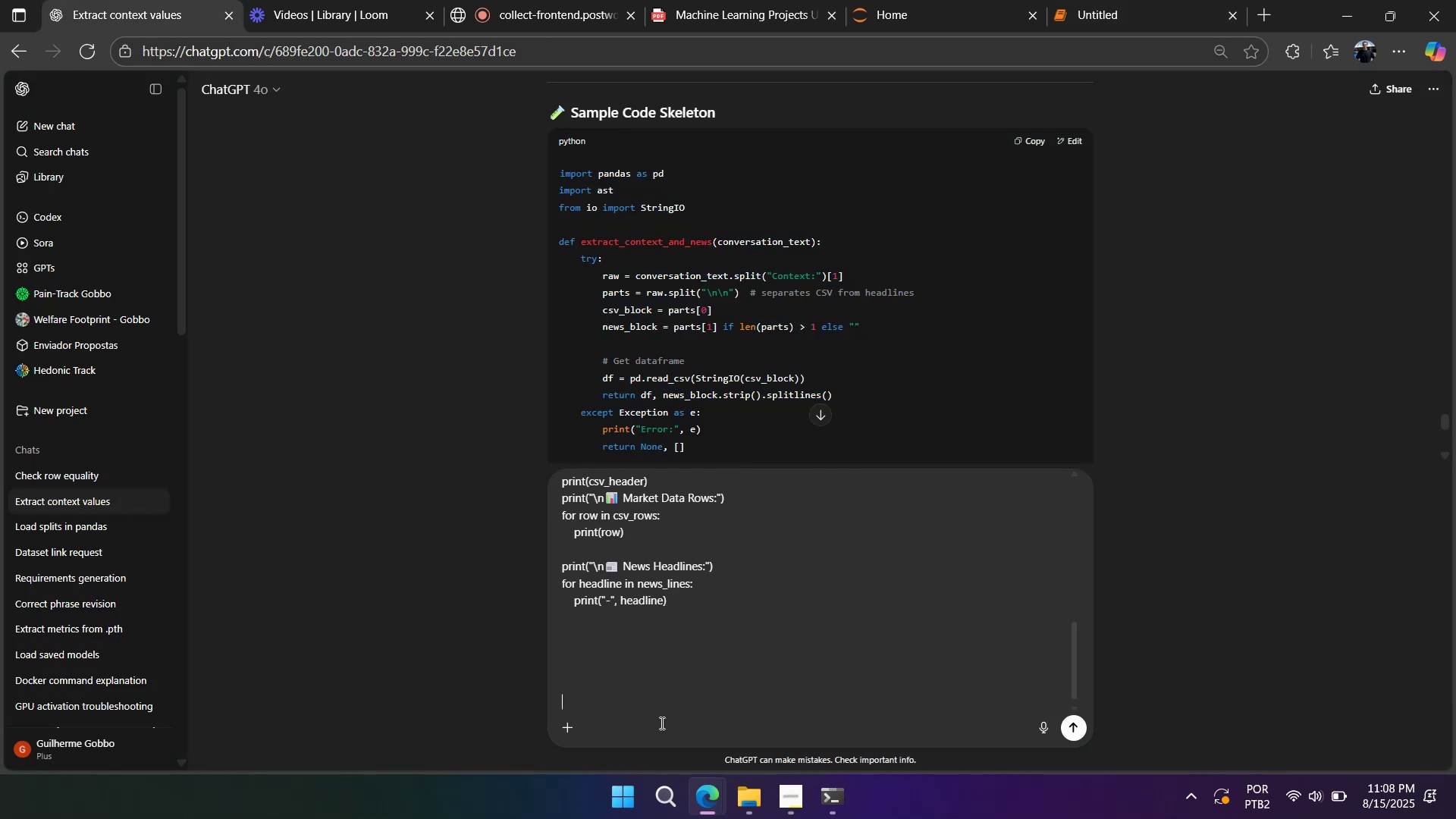 
key(Shift+Enter)
 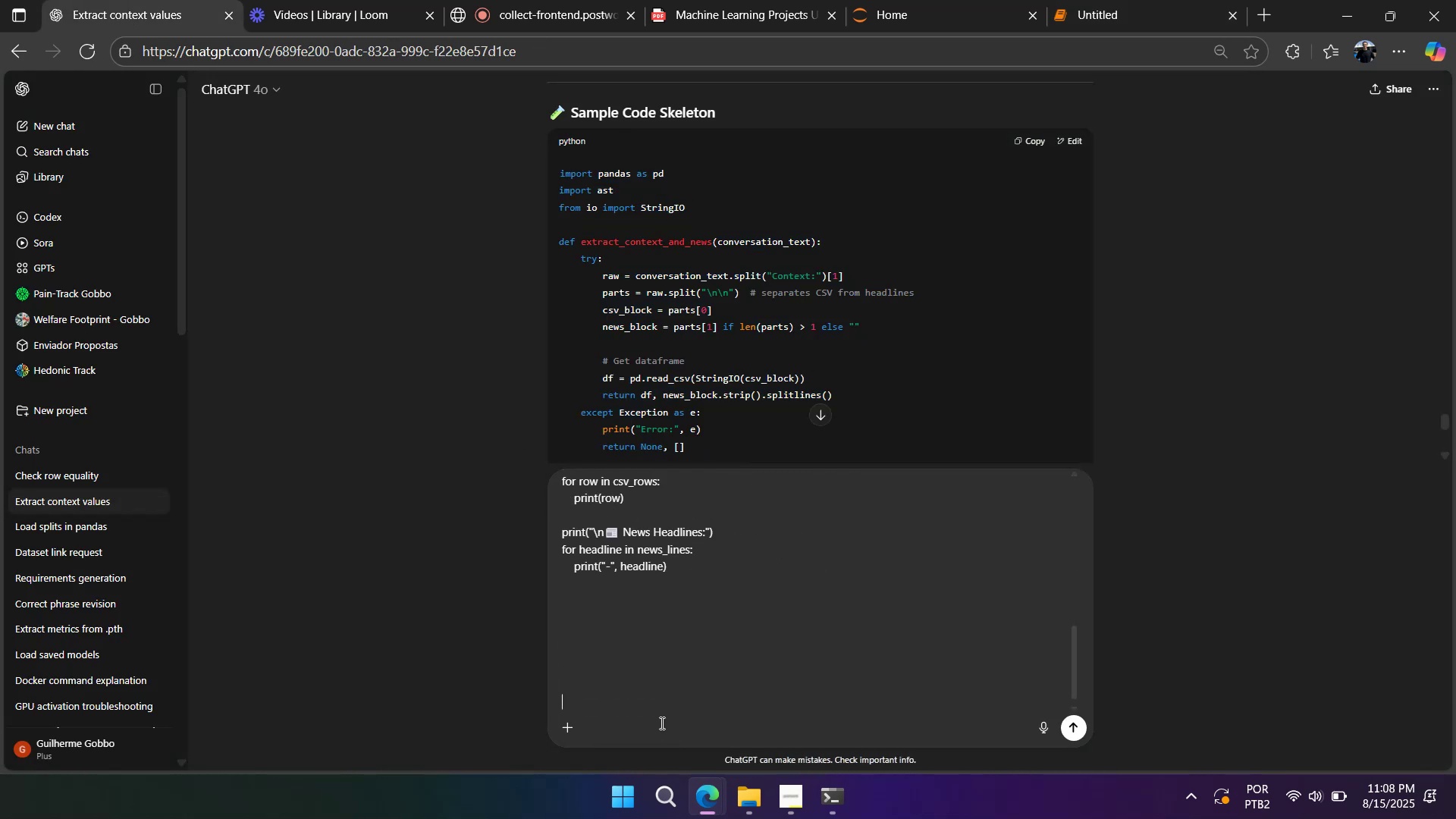 
type(ue)
key(Backspace)
type(se this code that was alteradu)
key(Backspace)
key(Backspace)
key(Backspace)
key(Backspace)
key(Backspace)
key(Backspace)
type(ready working fine.)
 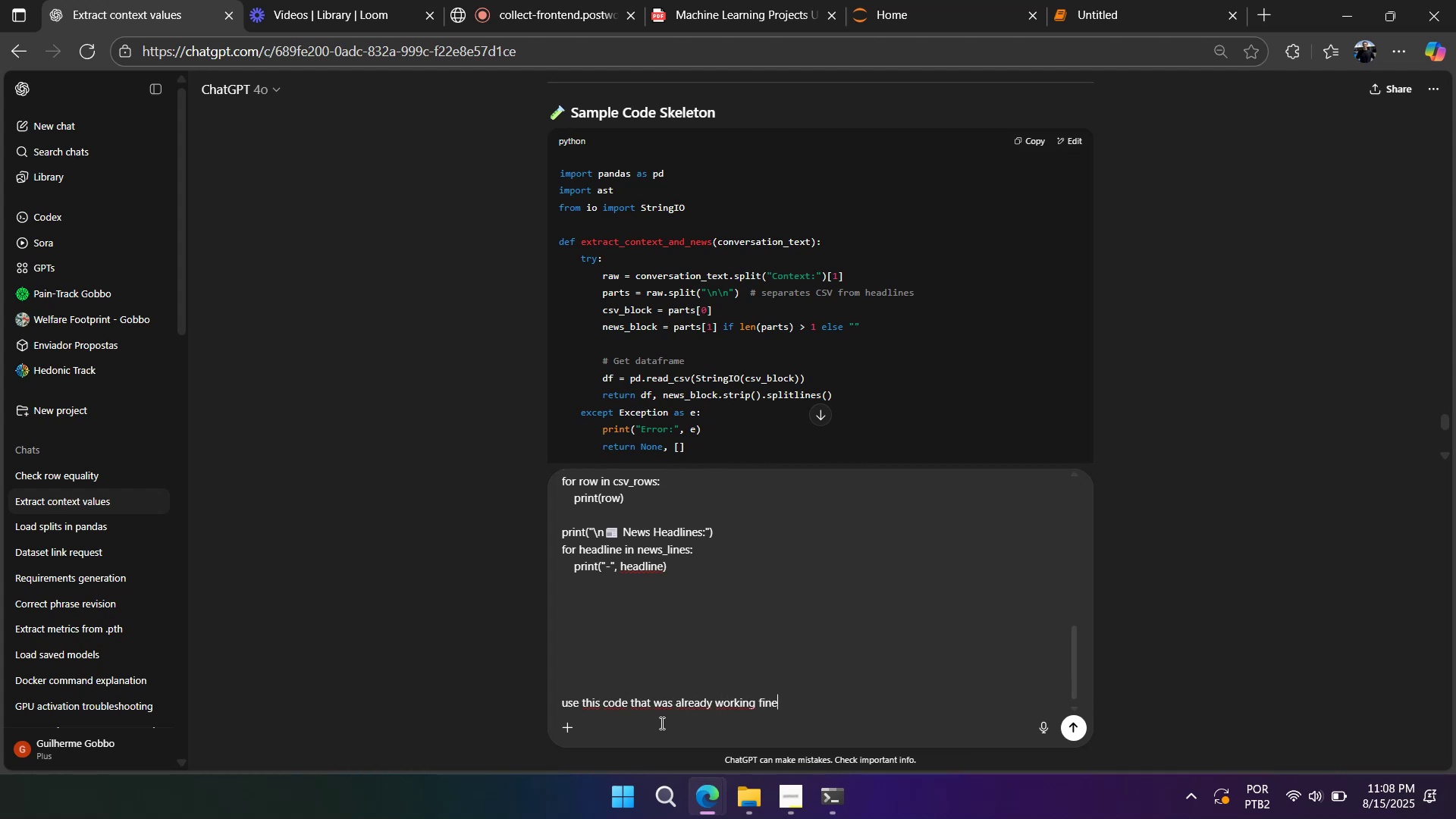 
key(Shift+Enter)
 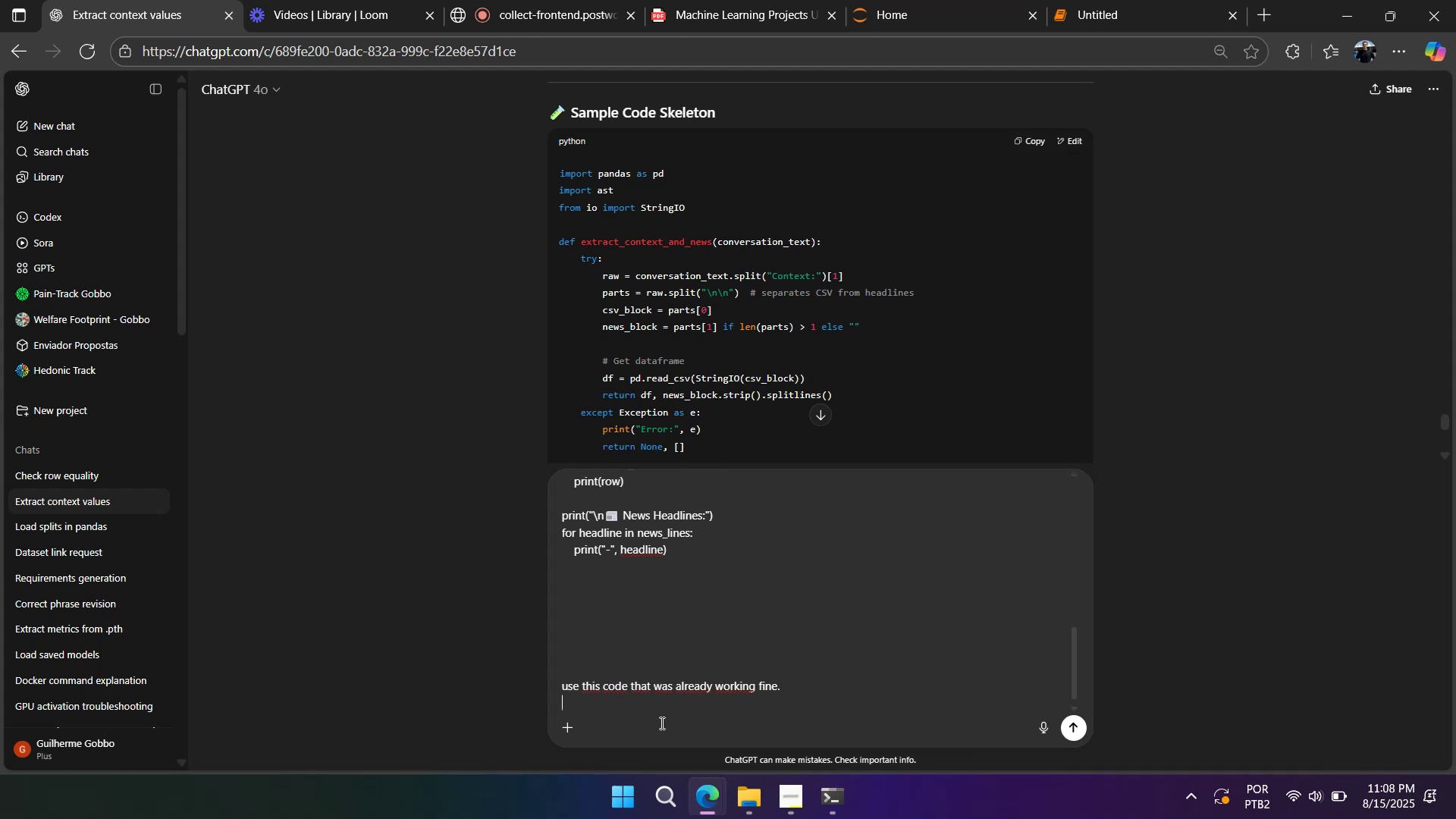 
key(Shift+Enter)
 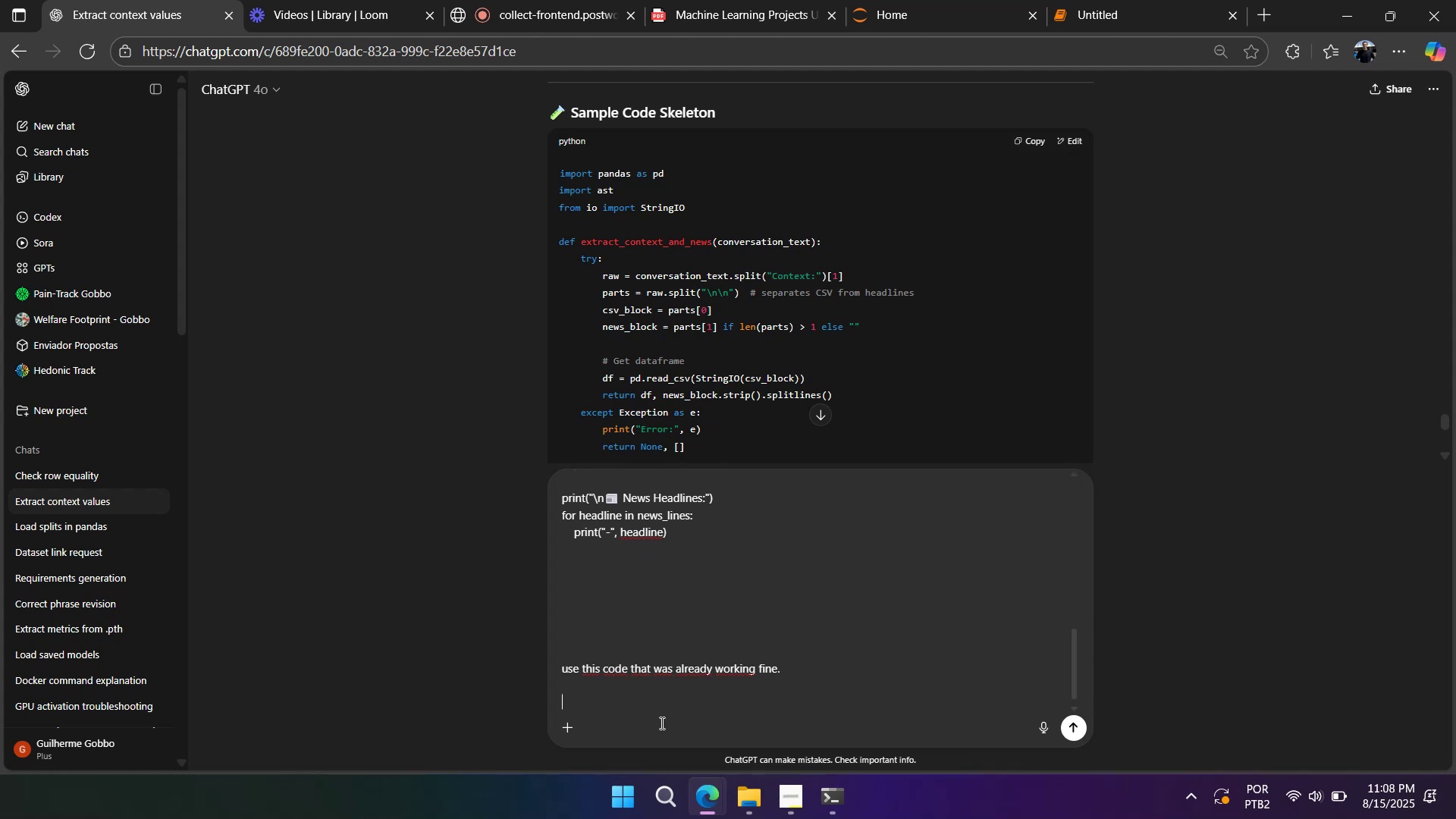 
type(its separating well)
 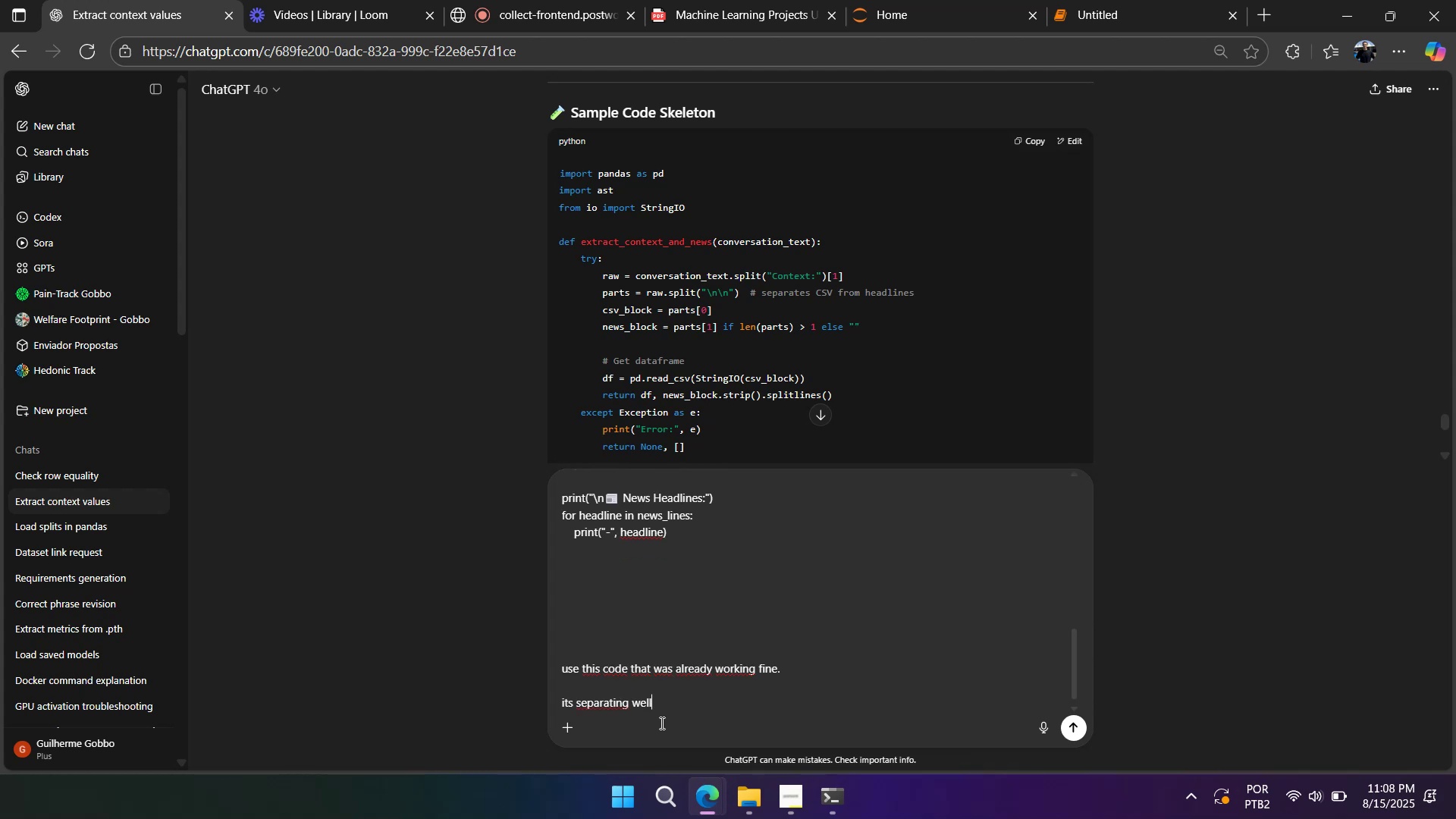 
key(Alt+AltLeft)
 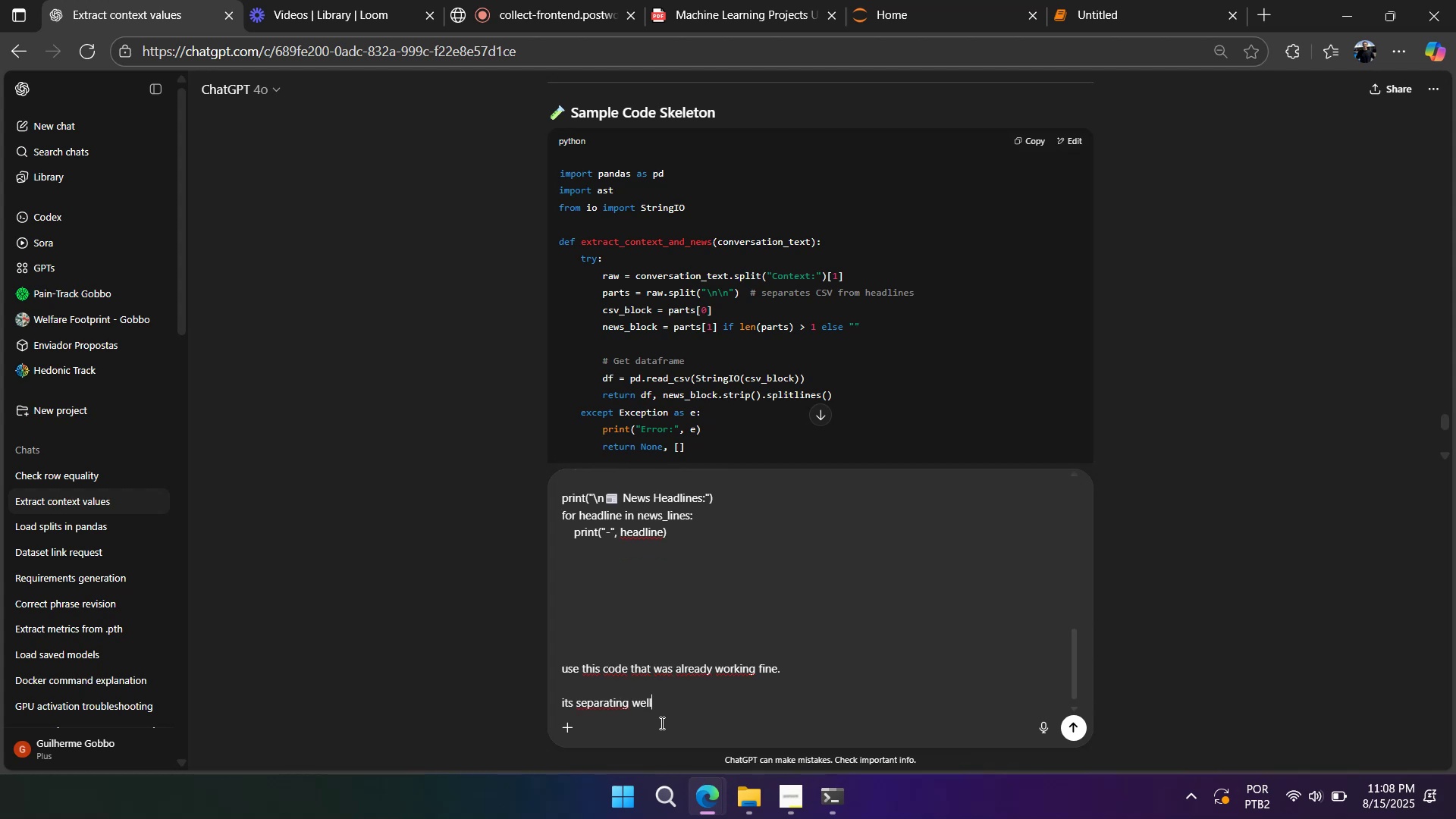 
key(Alt+Tab)
 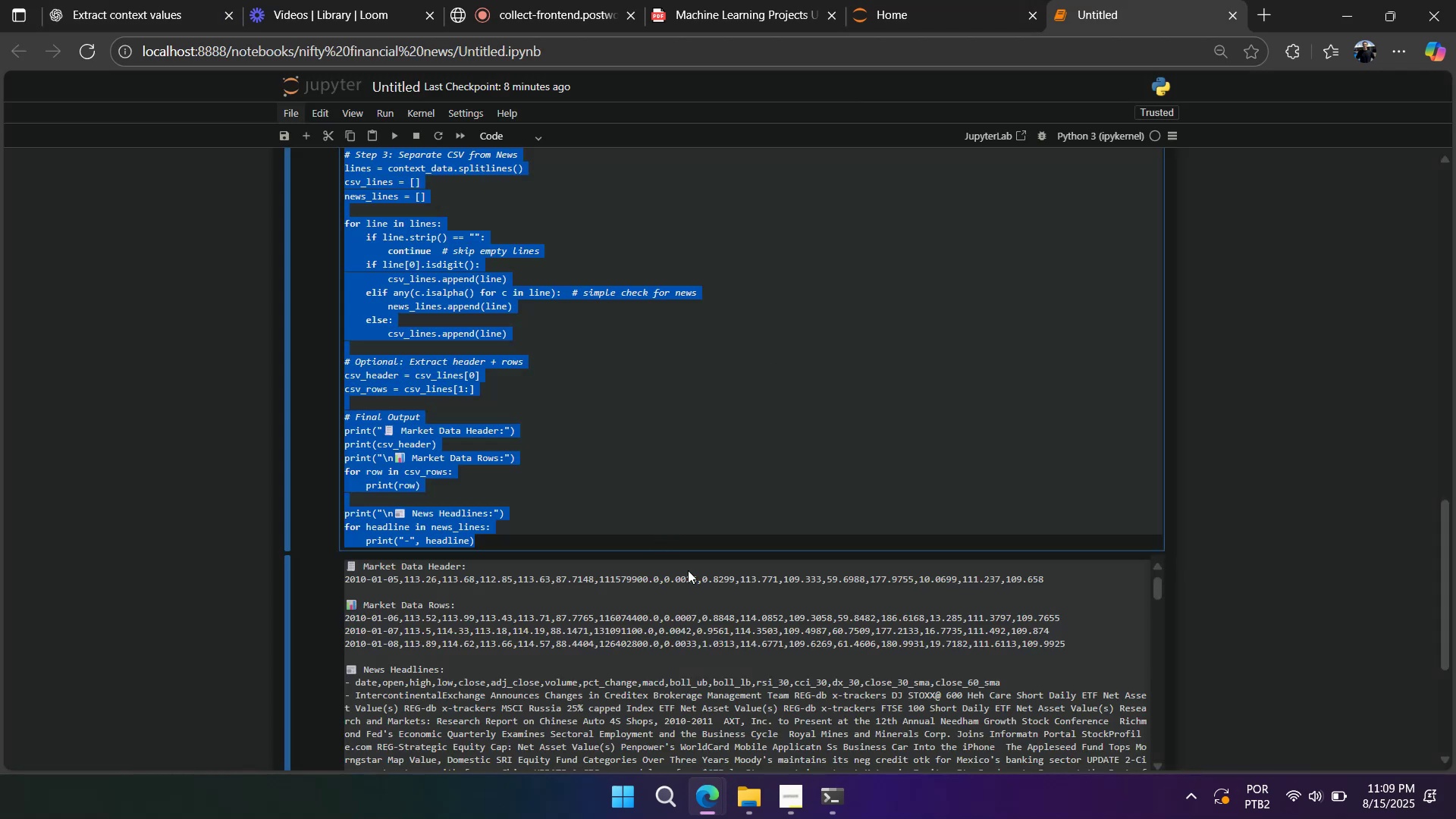 
left_click_drag(start_coordinate=[1076, 645], to_coordinate=[291, 566])
 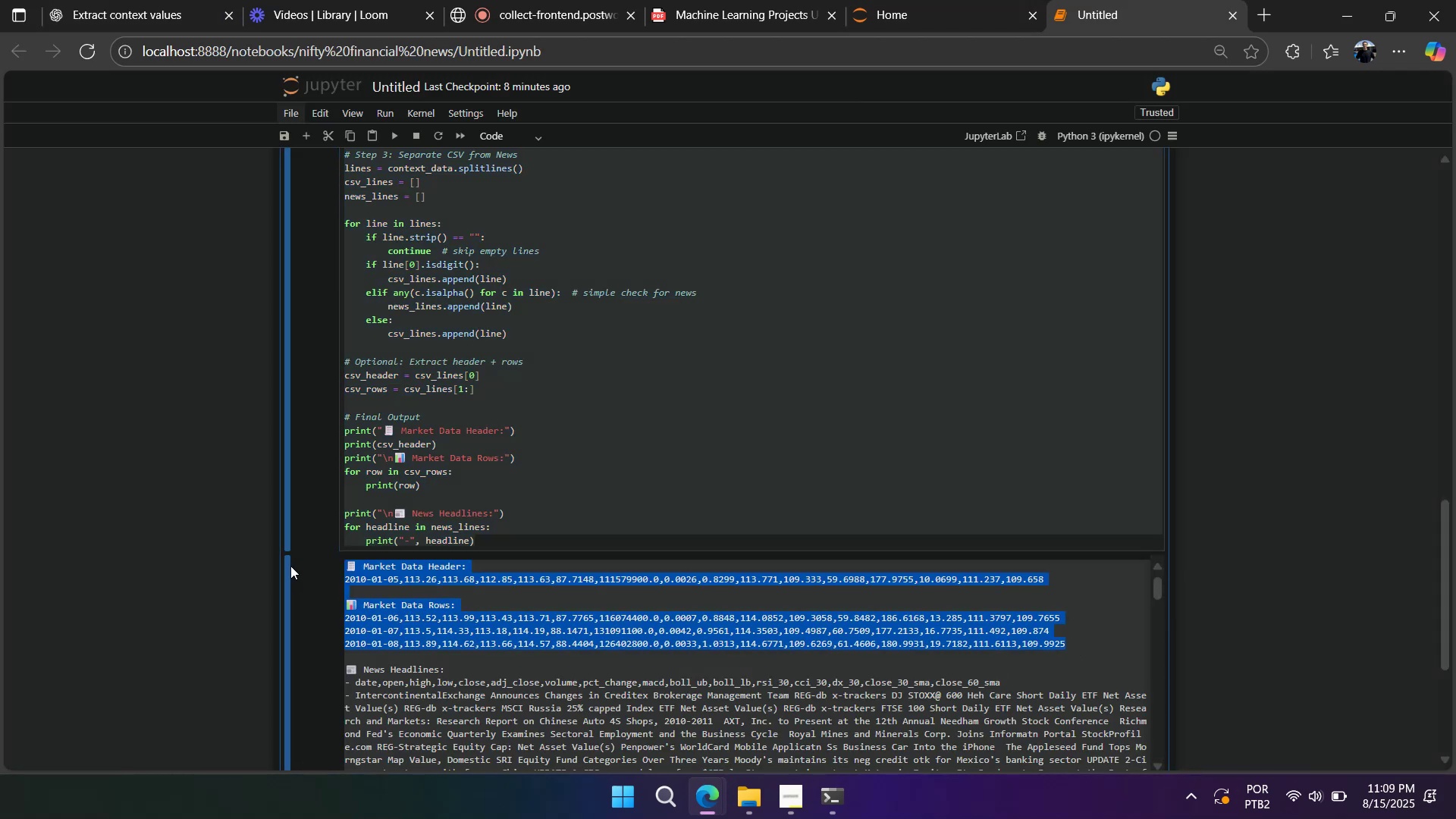 
key(Control+C)
 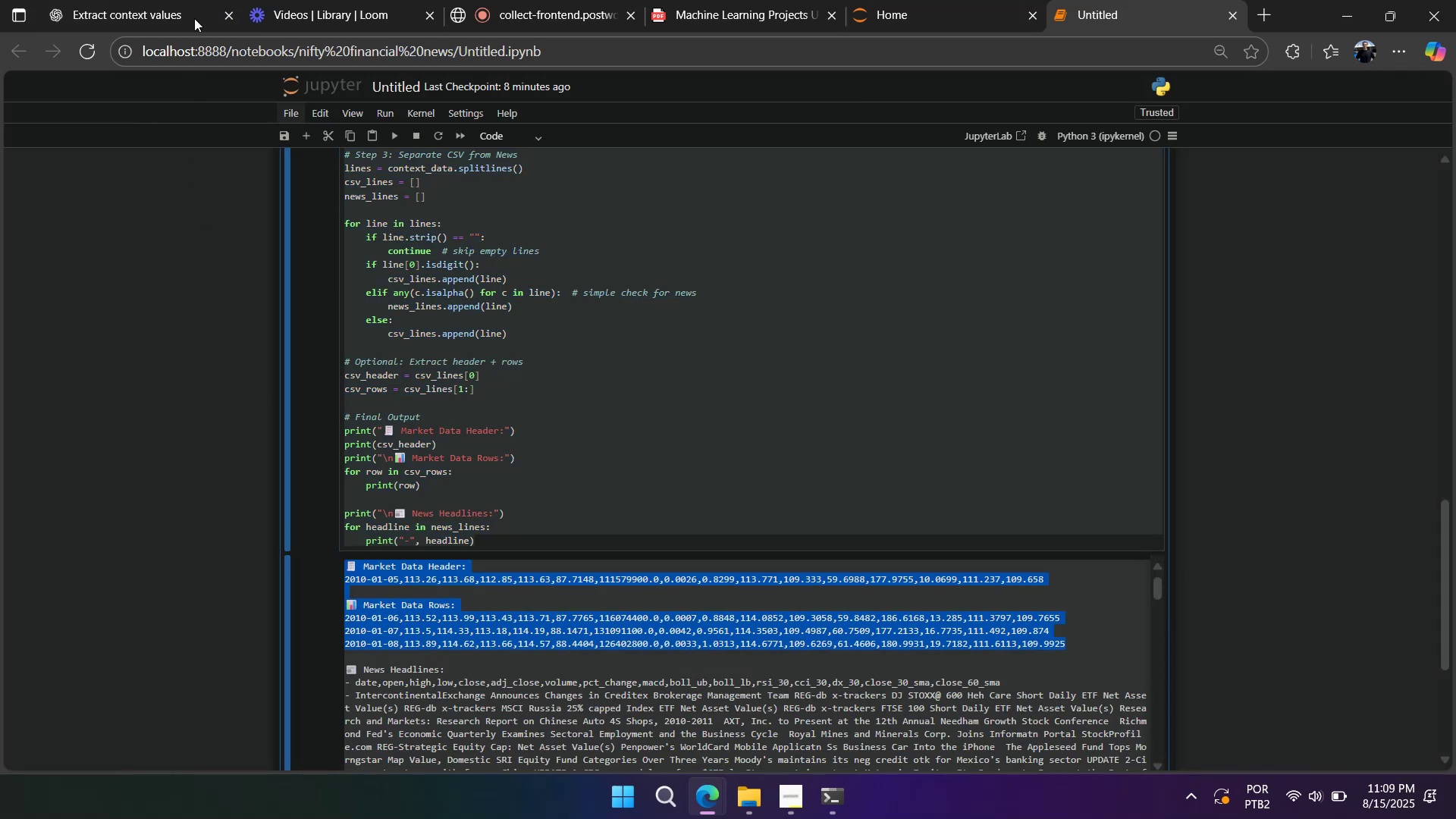 
left_click([194, 15])
 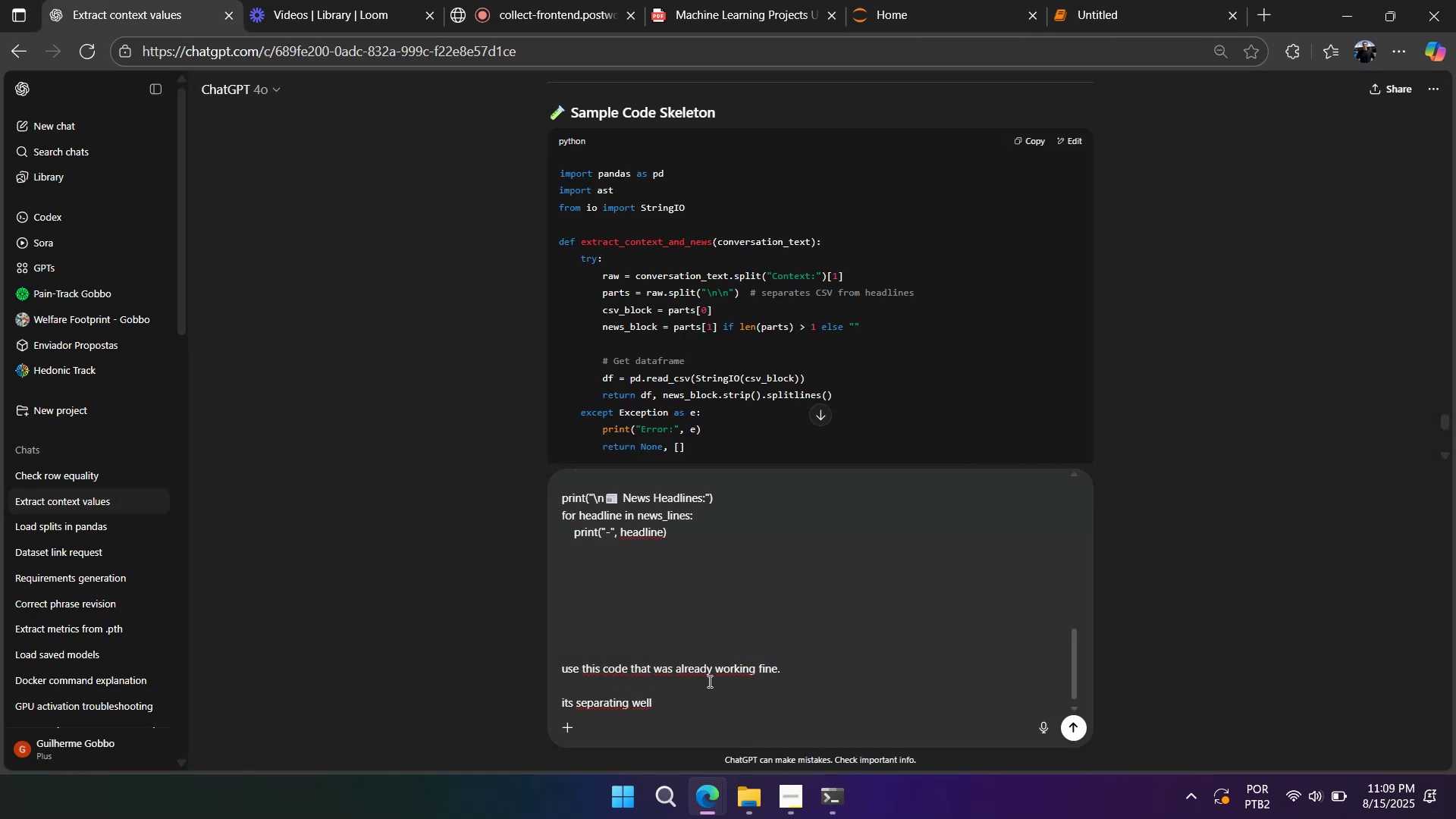 
type( the data? )
 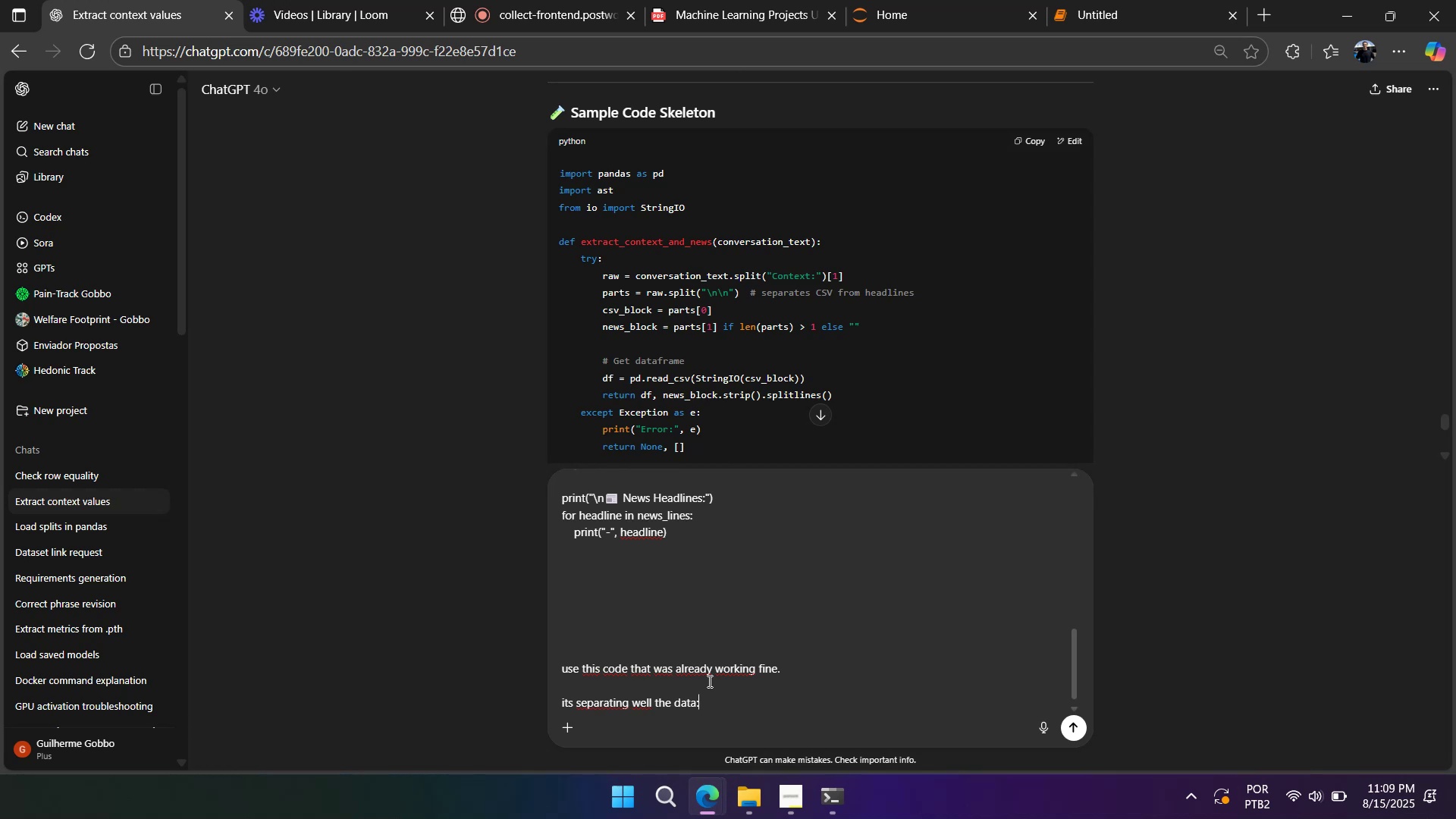 
key(Control+ControlLeft)
 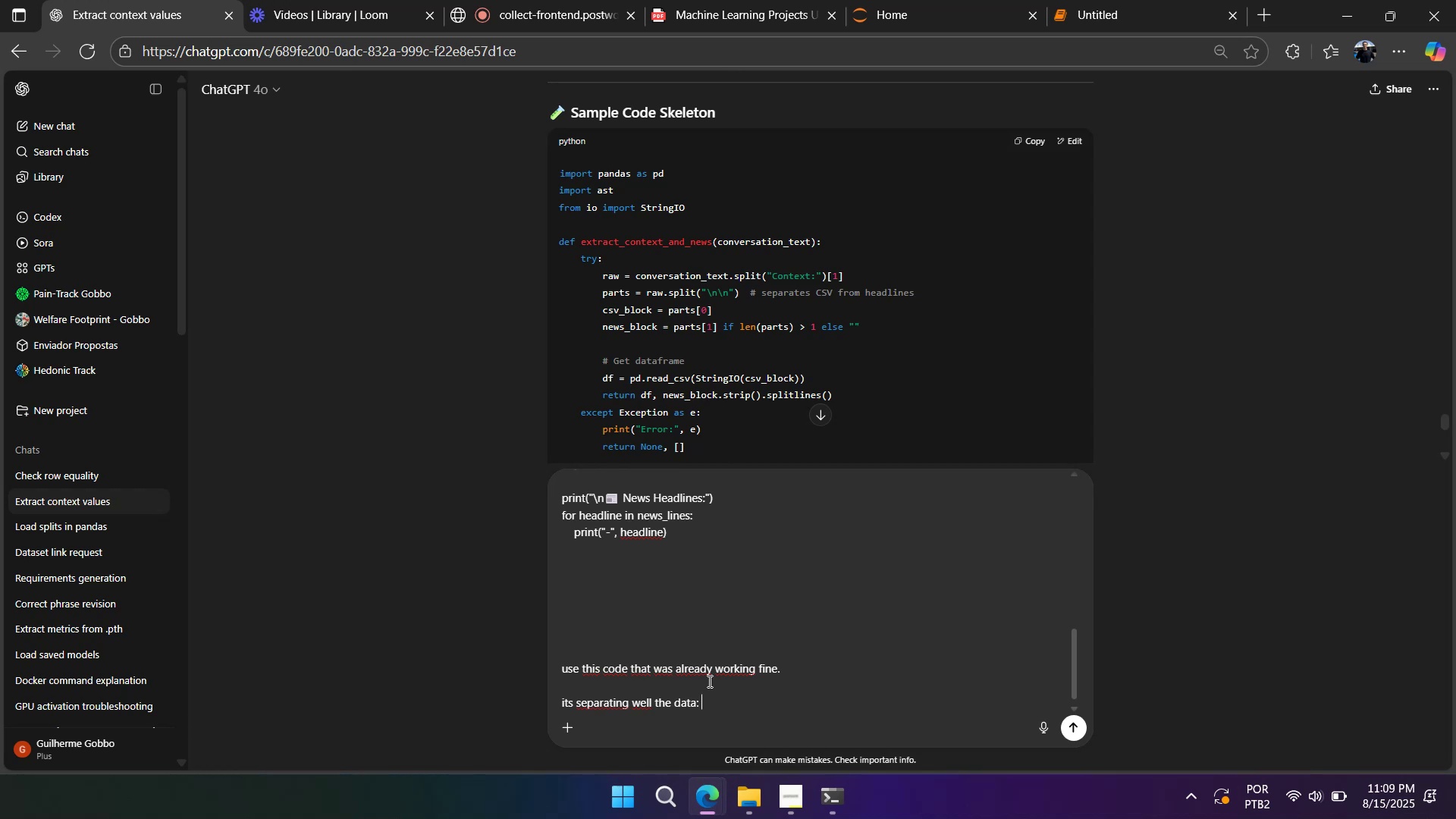 
key(Control+V)
 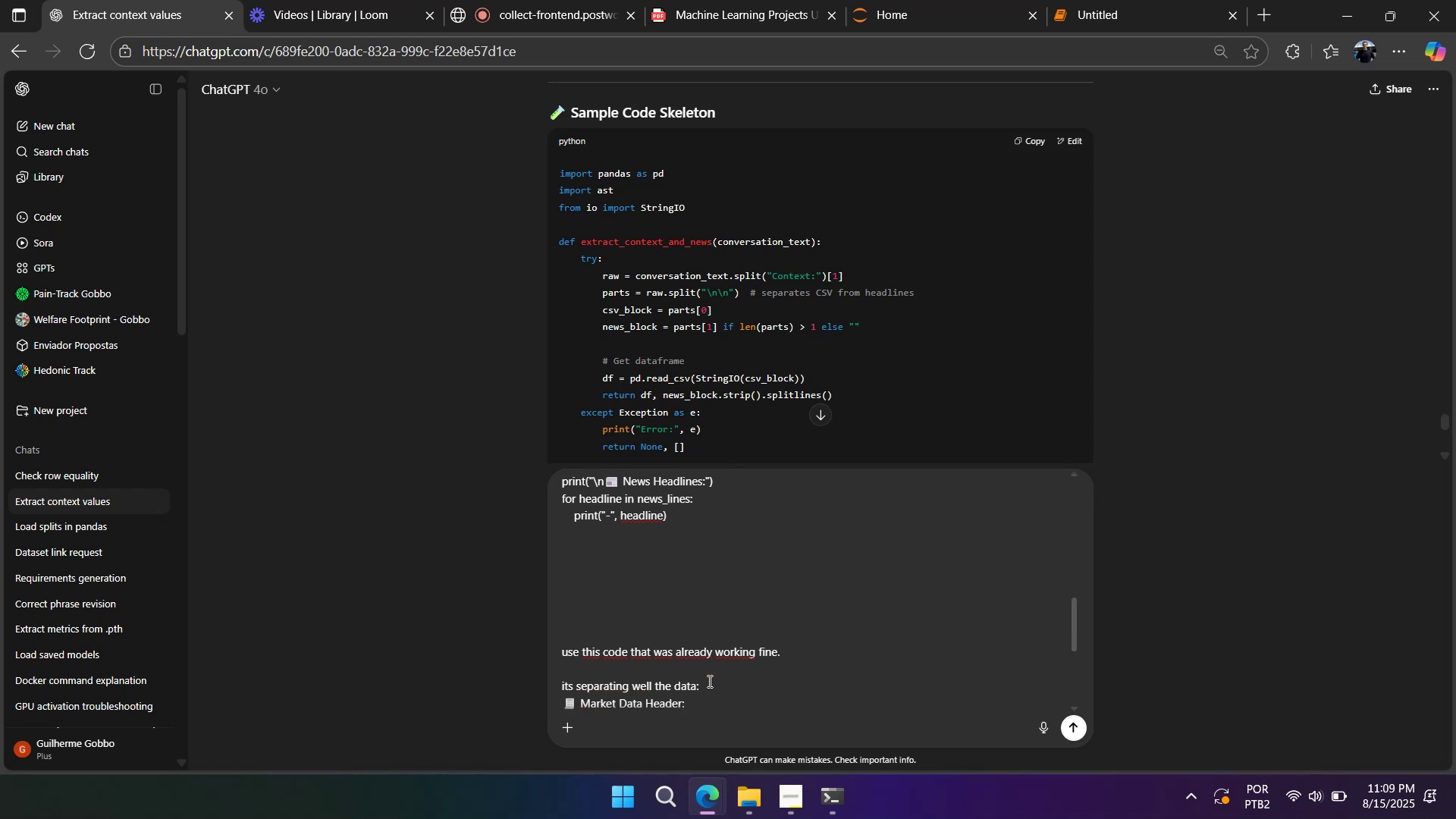 
key(Shift+Enter)
 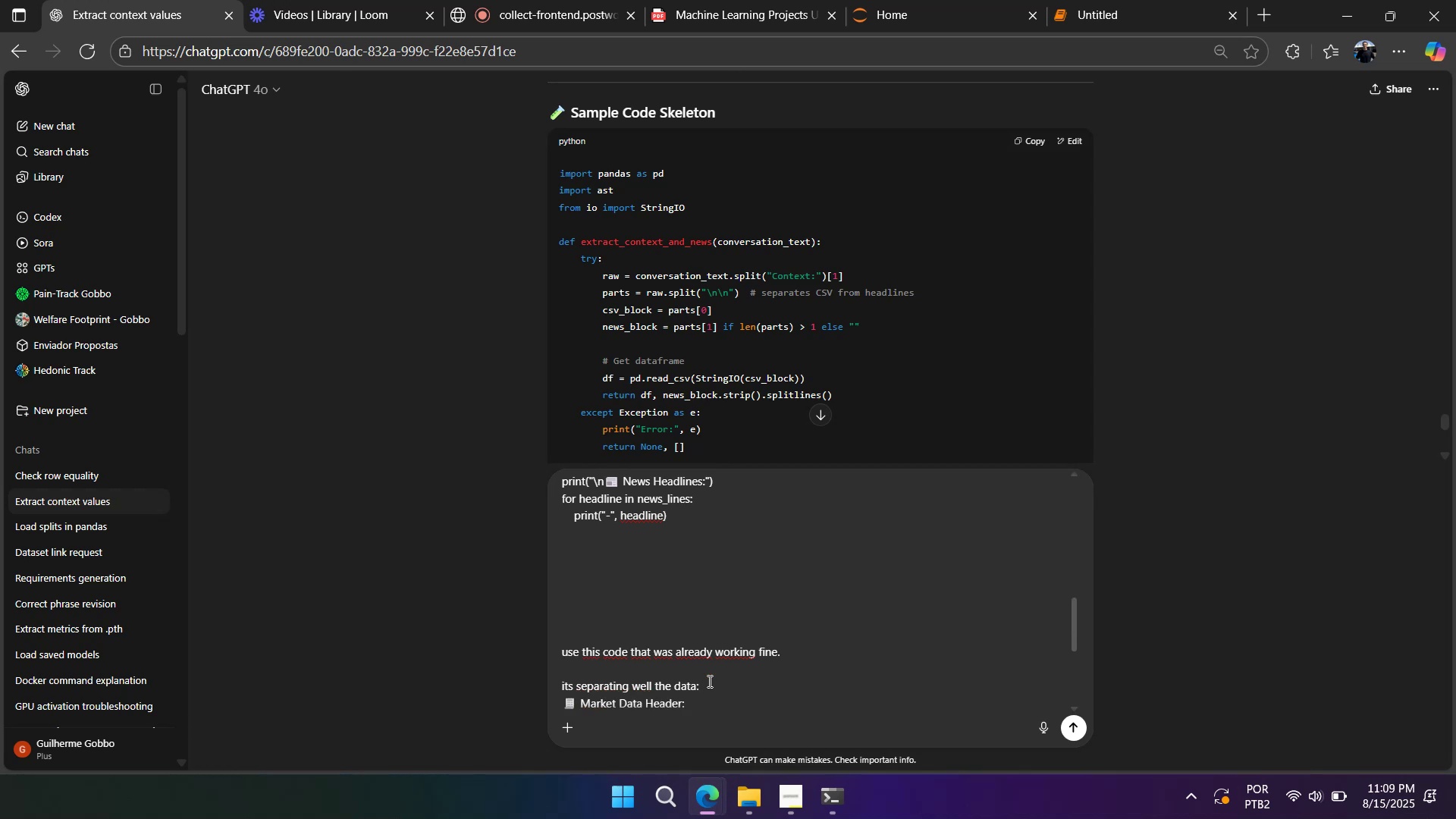 
key(Shift+Enter)
 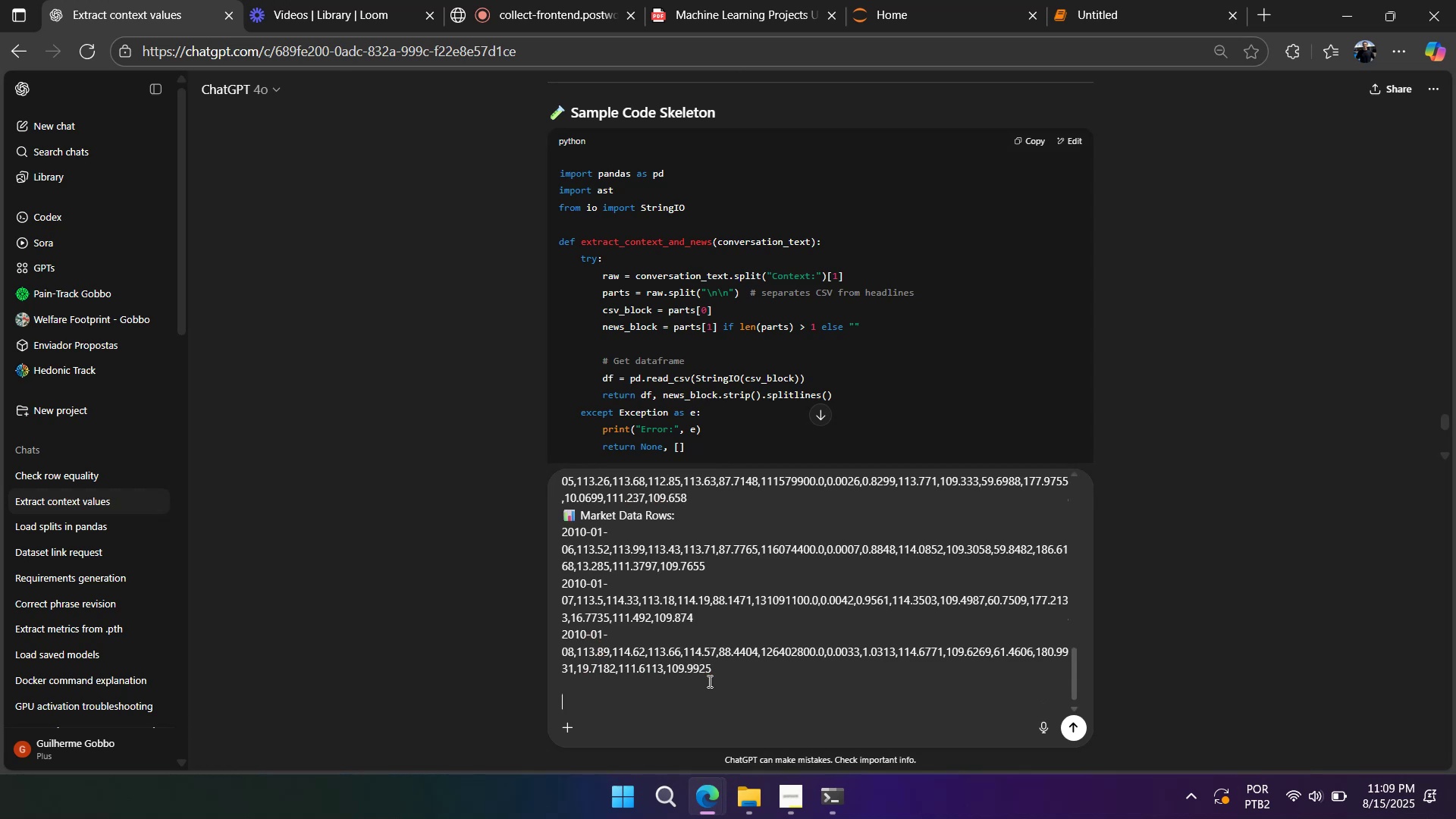 
key(Shift+Enter)
 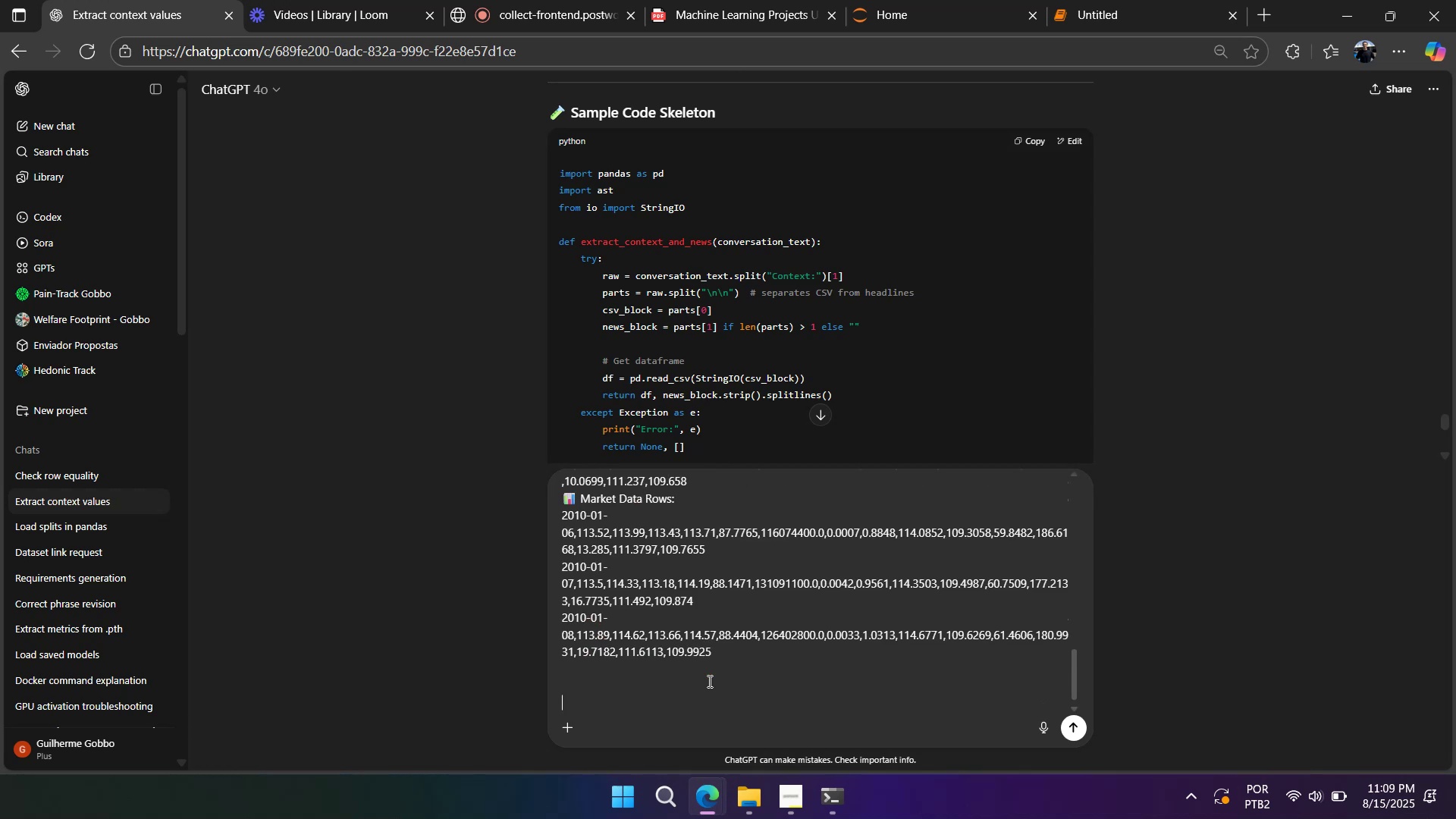 
key(Shift+Enter)
 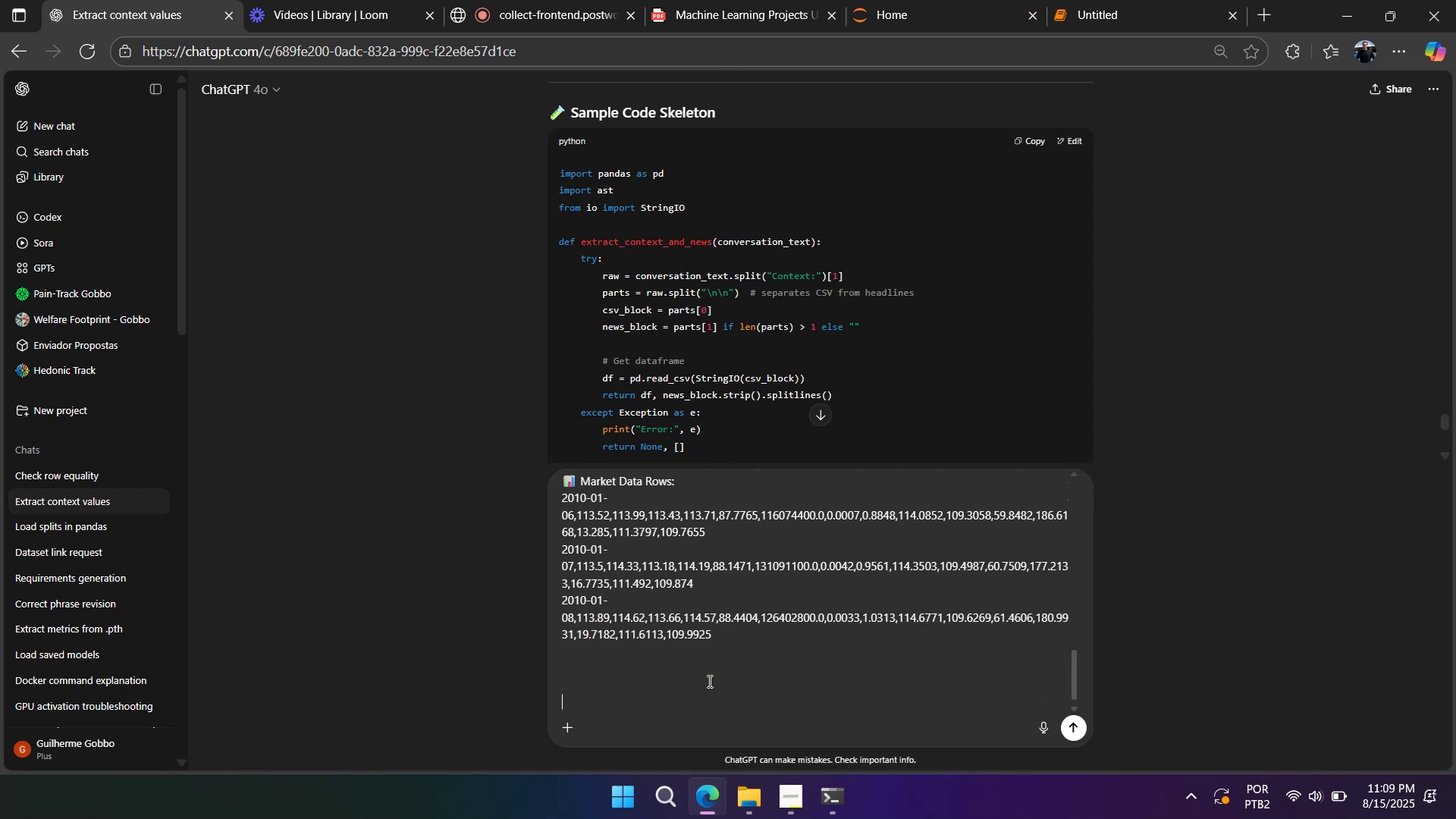 
key(Shift+Enter)
 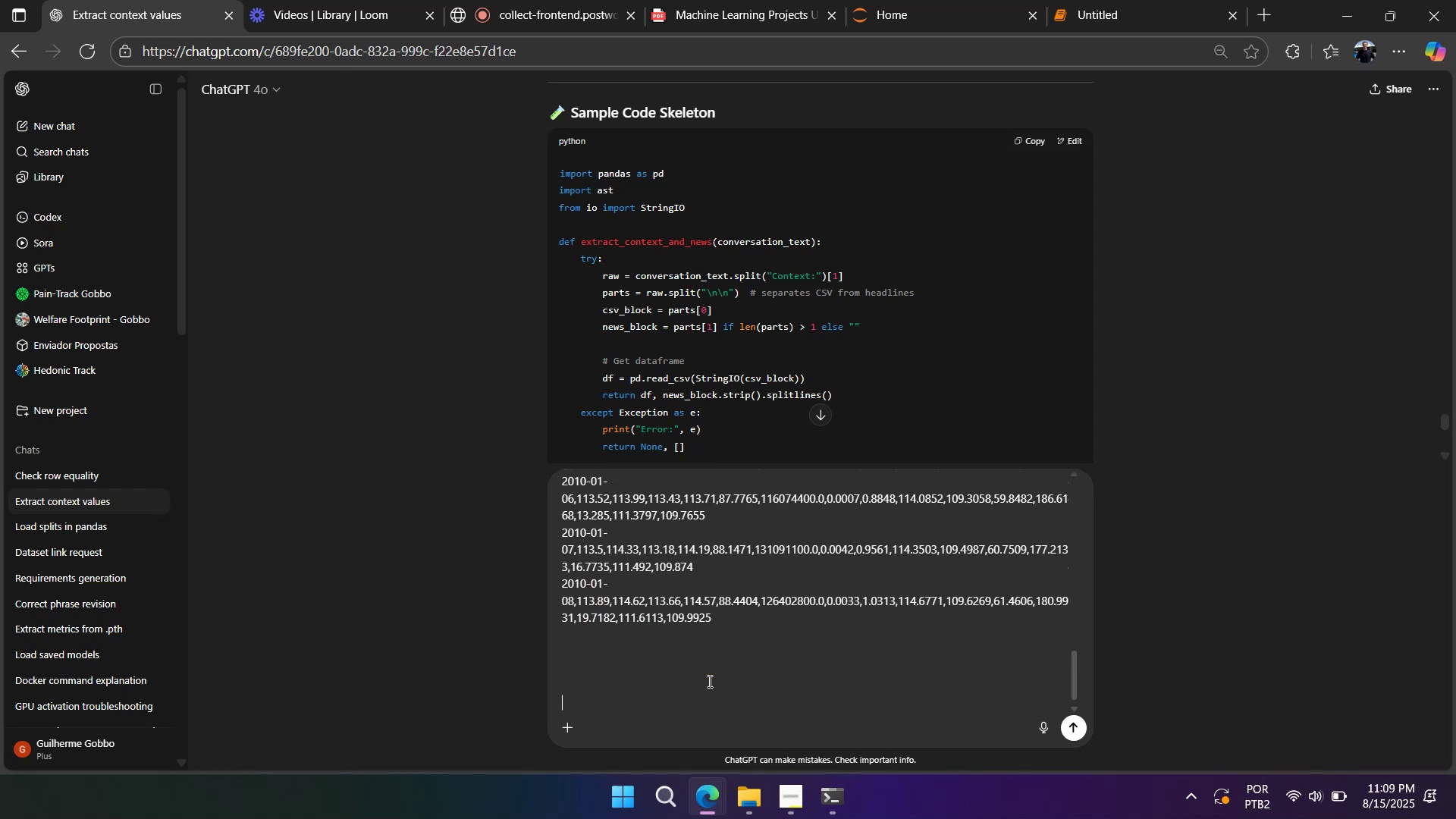 
key(Shift+Enter)
 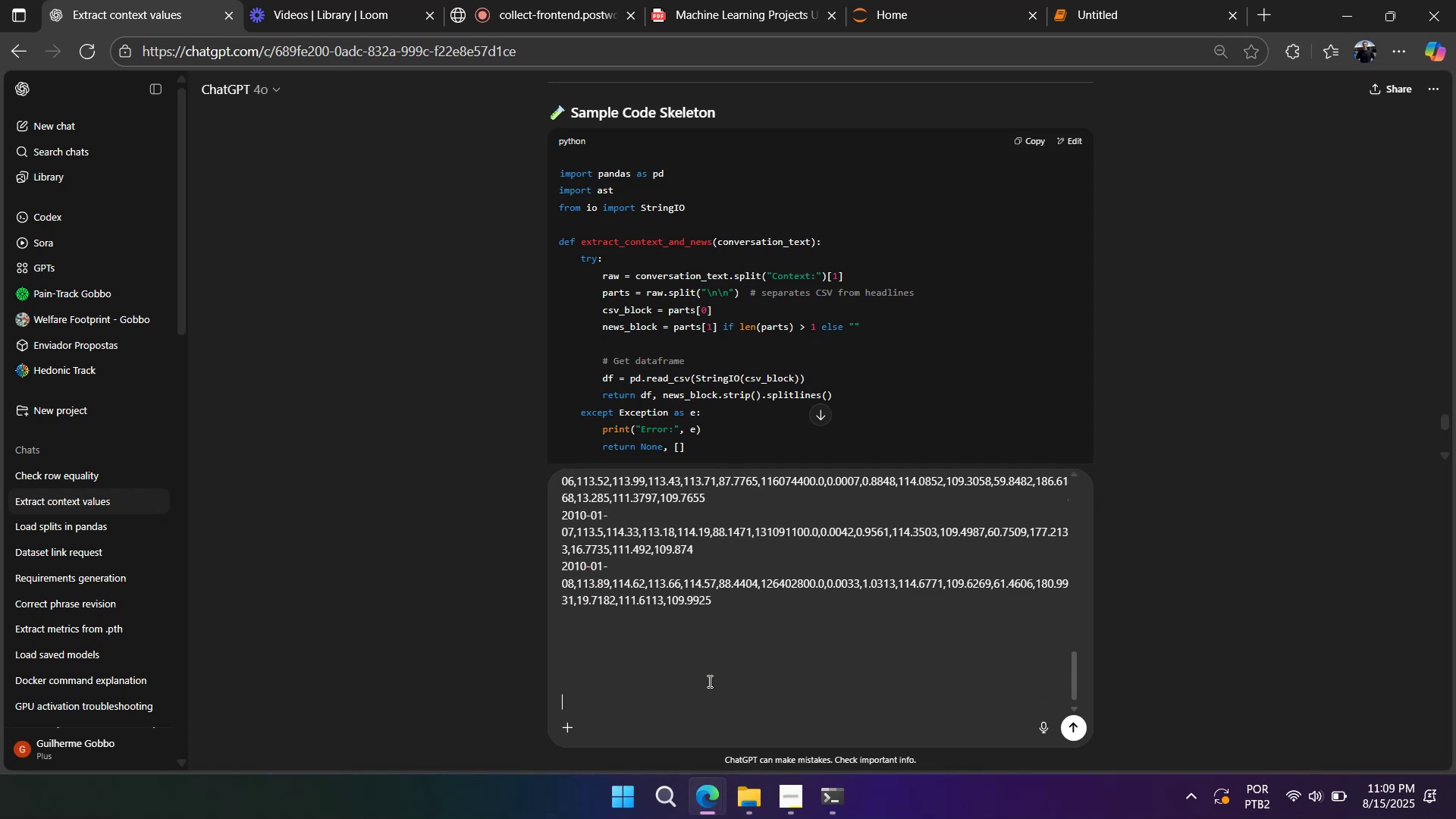 
key(Shift+Enter)
 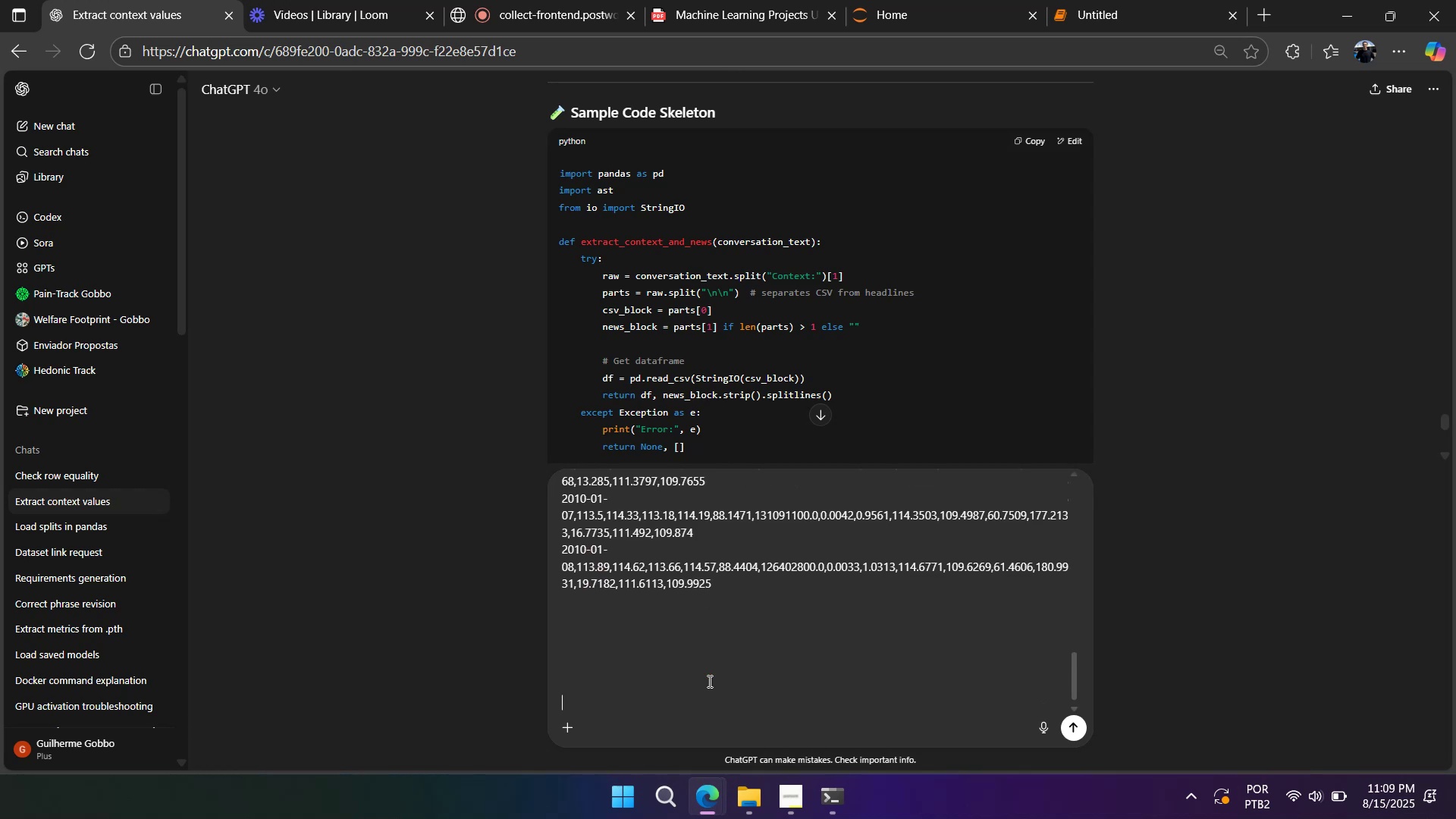 
key(Shift+Enter)
 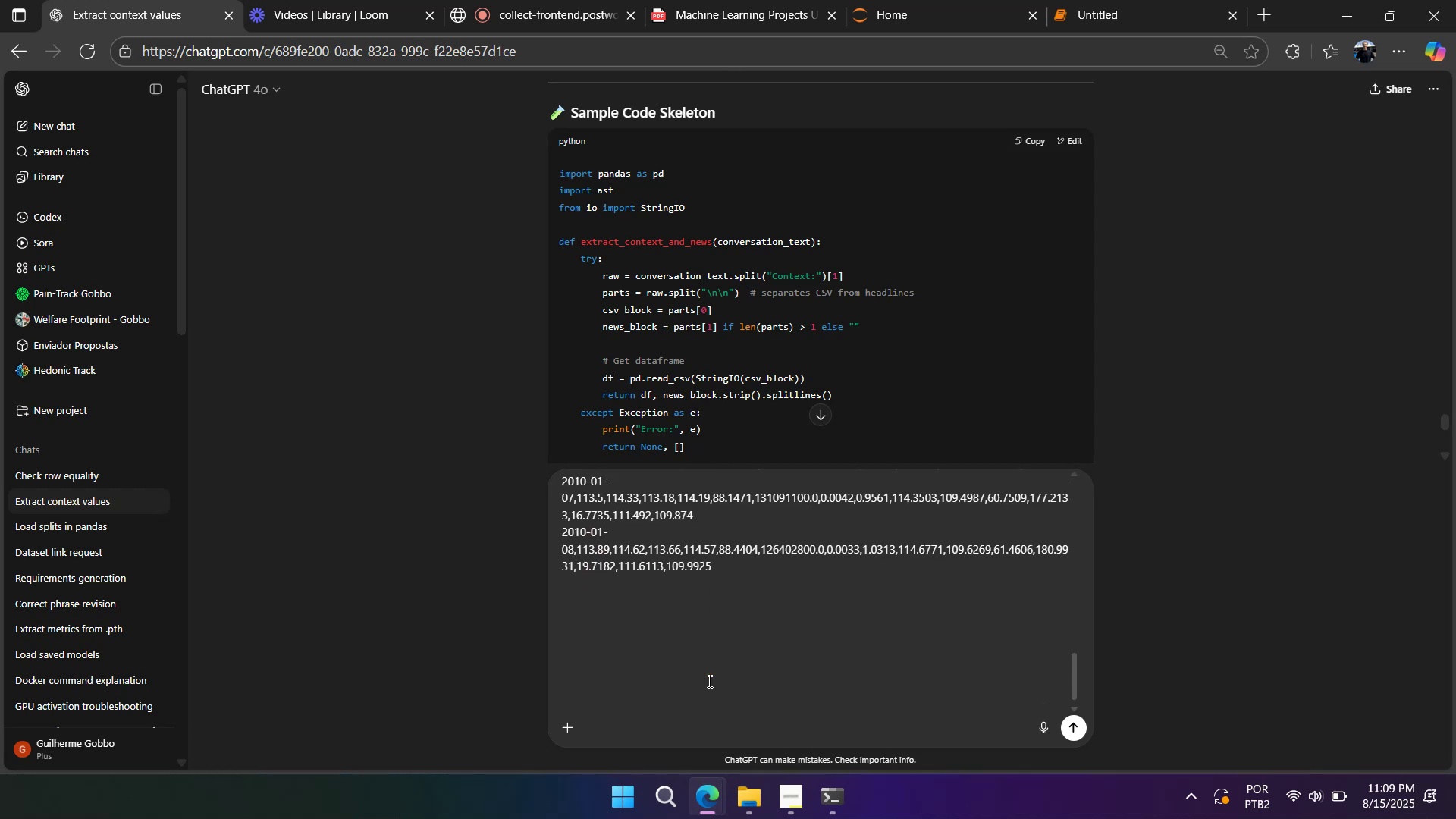 
type(the to the columns you can consider the )
 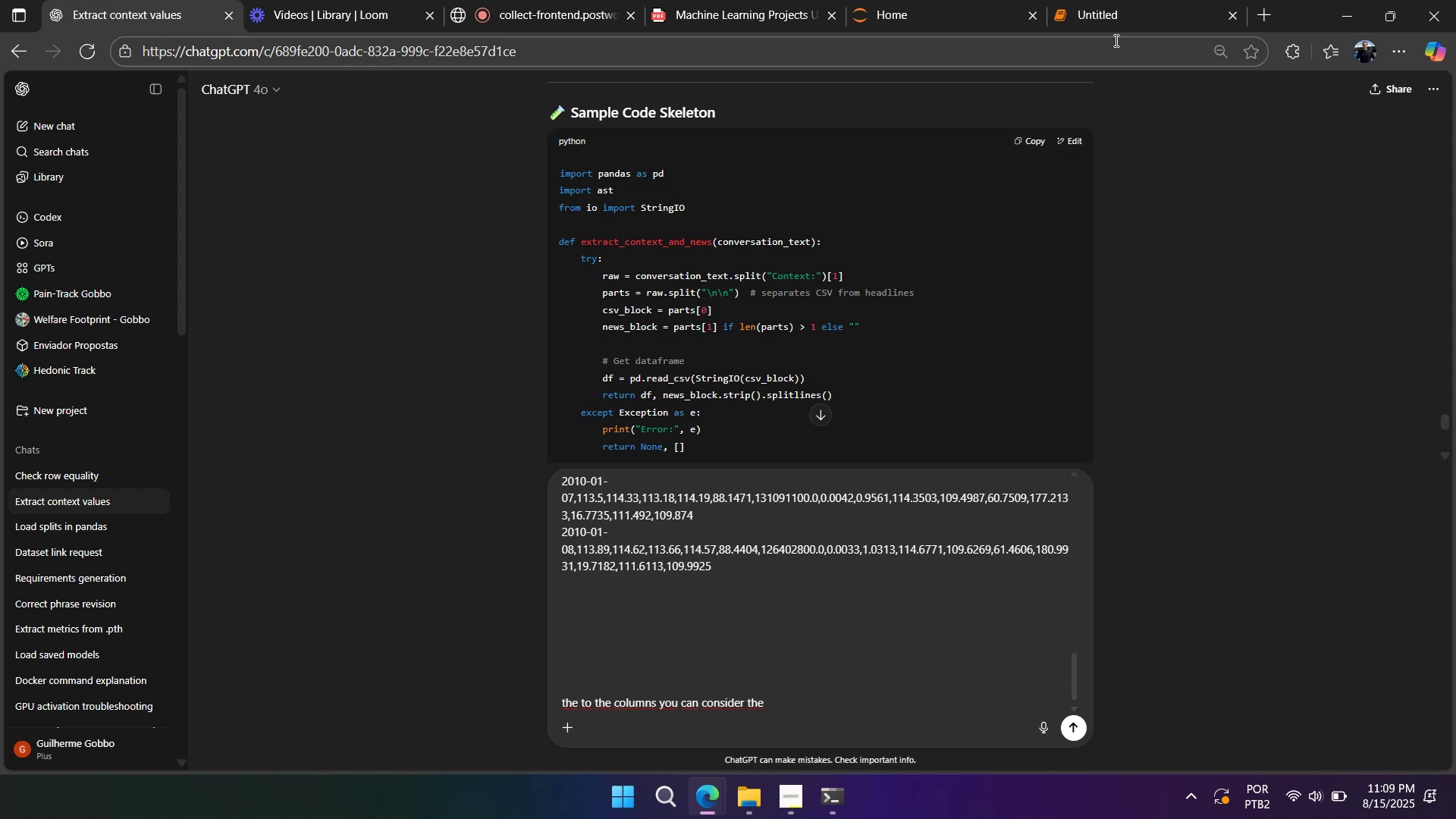 
scroll: coordinate [632, 394], scroll_direction: up, amount: 8.0
 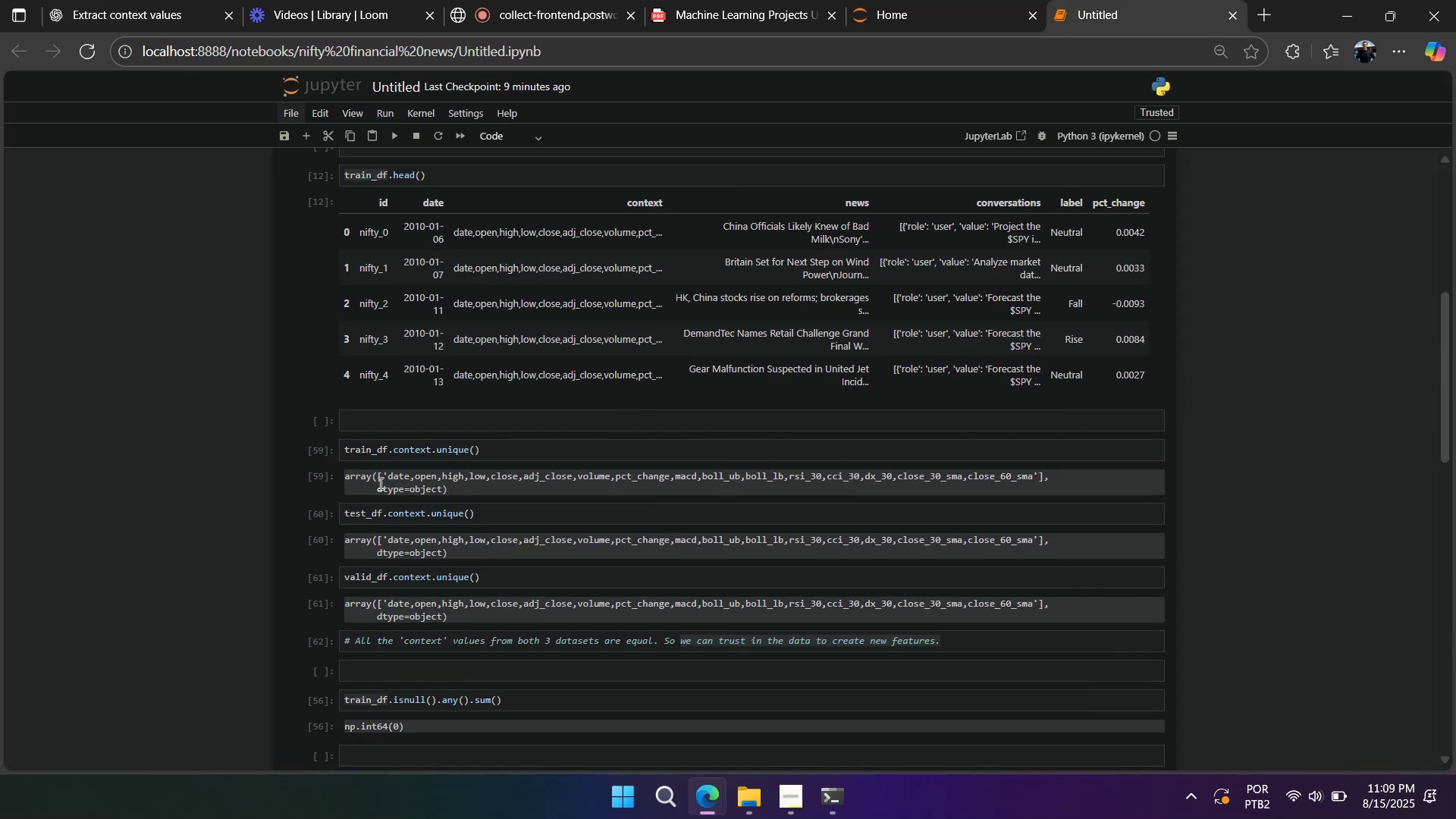 
left_click_drag(start_coordinate=[381, 475], to_coordinate=[1038, 480])
 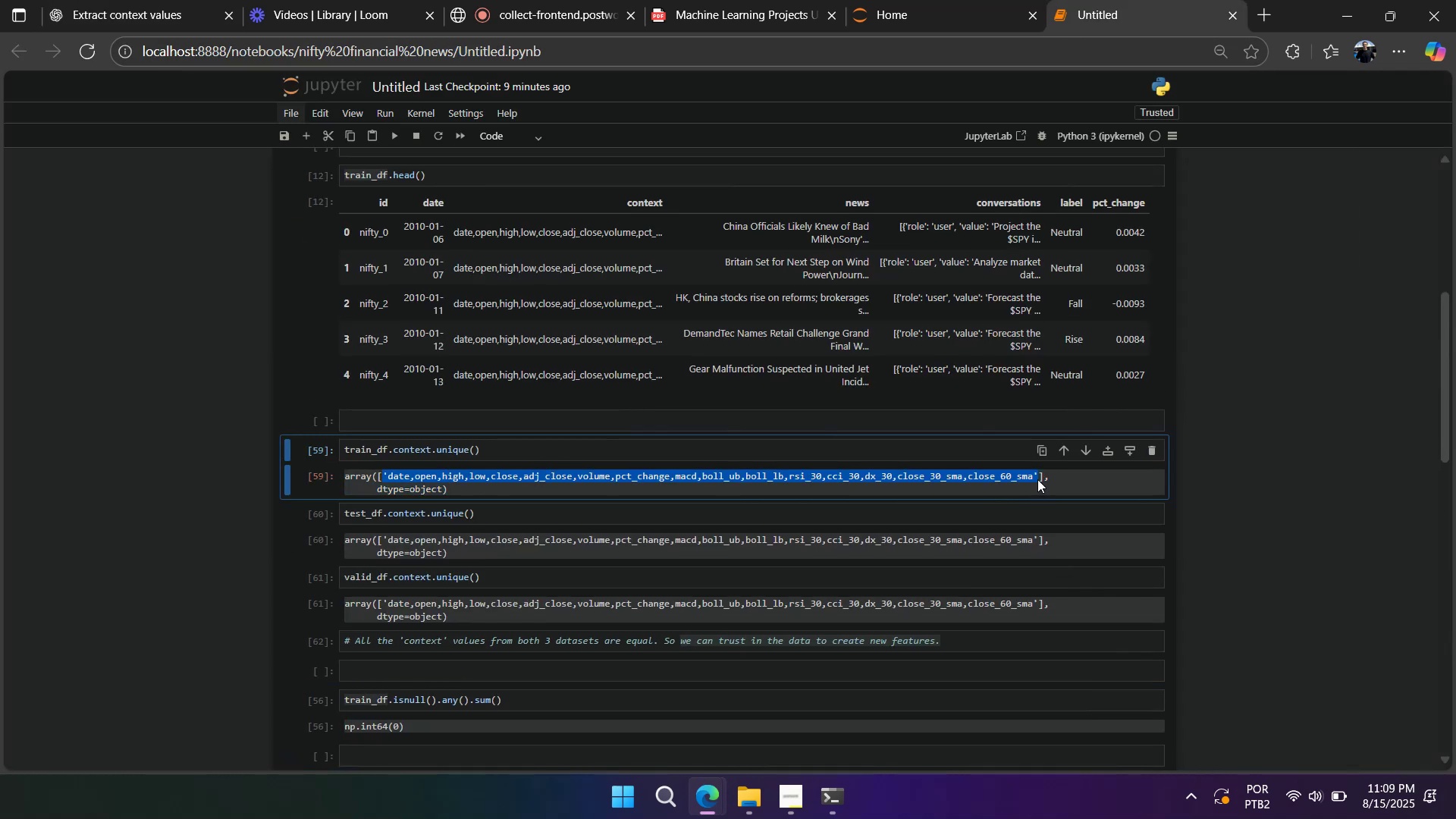 
key(Control+C)
 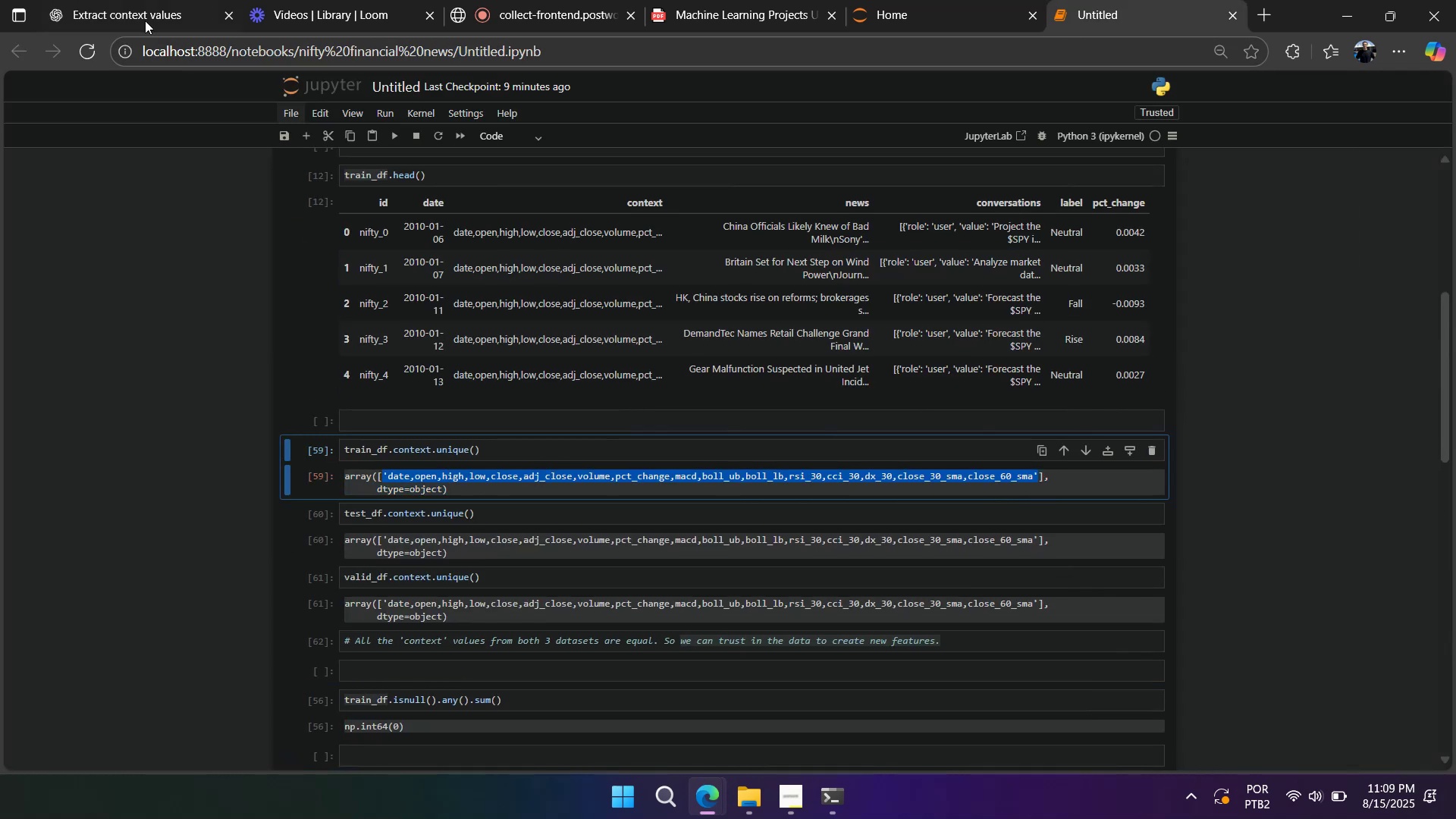 
left_click([126, 15])
 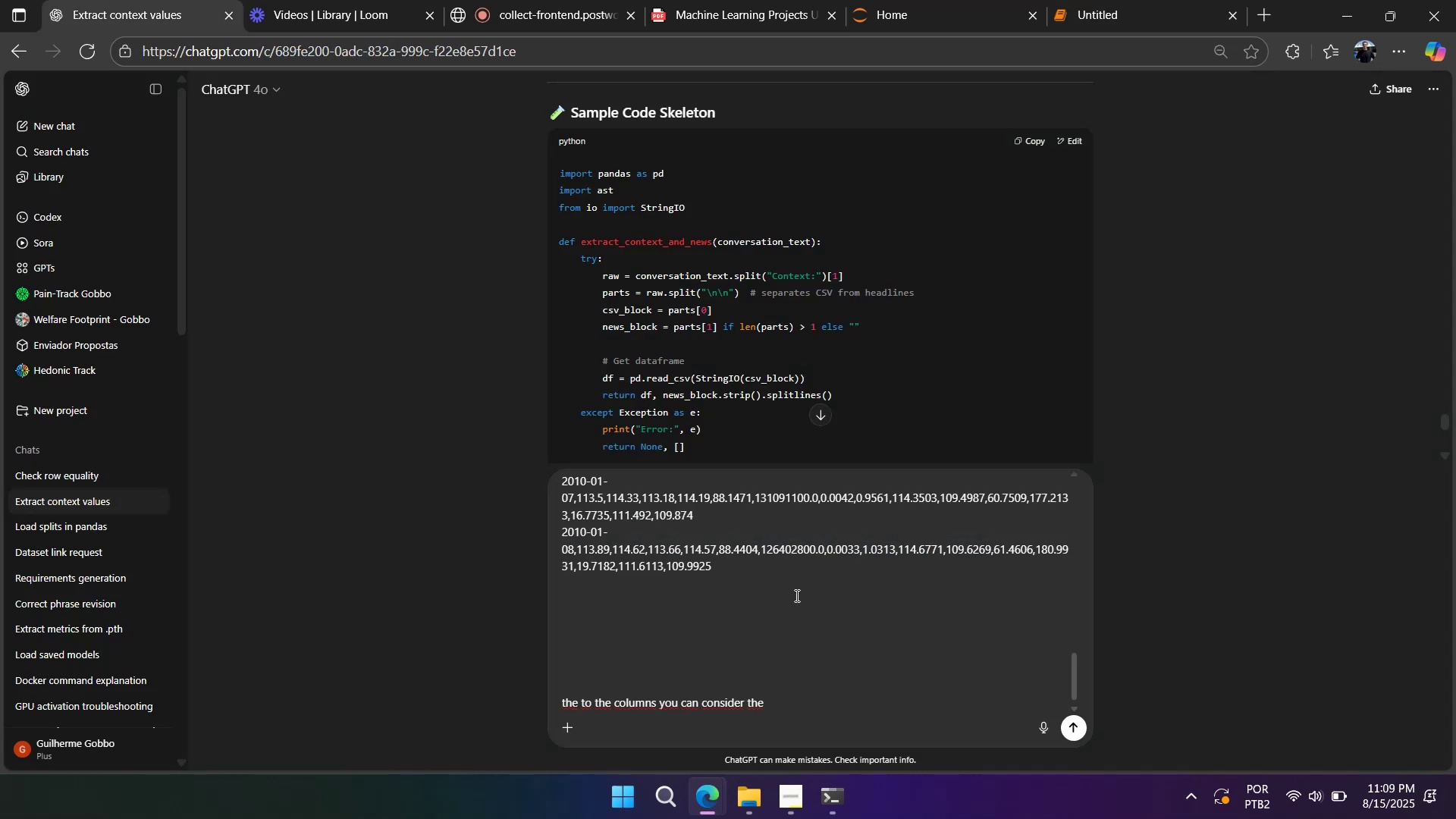 
key(Backspace)
type(se variables? )
 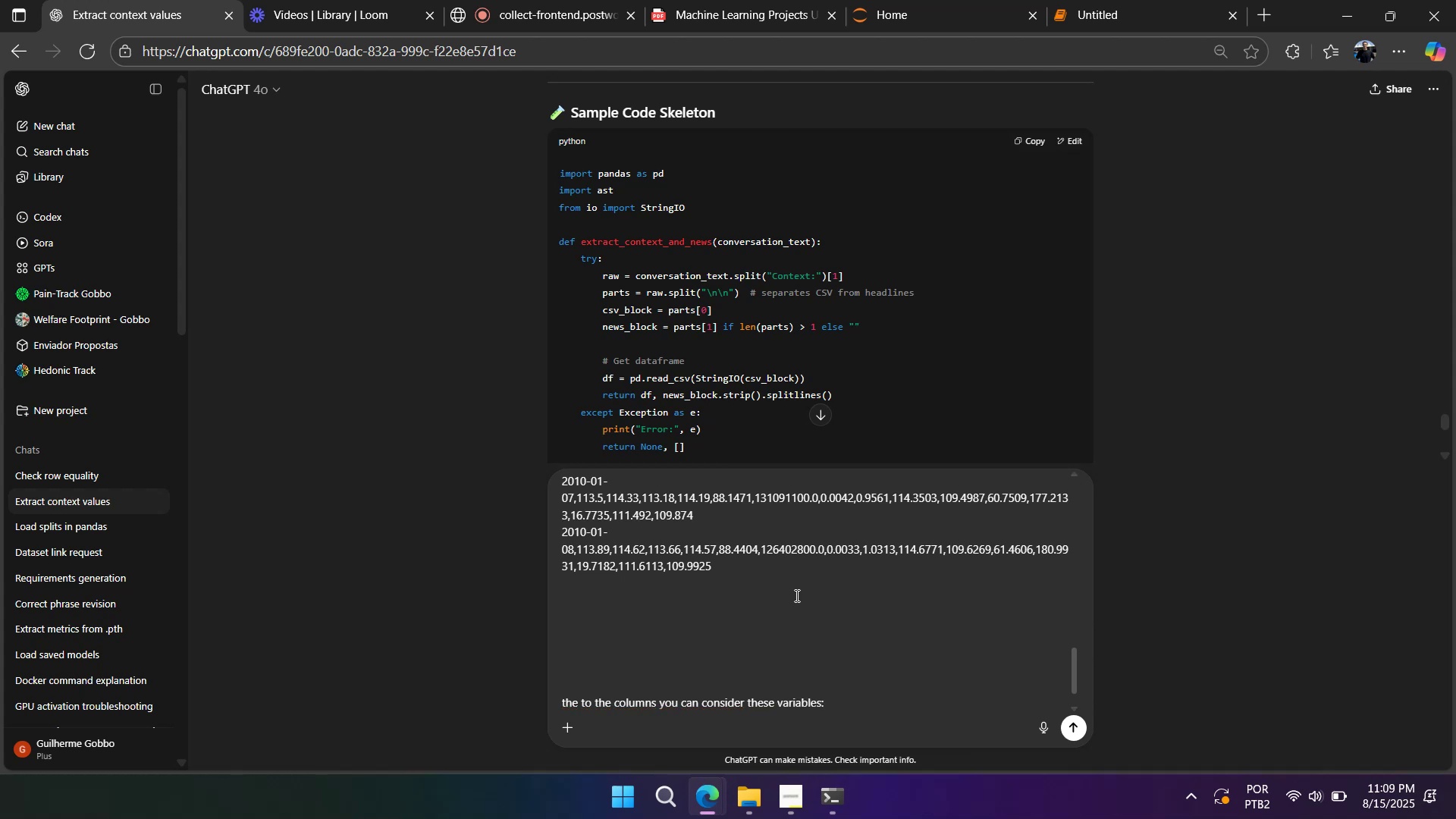 
key(Control+V)
 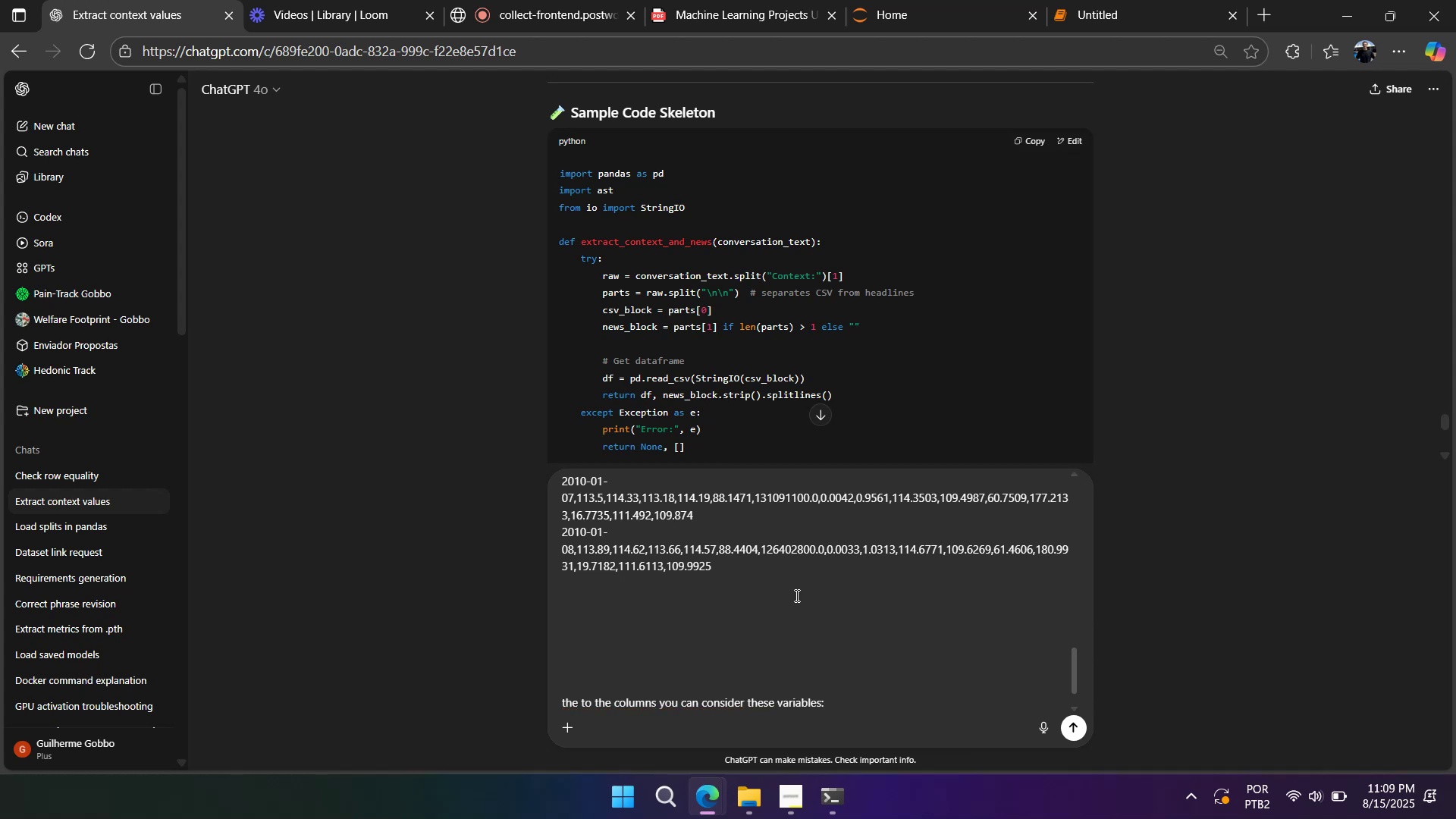 
key(Shift+Enter)
 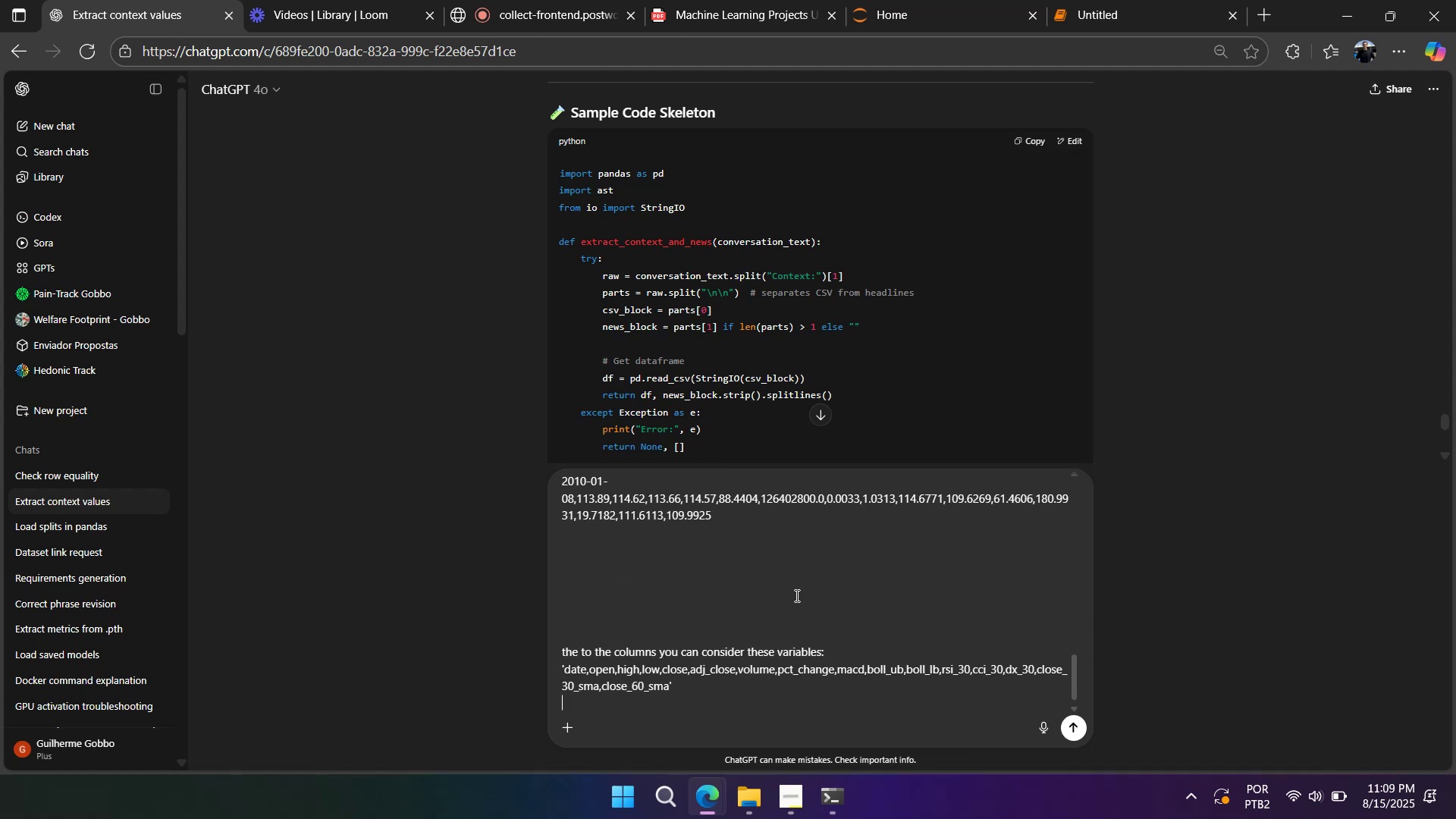 
key(Shift+Enter)
 